 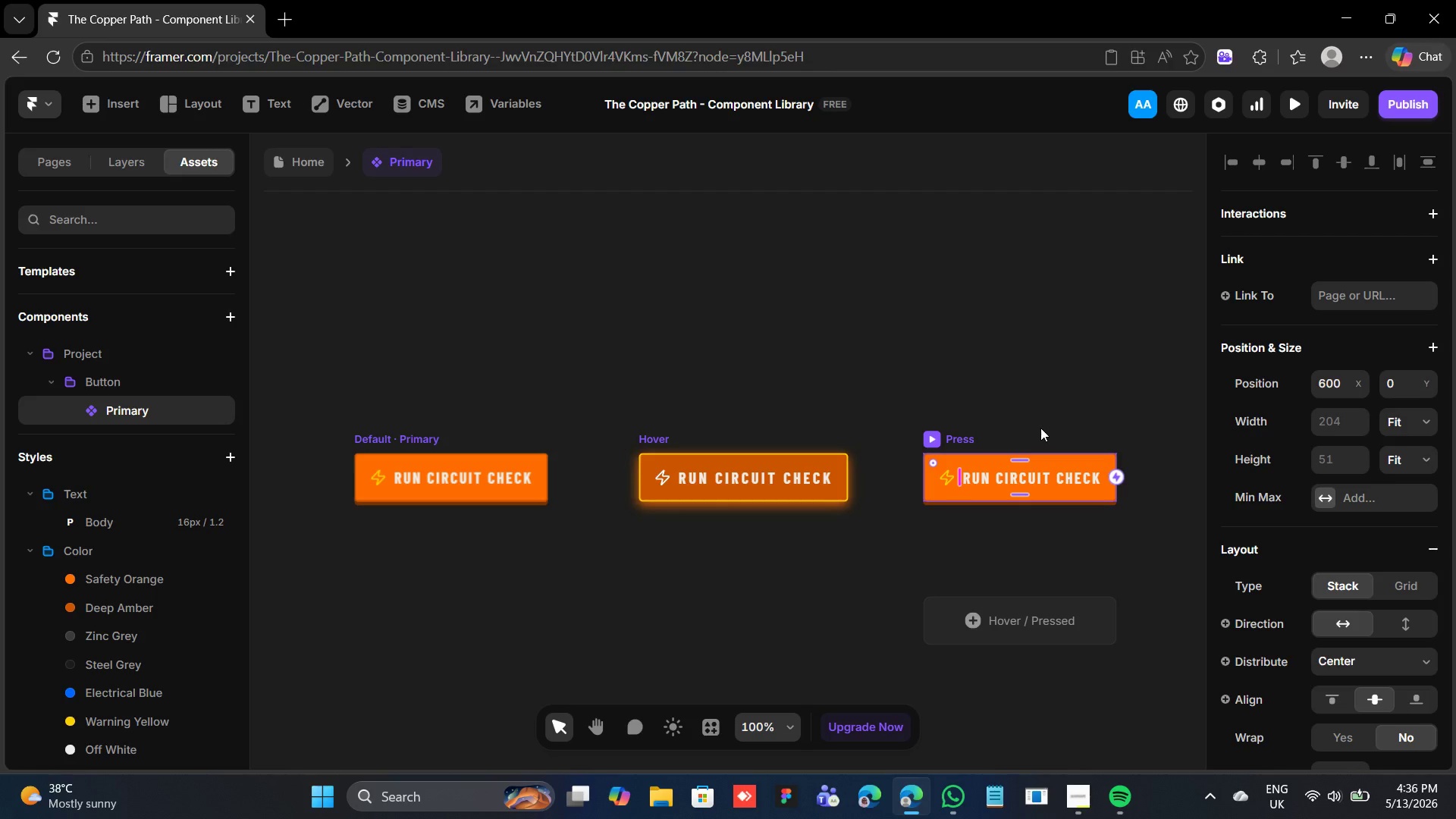 
scroll: coordinate [1318, 585], scroll_direction: down, amount: 5.0
 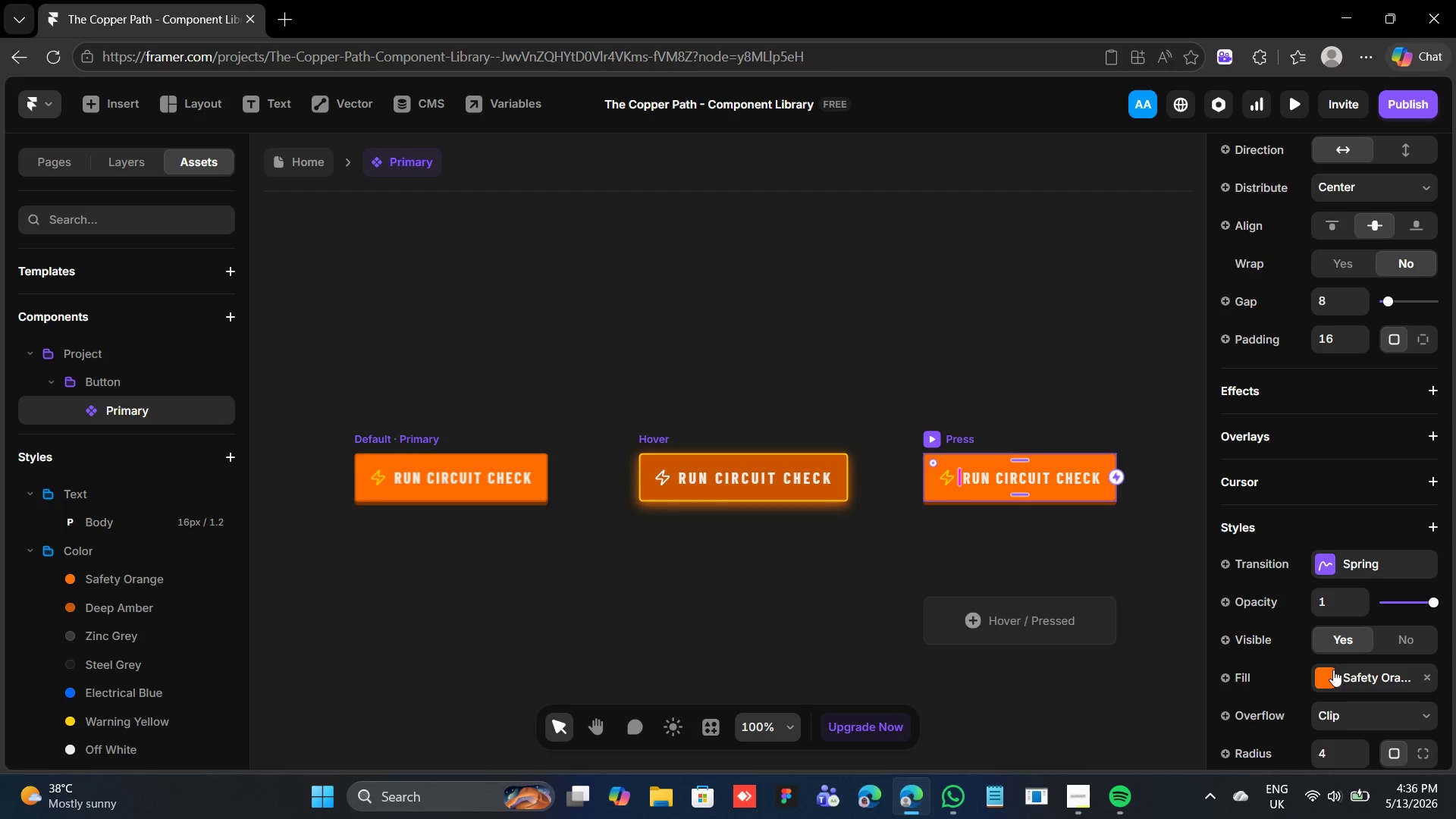 
left_click([1331, 673])
 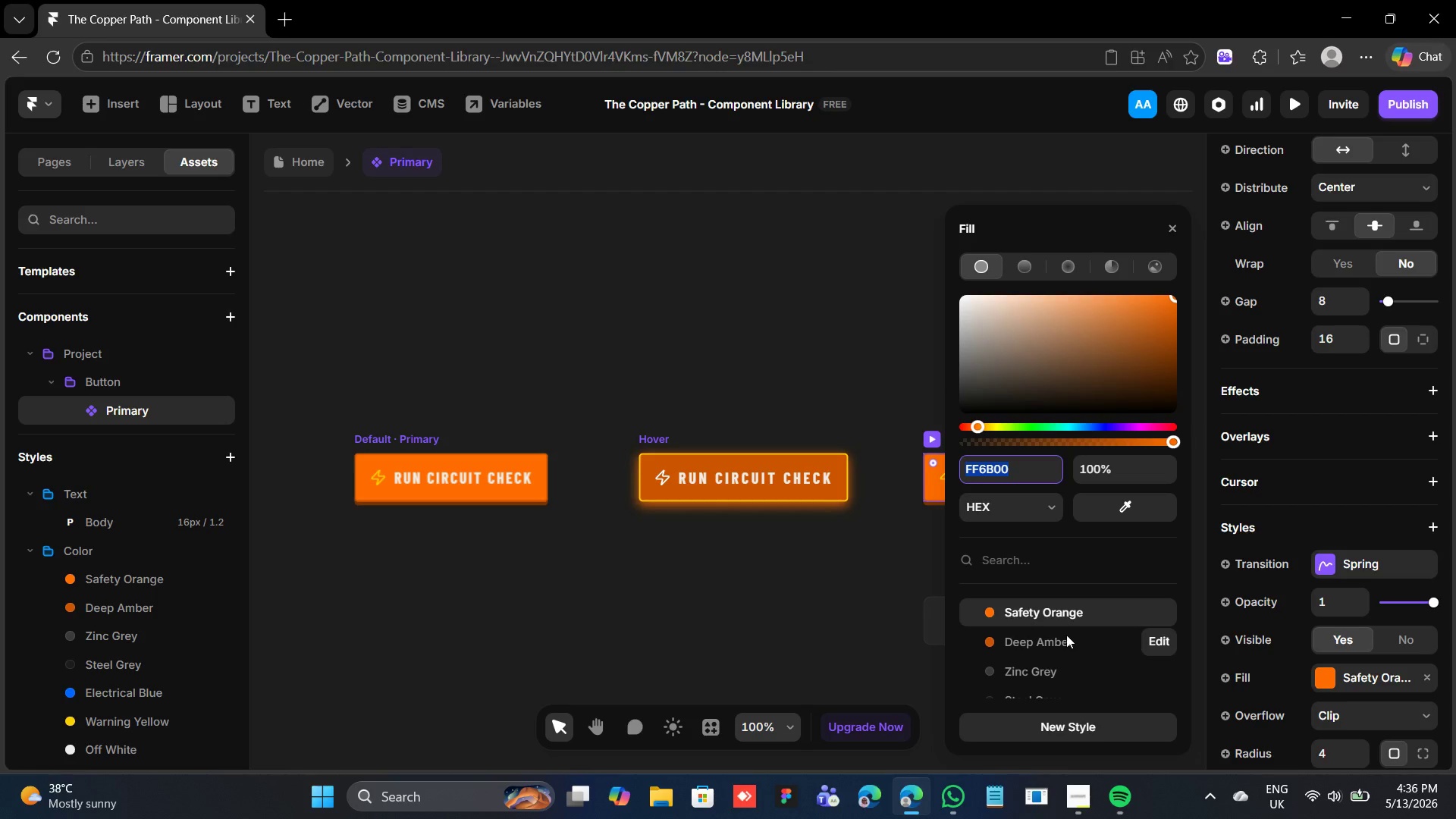 
scroll: coordinate [1064, 633], scroll_direction: down, amount: 3.0
 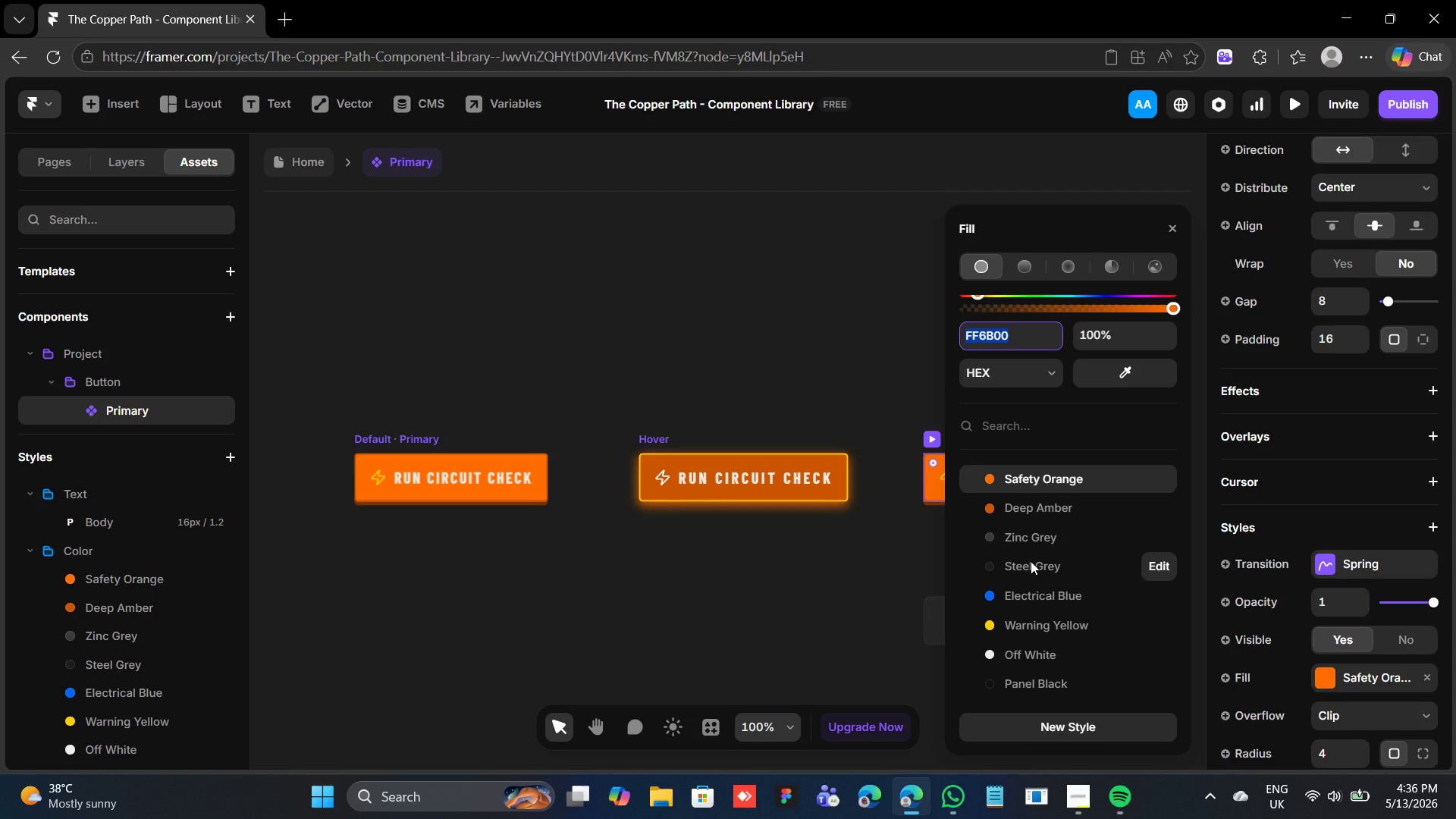 
scroll: coordinate [1034, 555], scroll_direction: up, amount: 3.0
 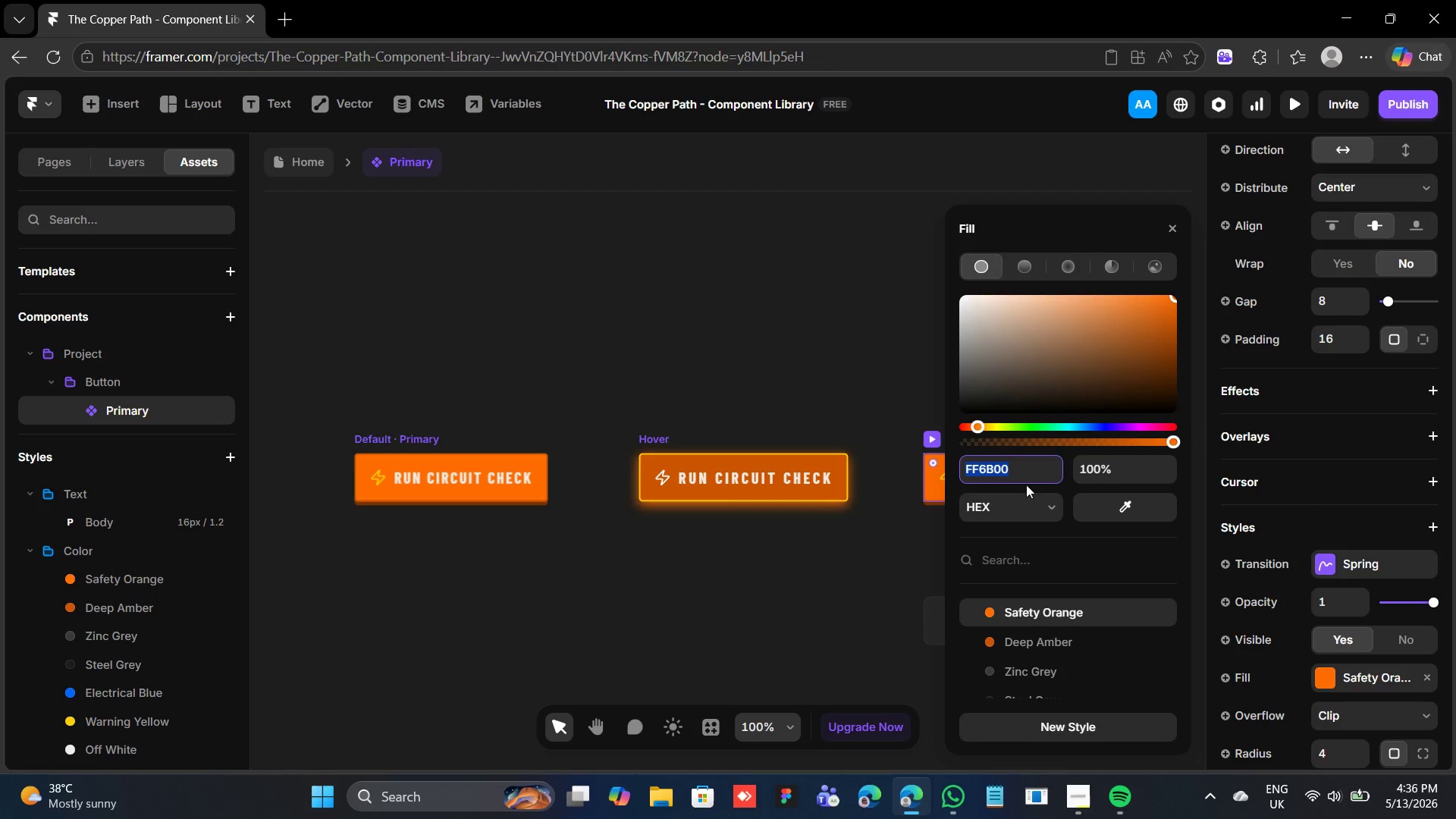 
wait(13.86)
 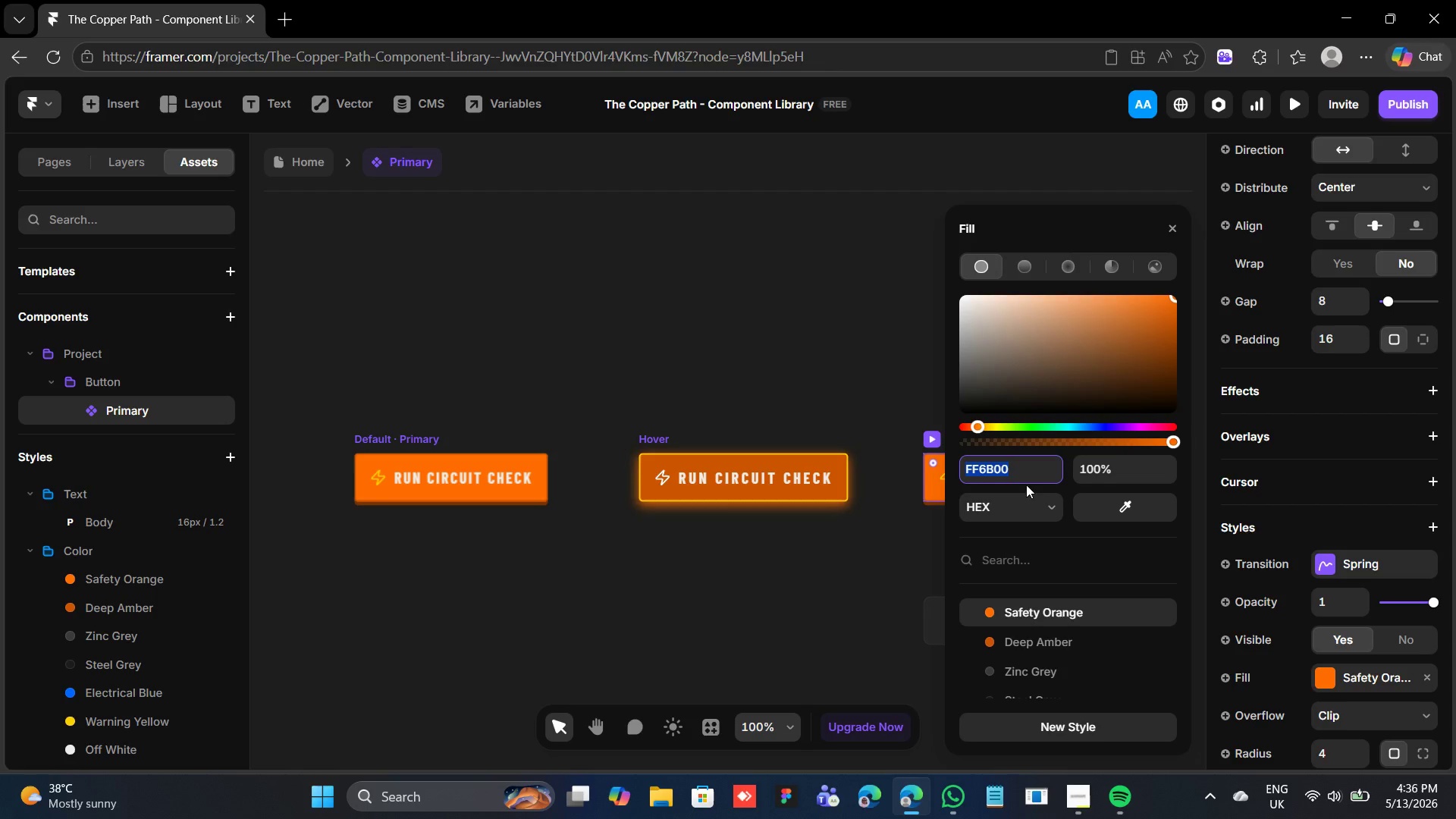 
type(7a3200)
 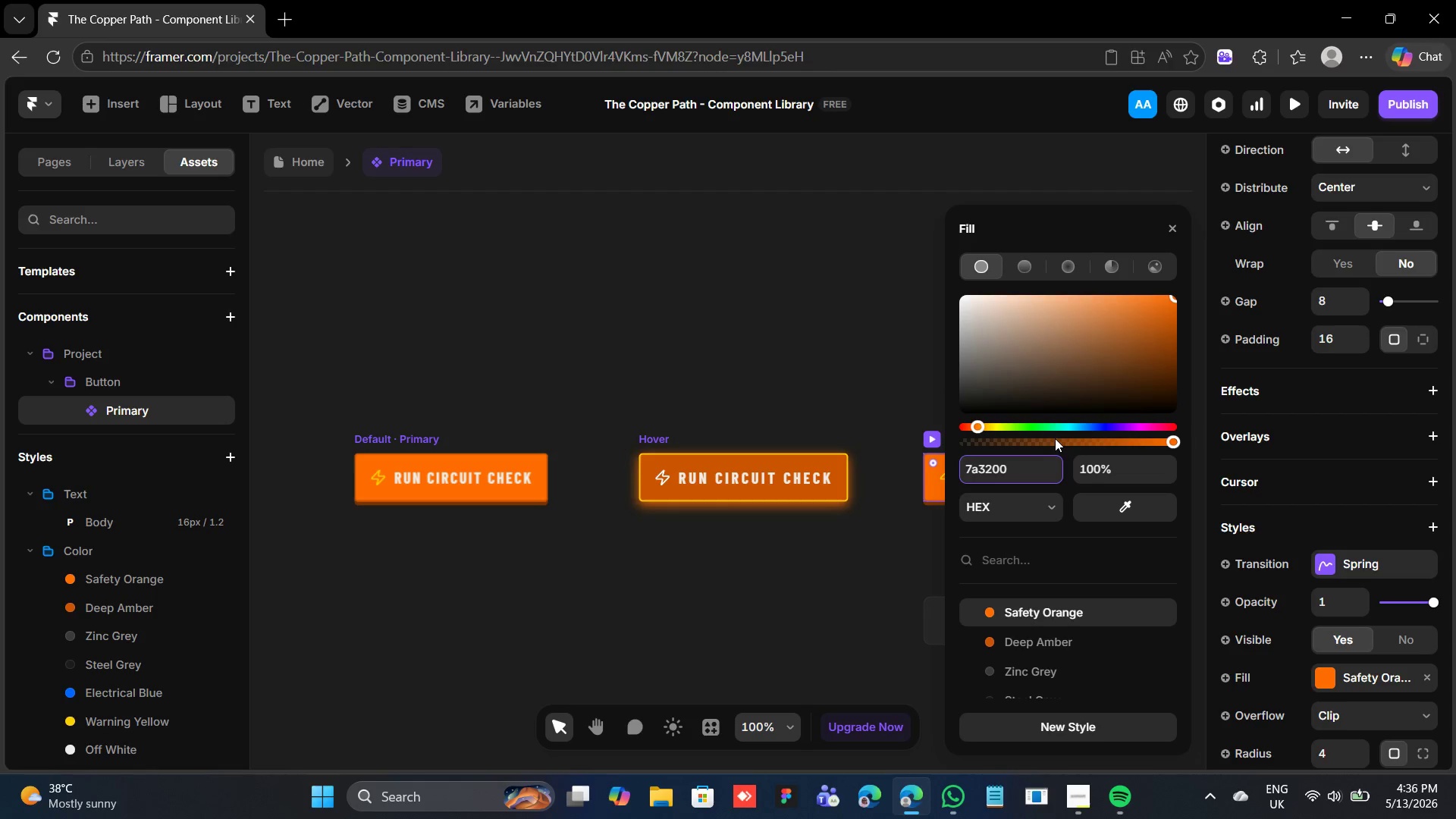 
key(Enter)
 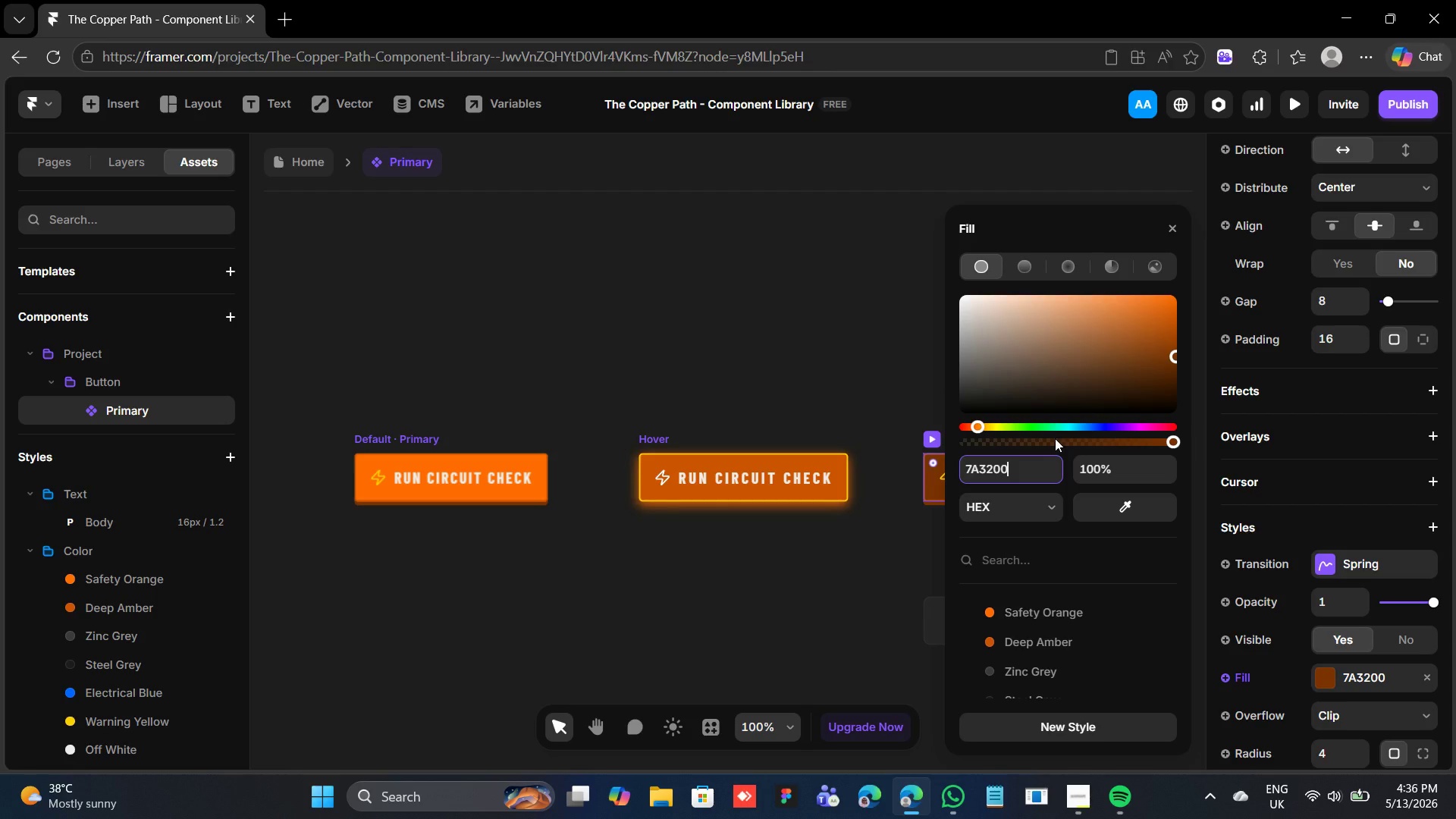 
wait(8.48)
 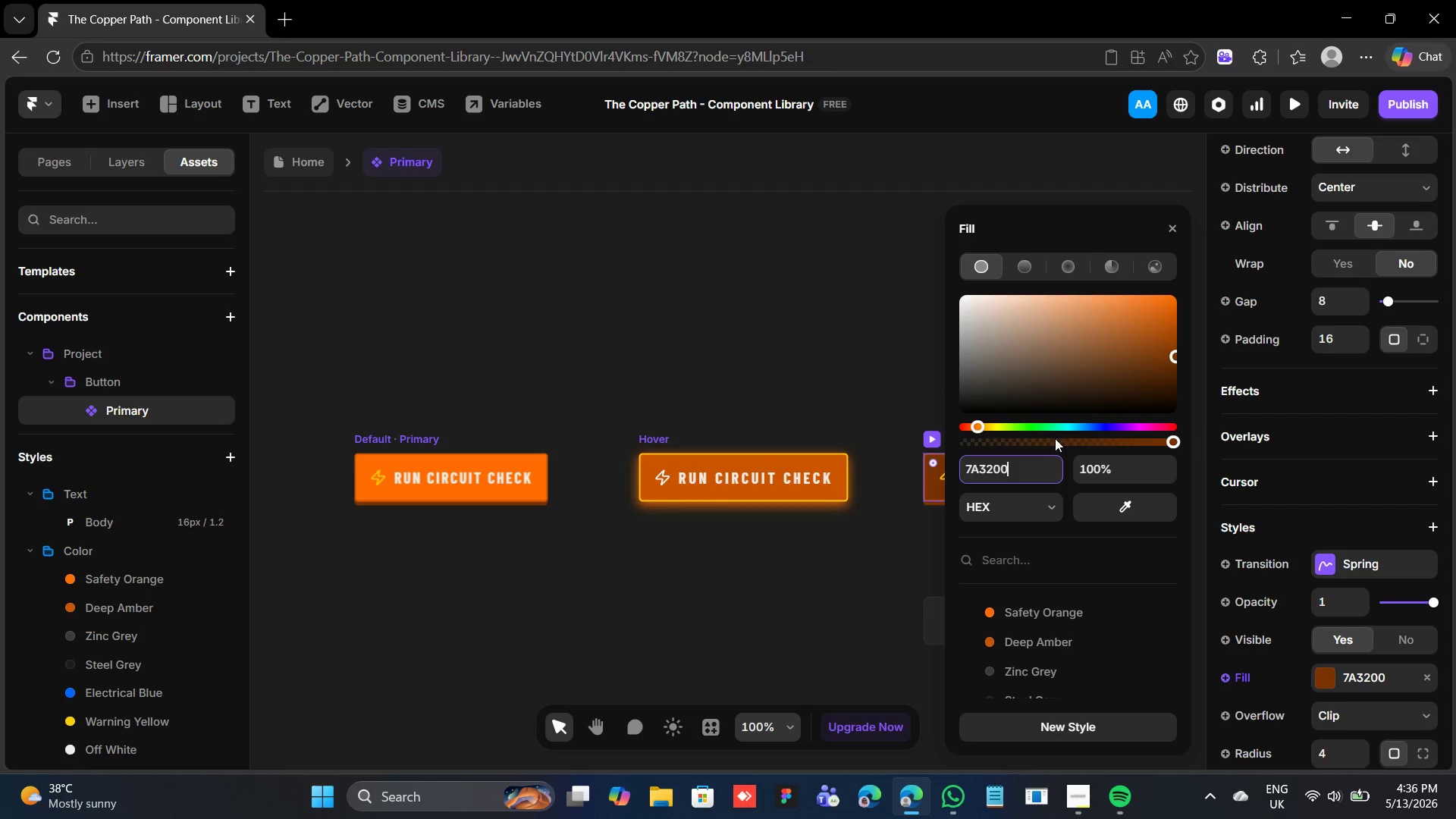 
scroll: coordinate [1284, 648], scroll_direction: down, amount: 2.0
 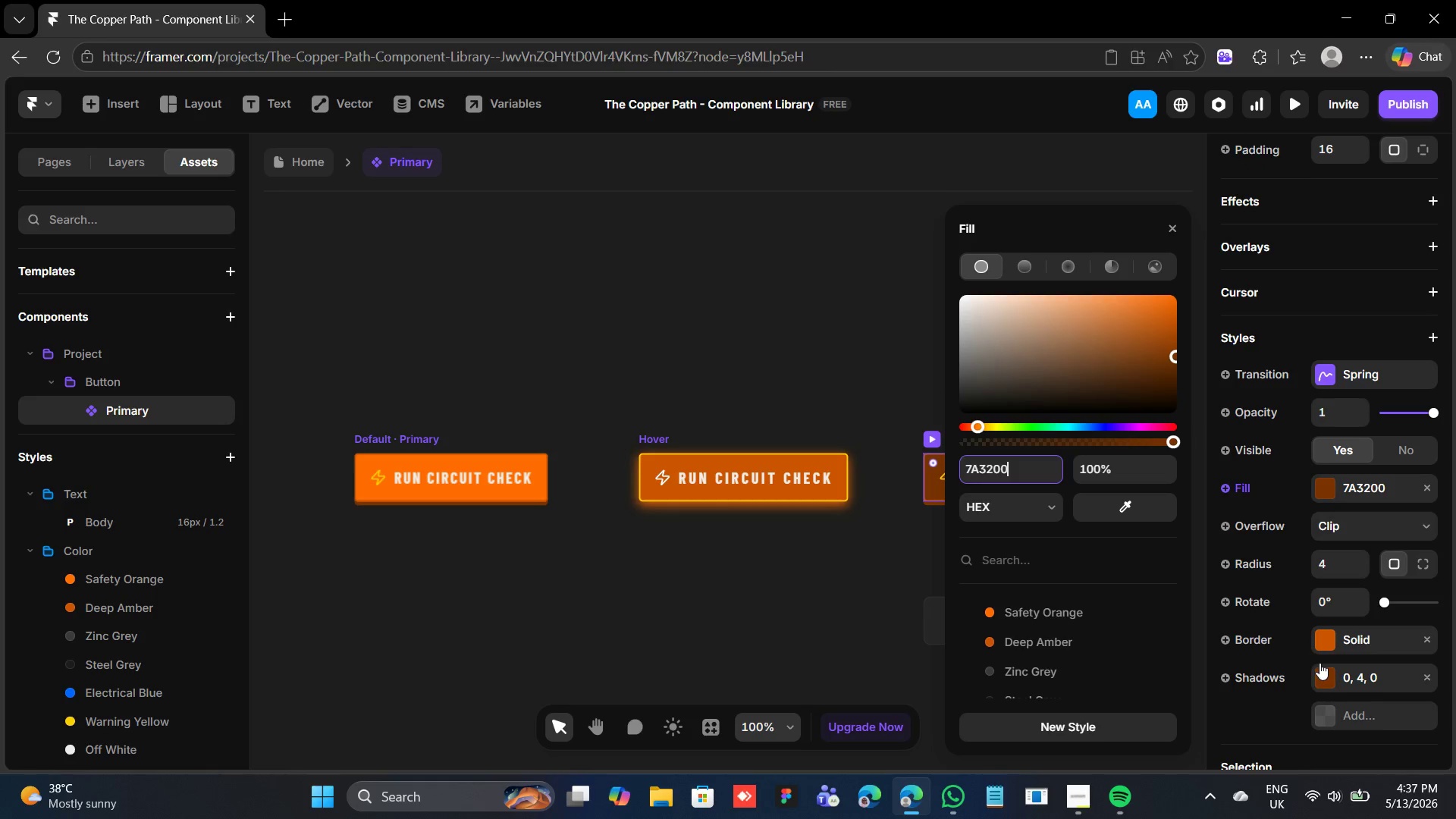 
left_click([1330, 674])
 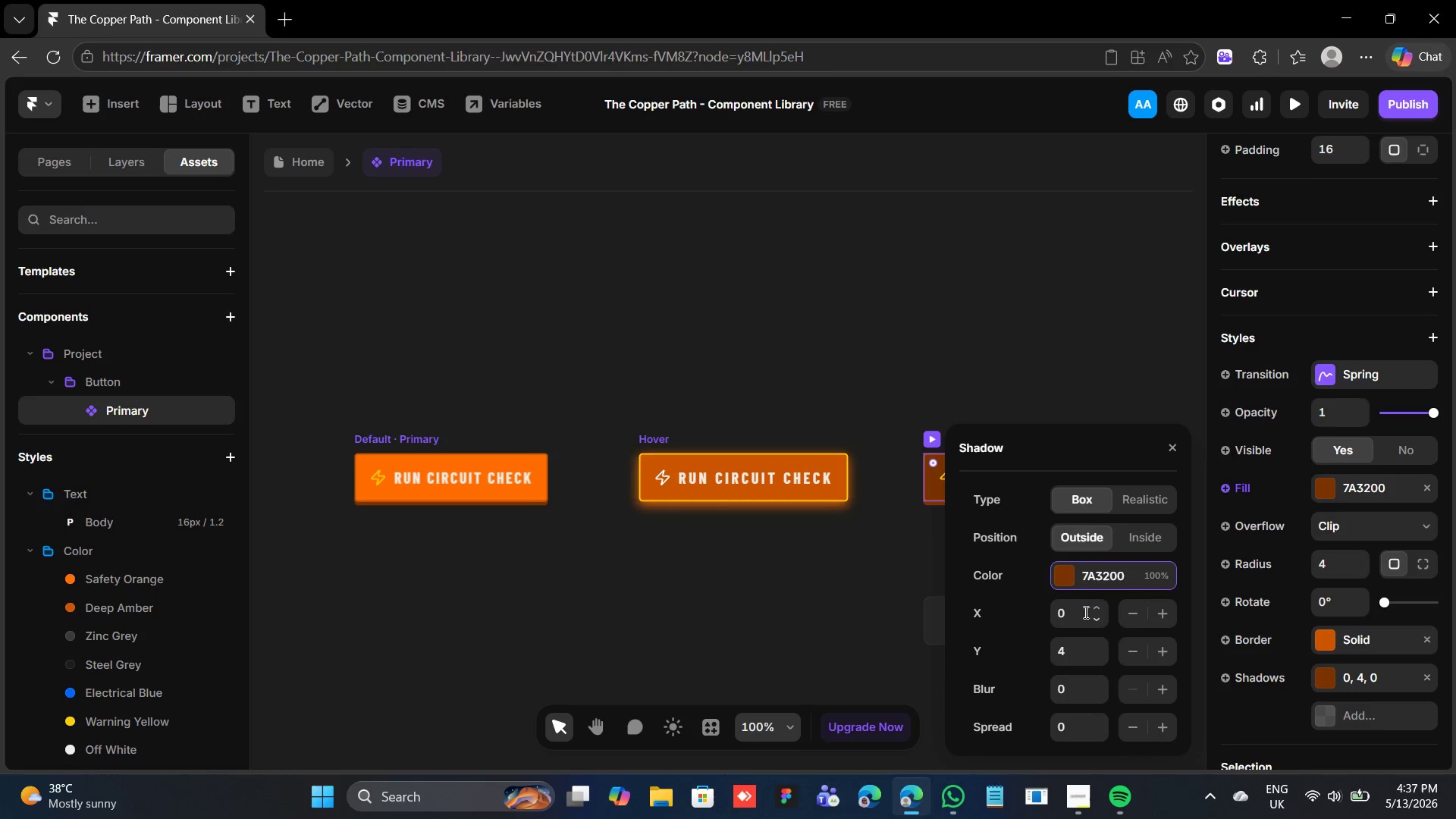 
left_click([1070, 648])
 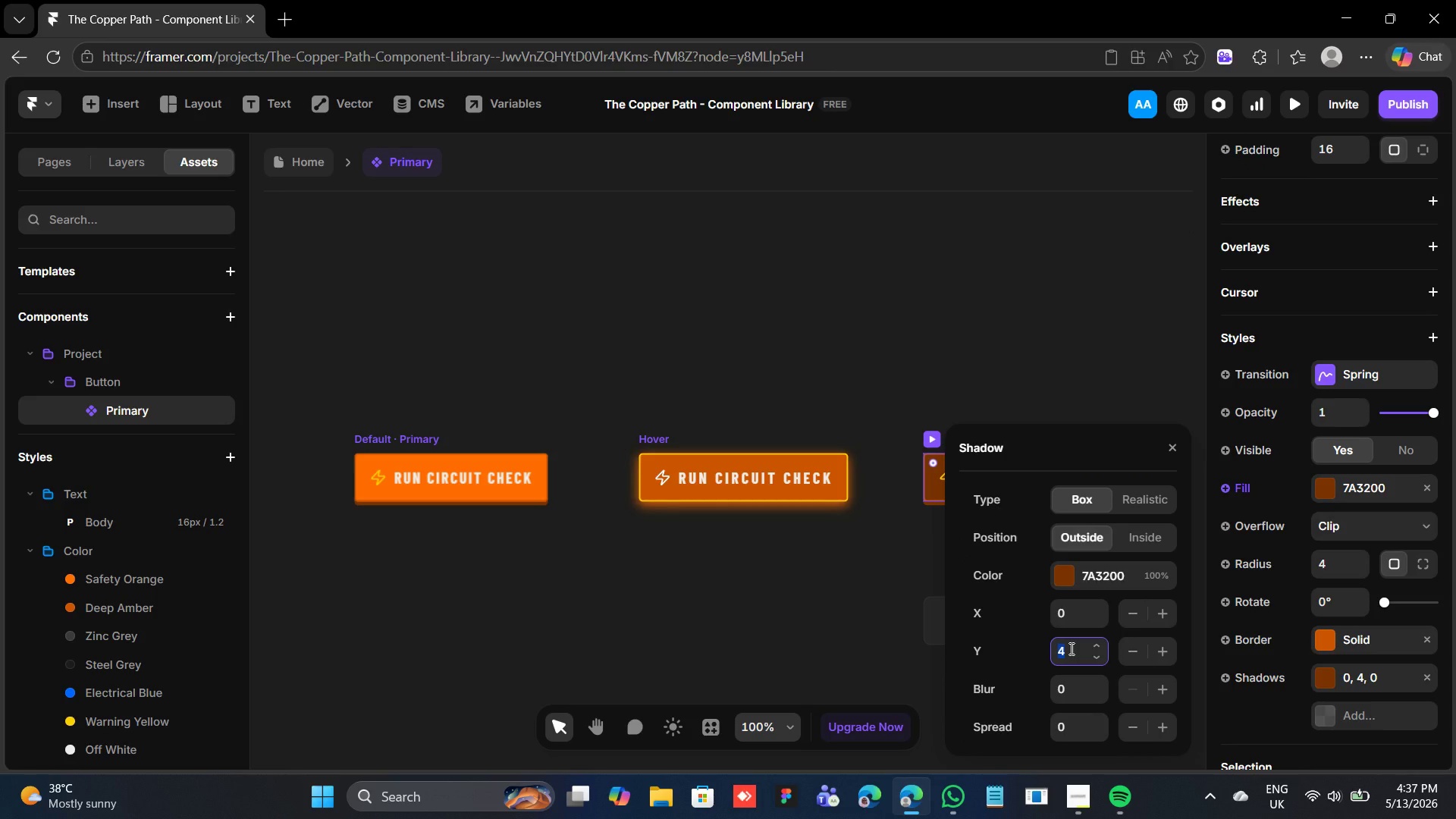 
key(1)
 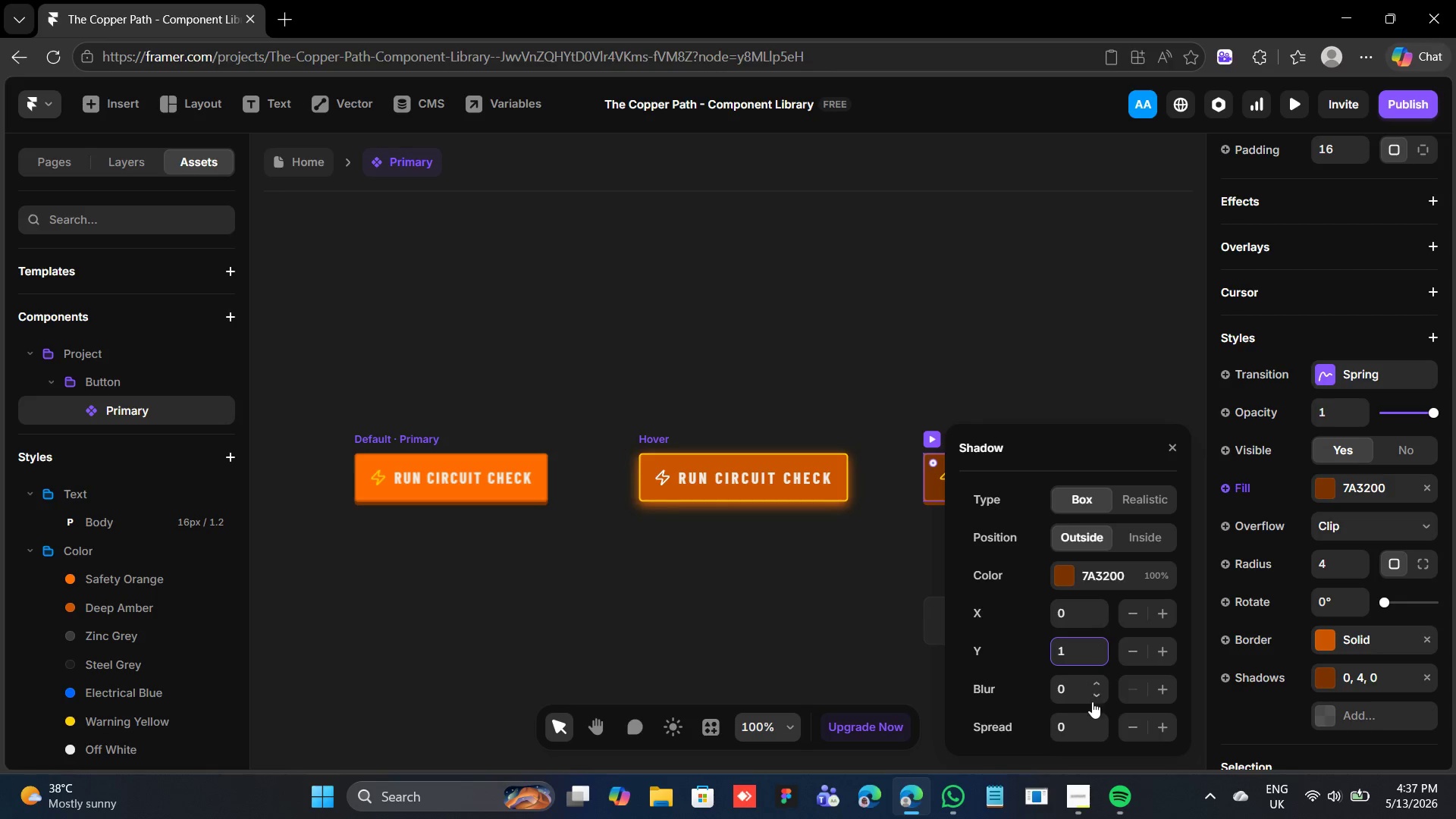 
left_click([1111, 565])
 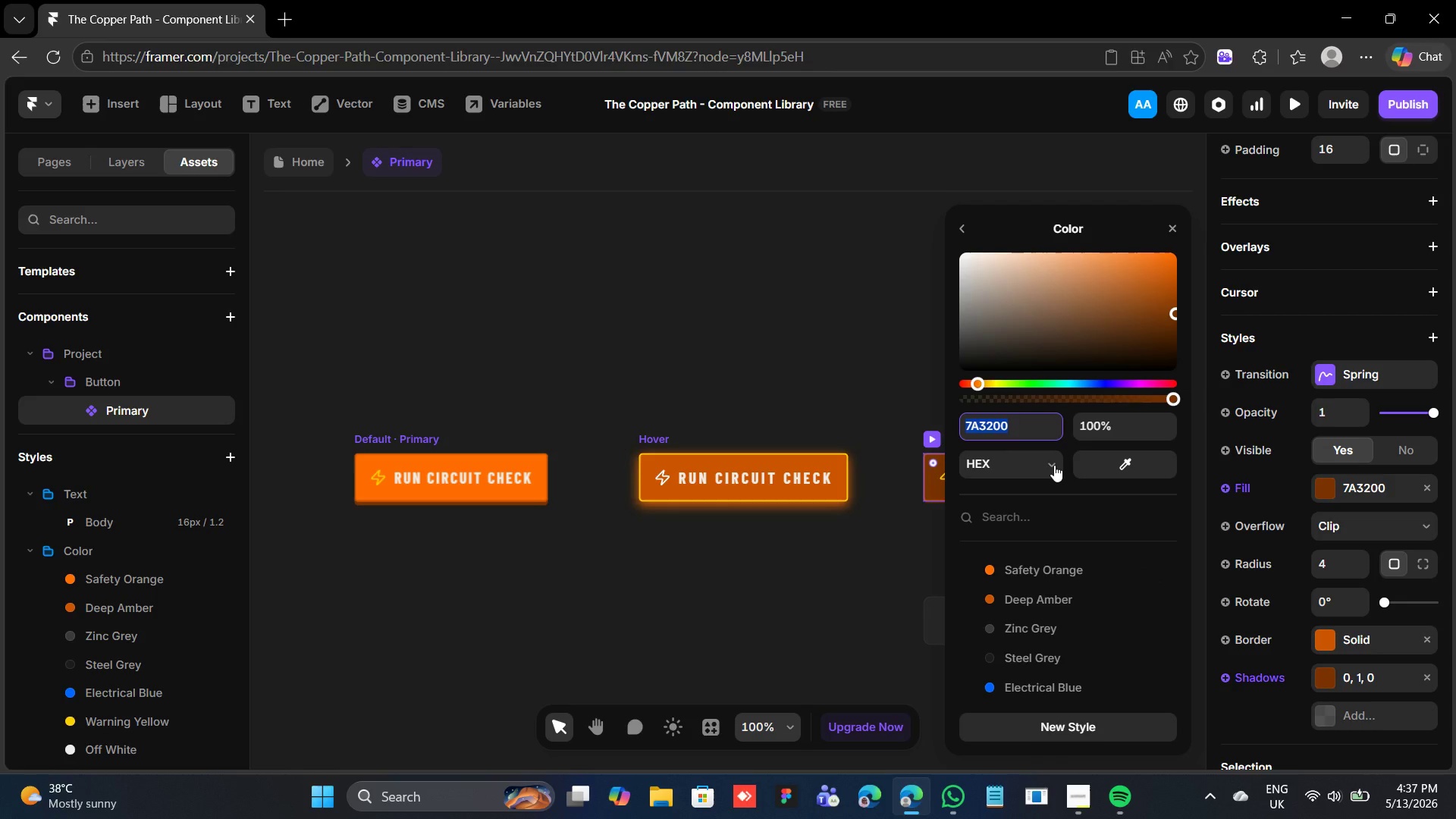 
type(3a1a00)
 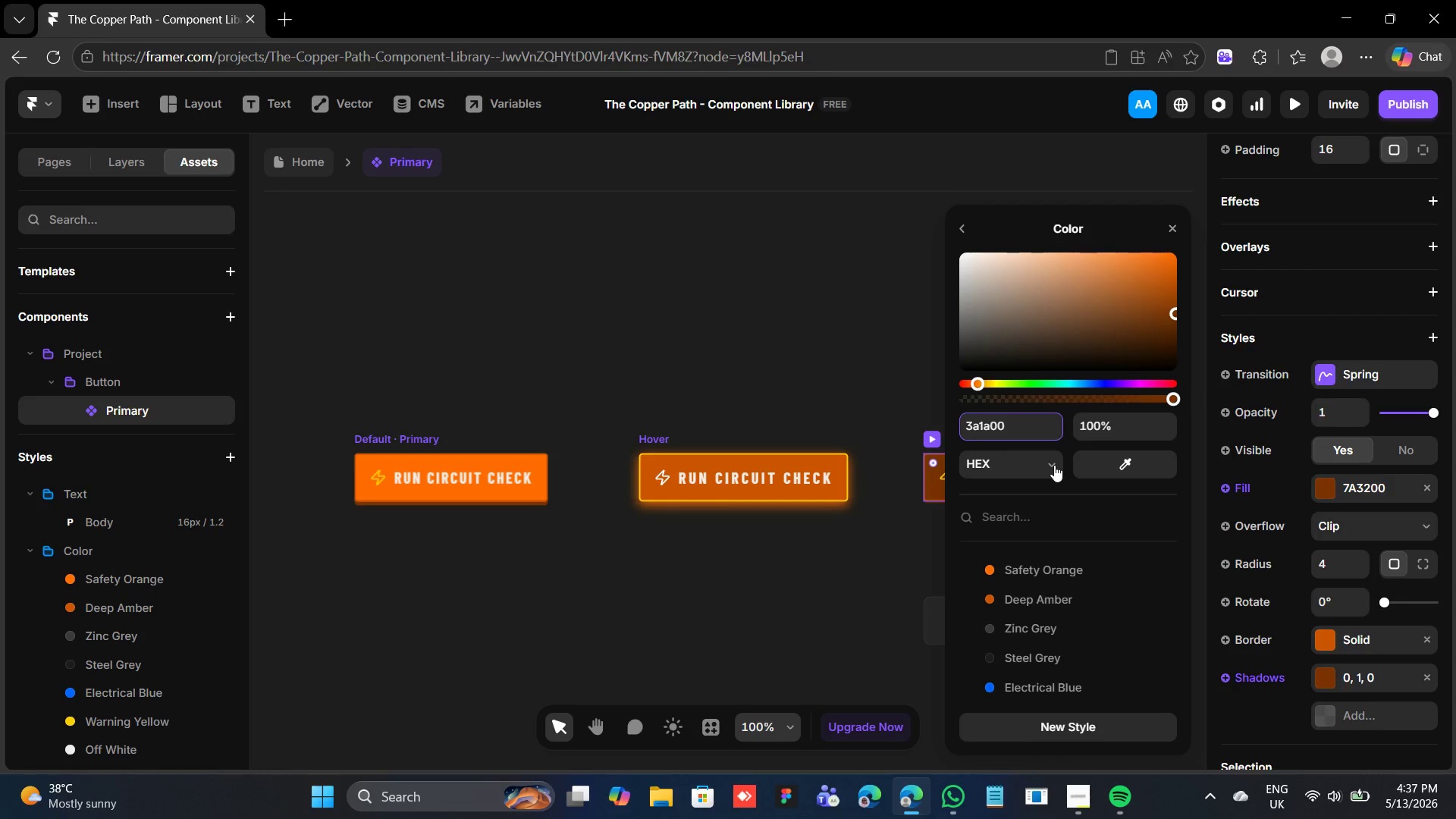 
key(Enter)
 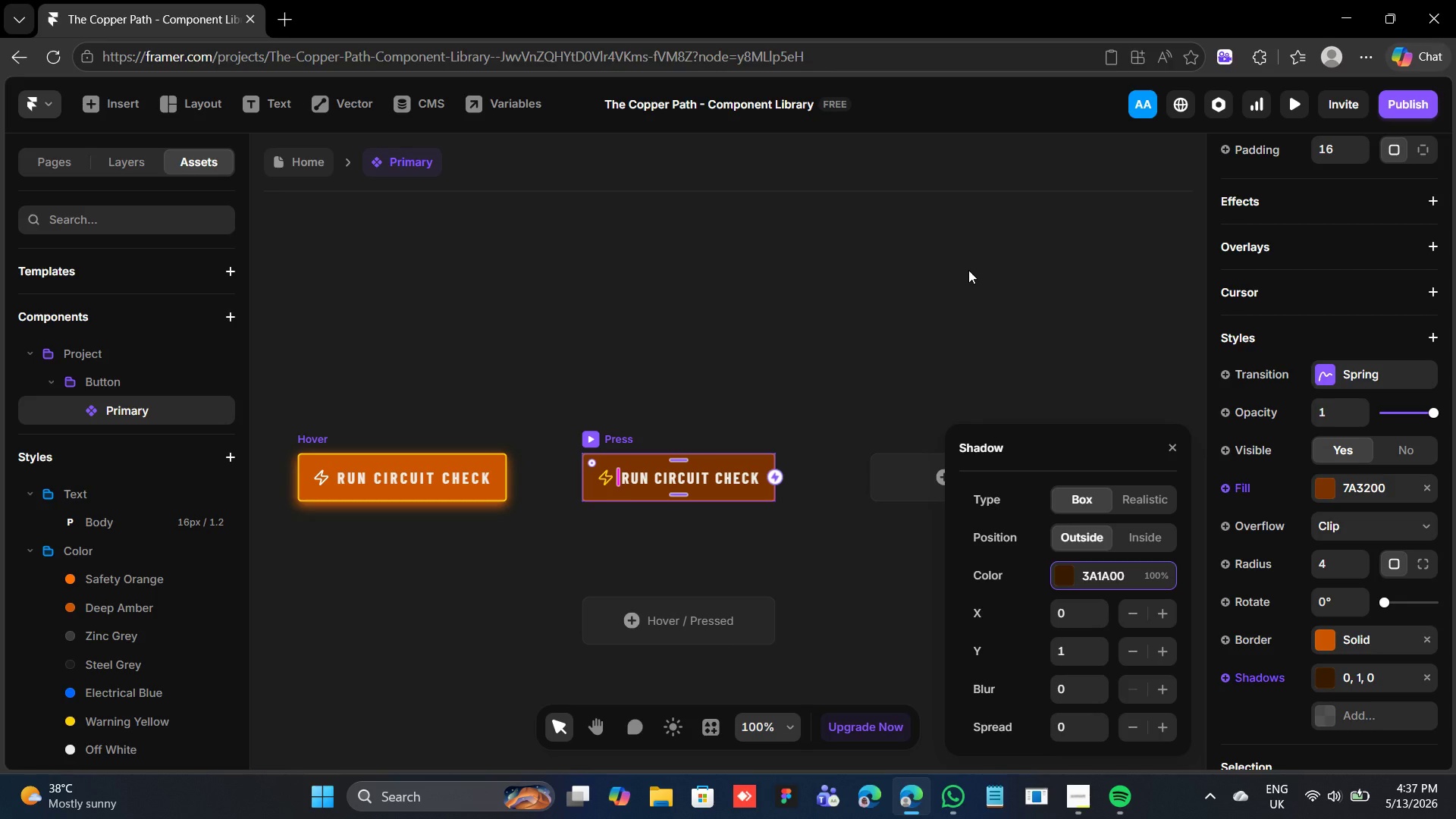 
wait(18.83)
 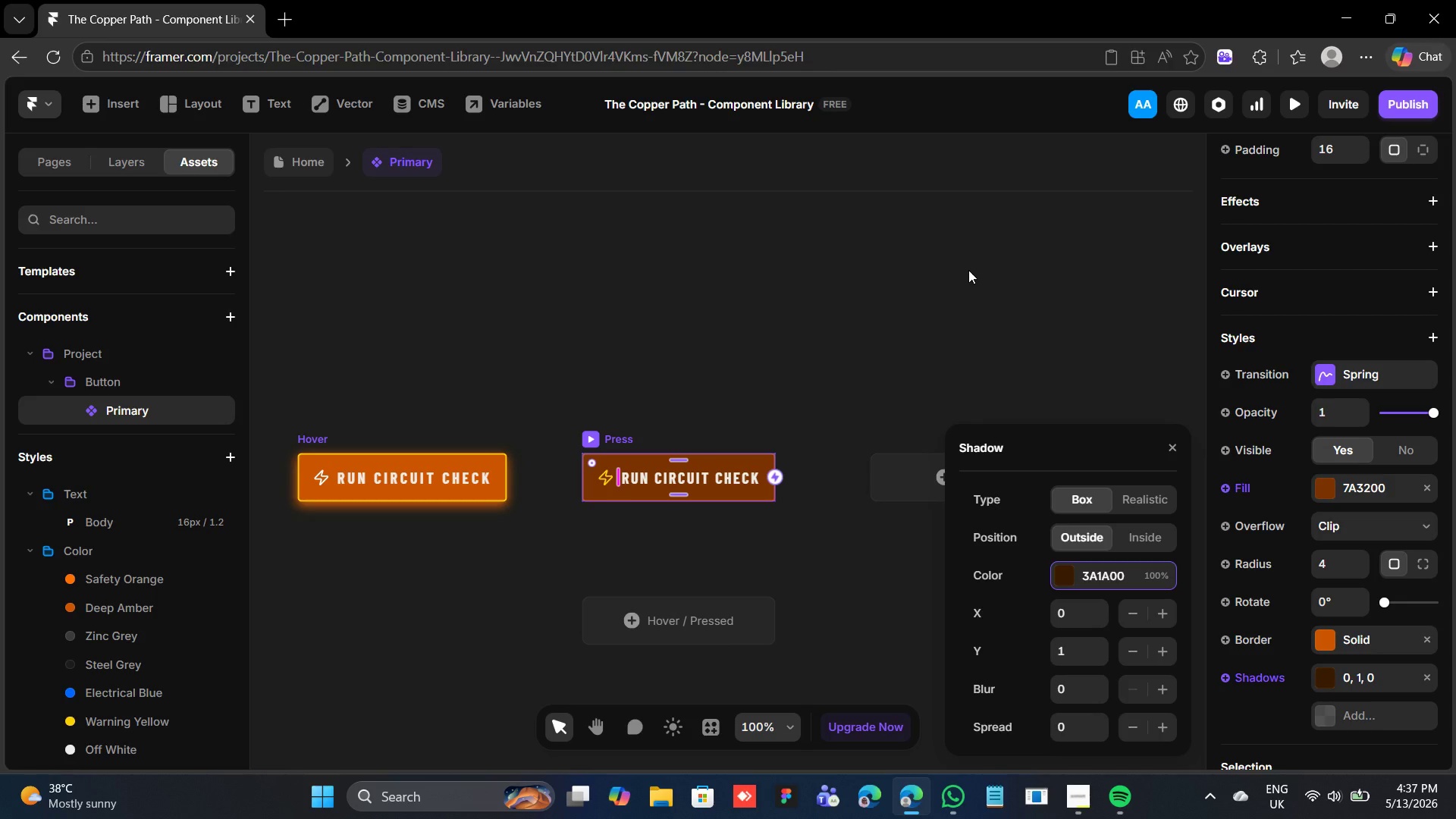 
left_click([1141, 538])
 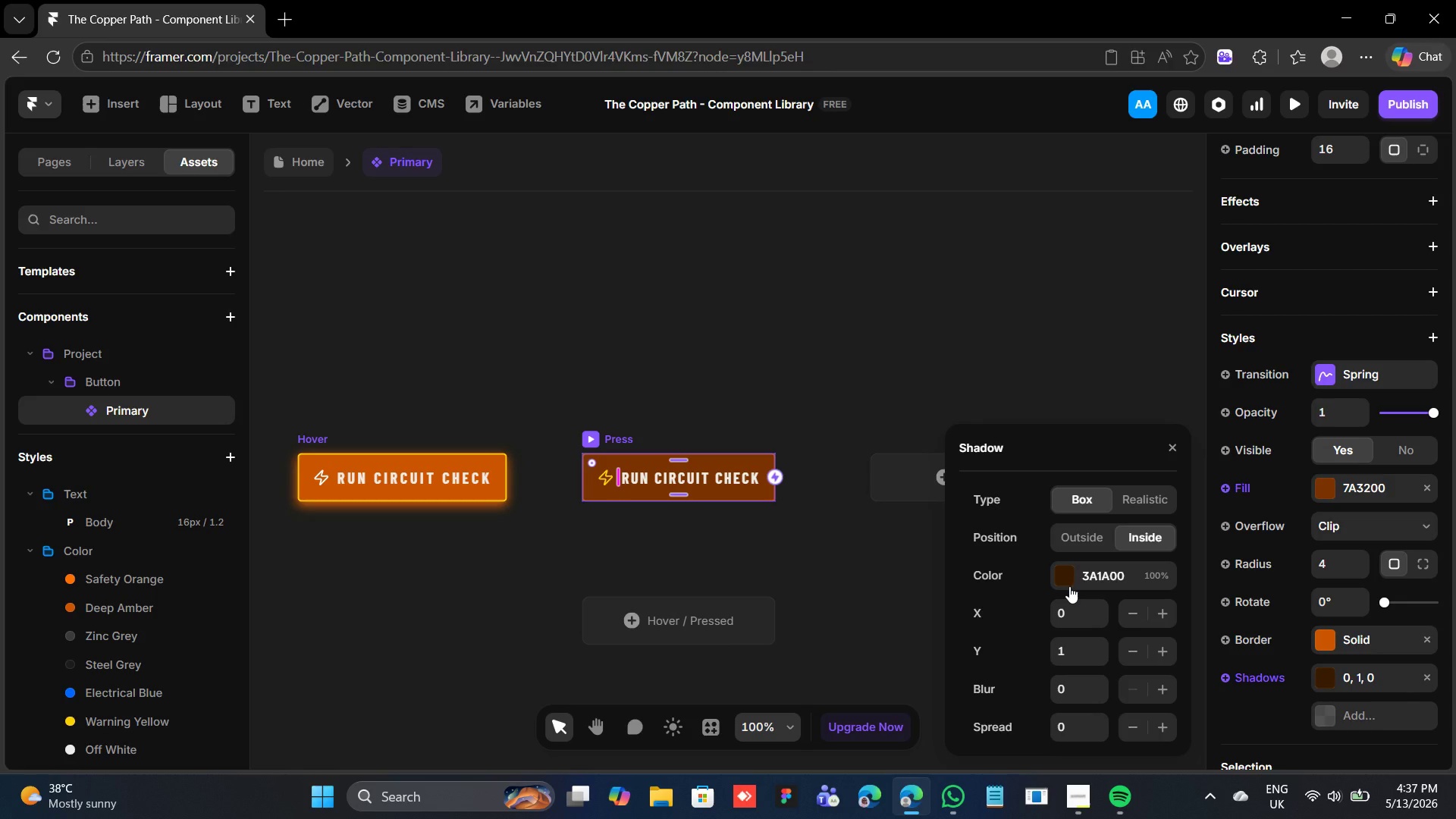 
wait(6.06)
 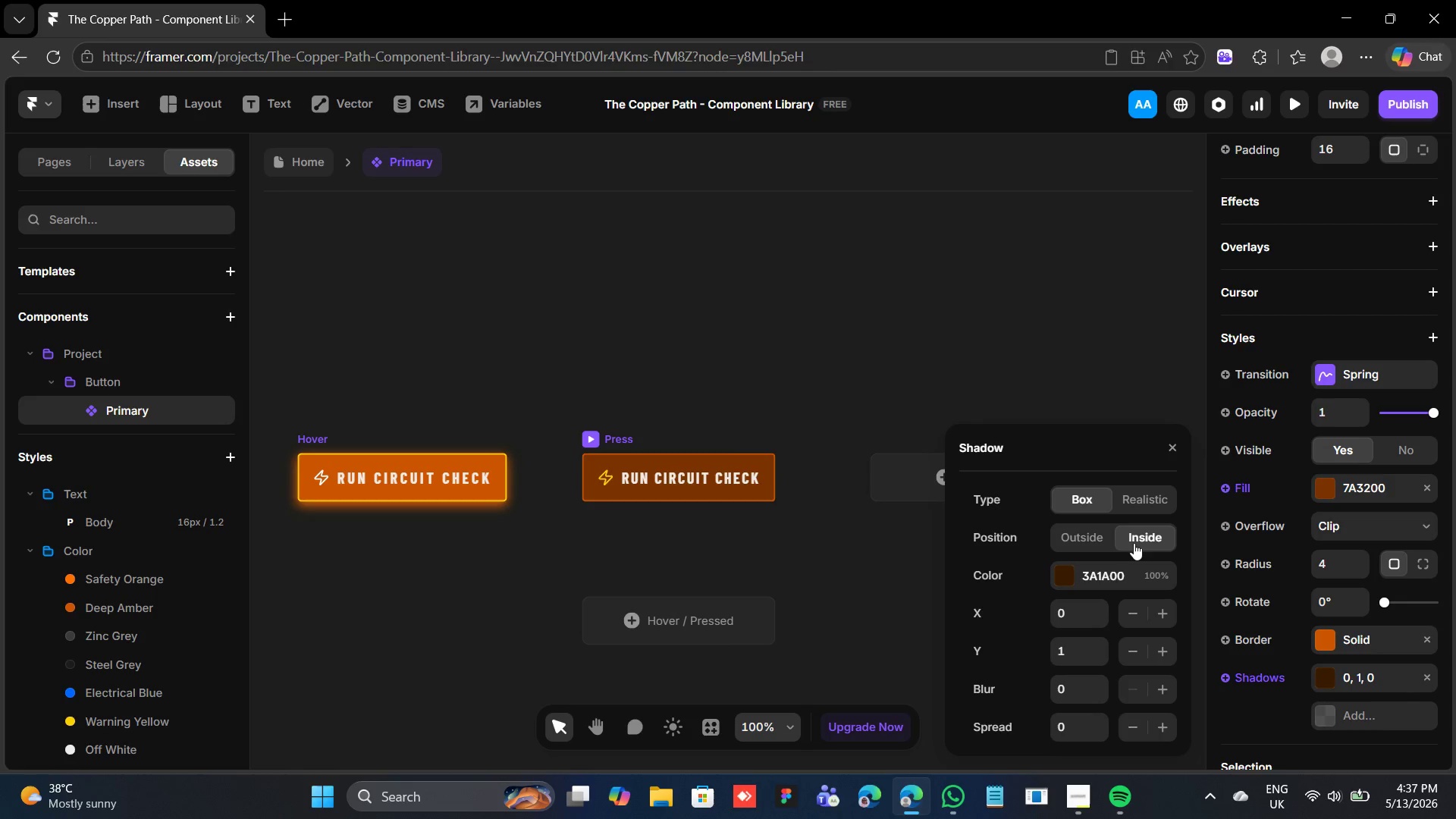 
left_click([1090, 526])
 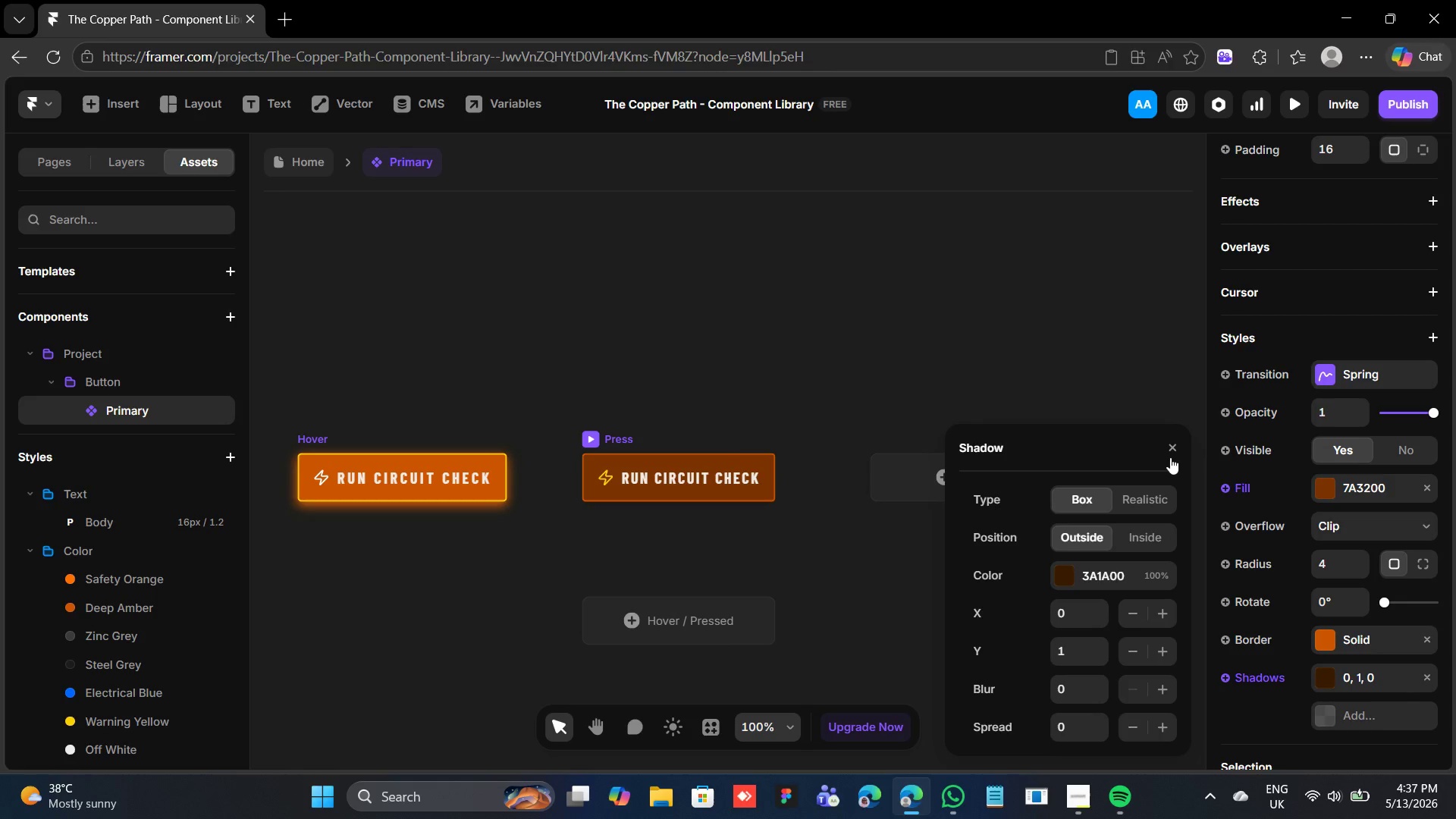 
left_click([1172, 448])
 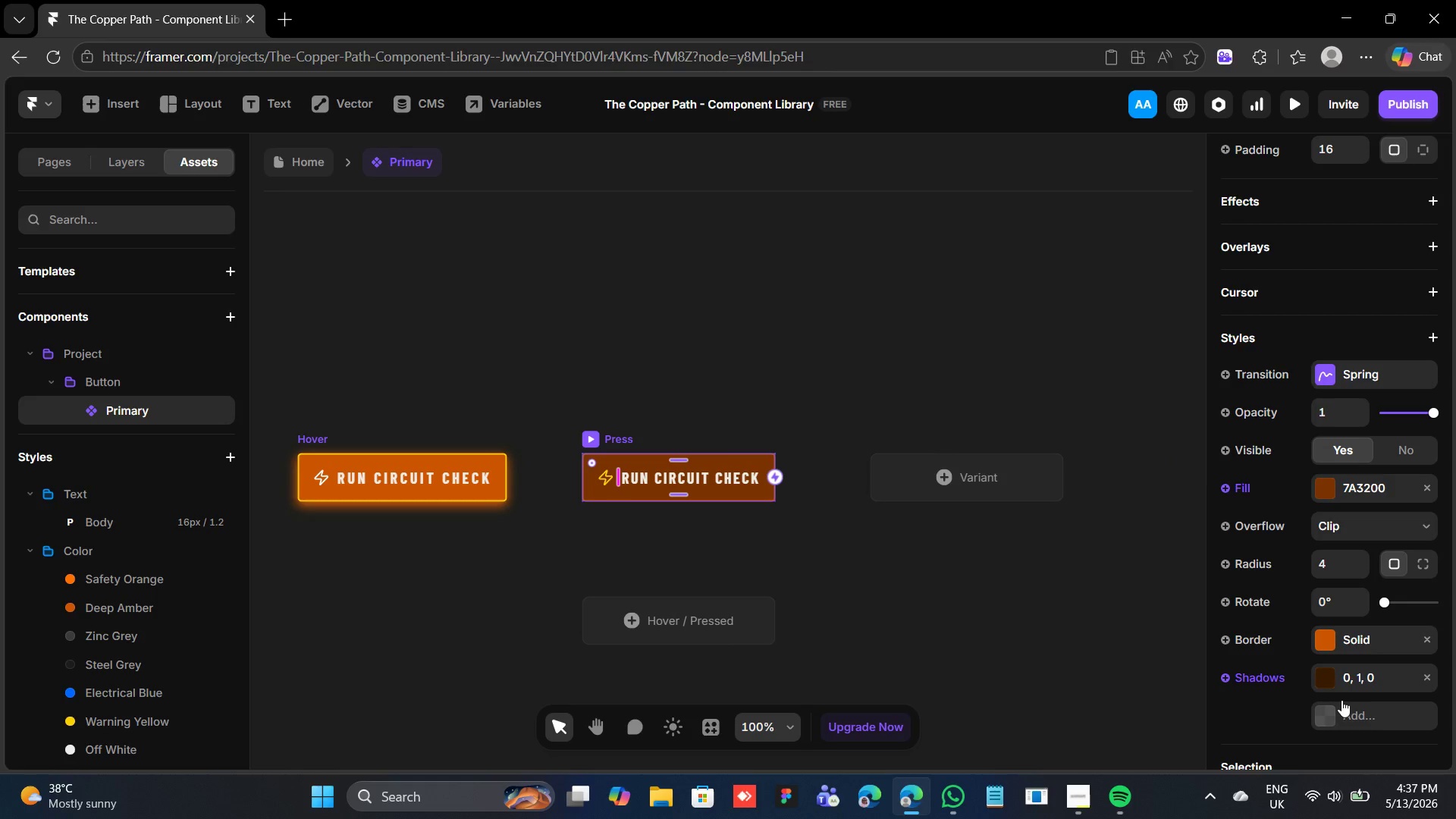 
left_click([1329, 673])
 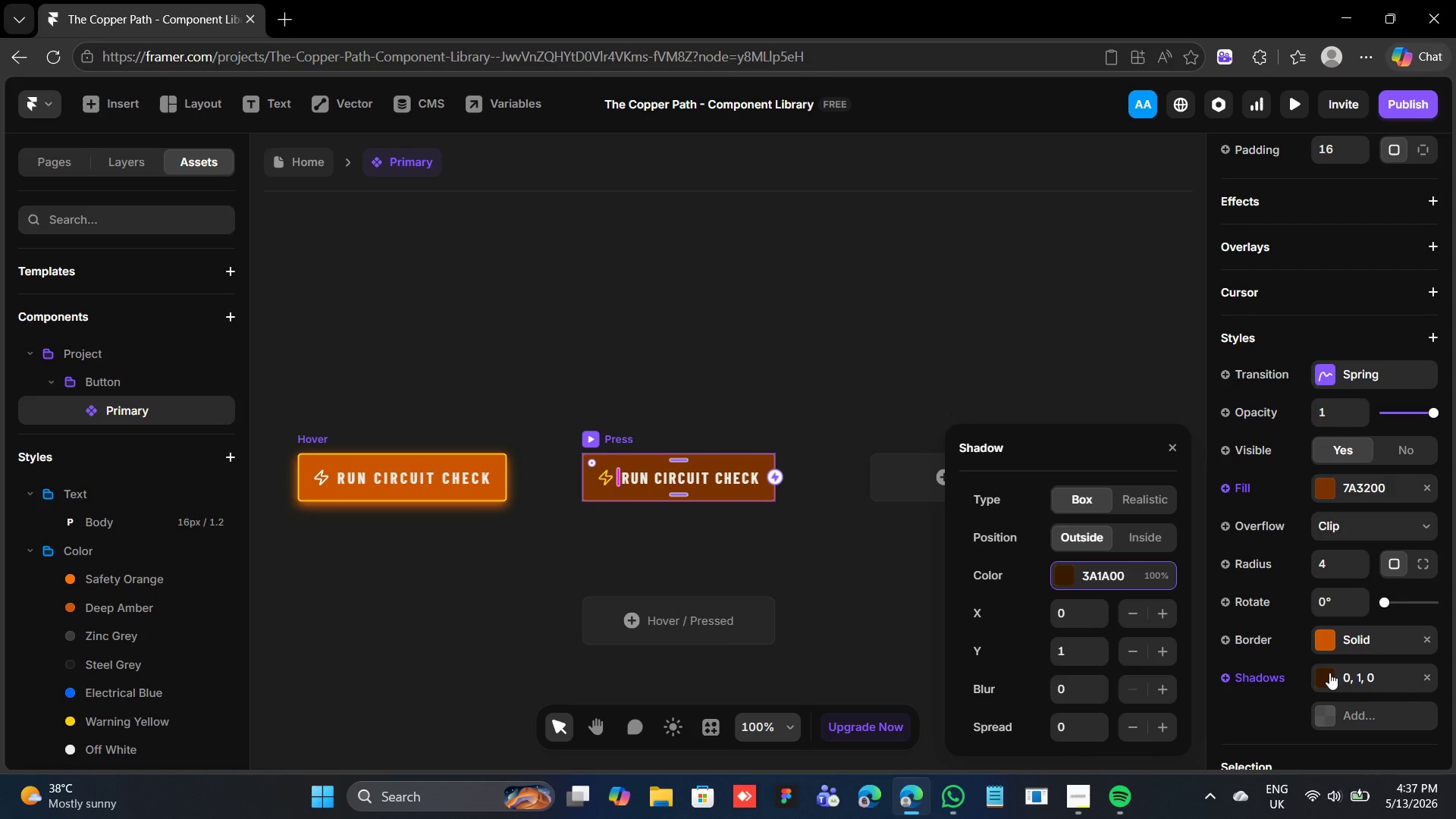 
left_click([1329, 673])
 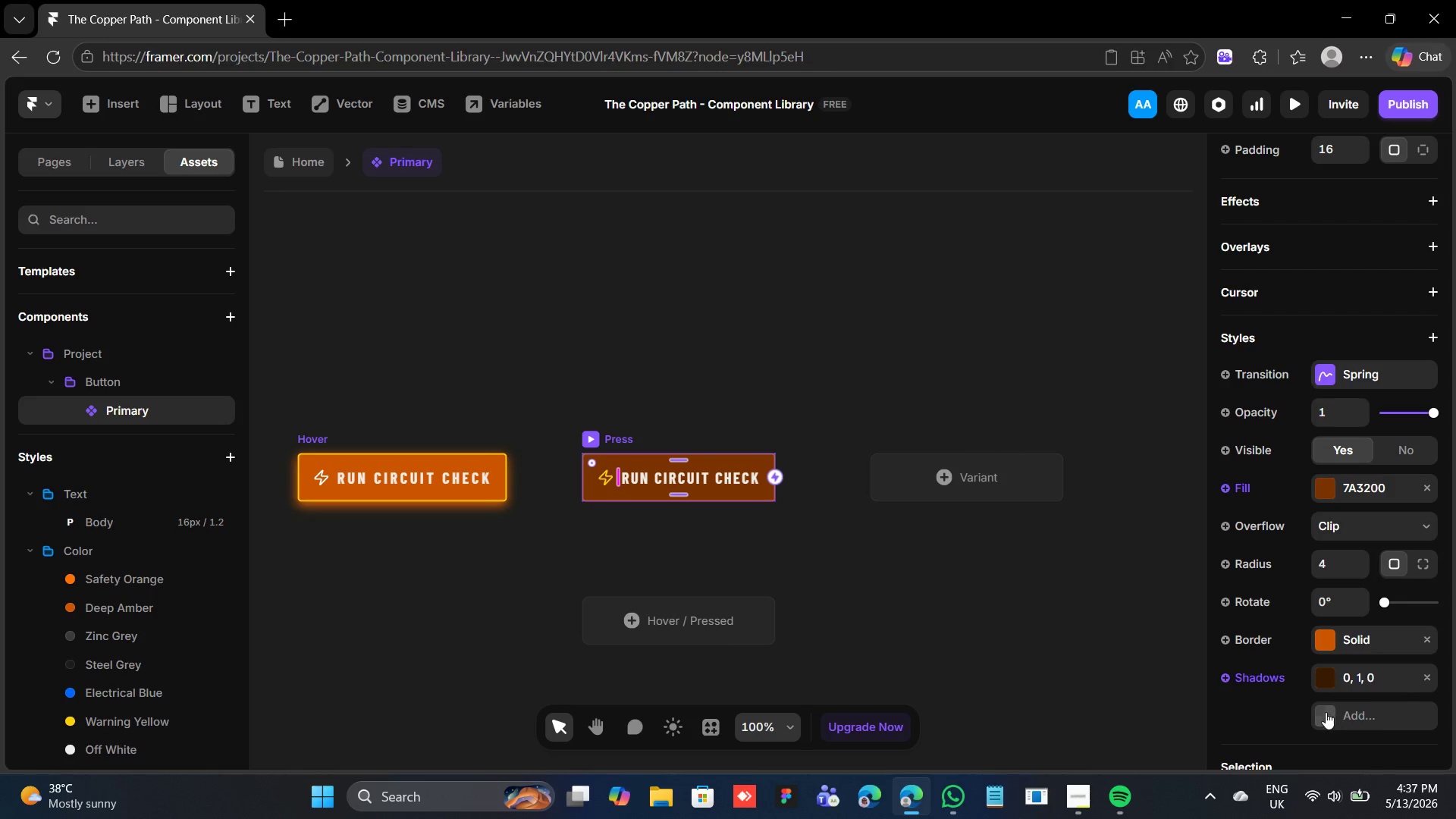 
left_click([1323, 714])
 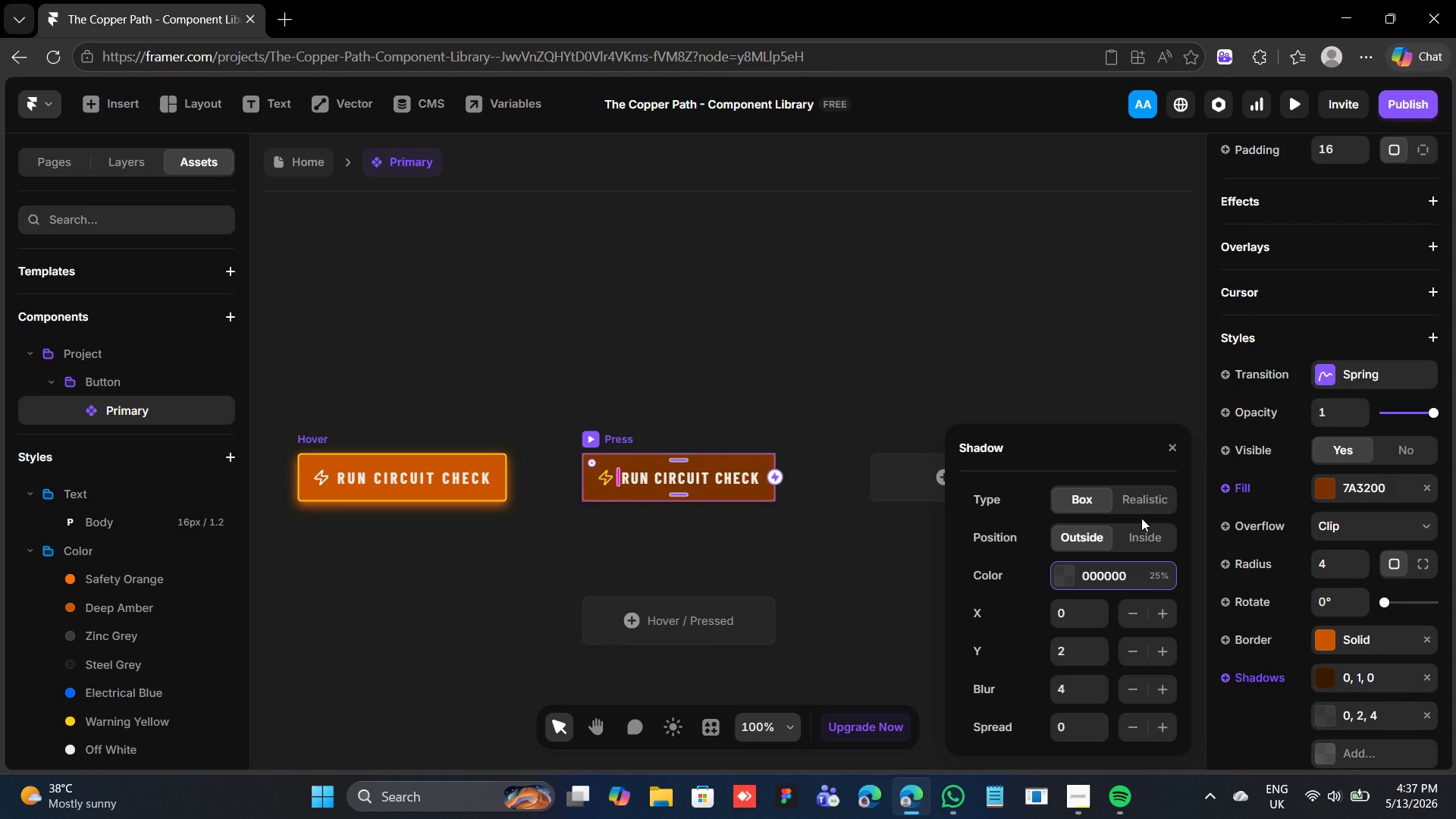 
left_click([1140, 534])
 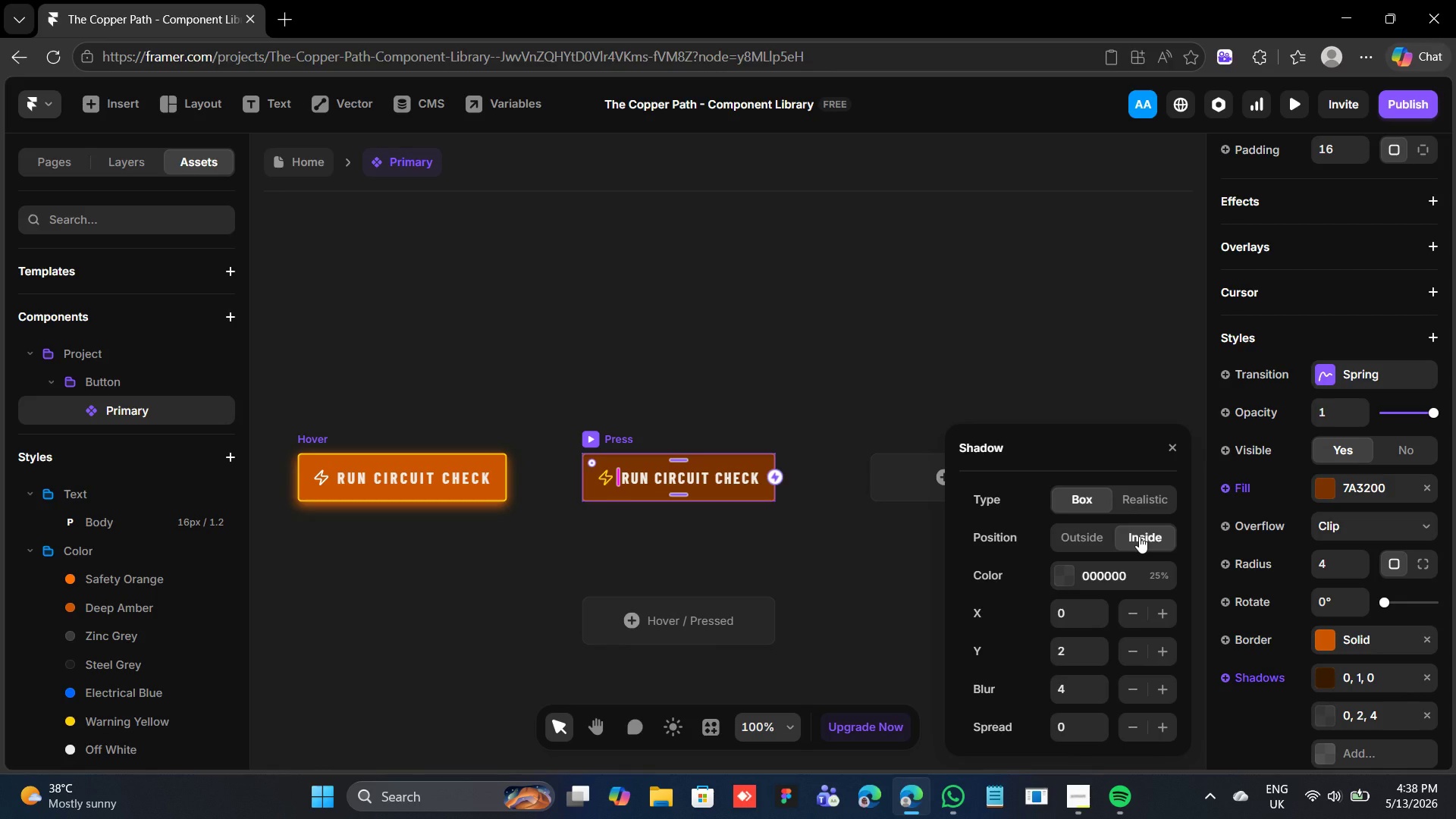 
wait(10.33)
 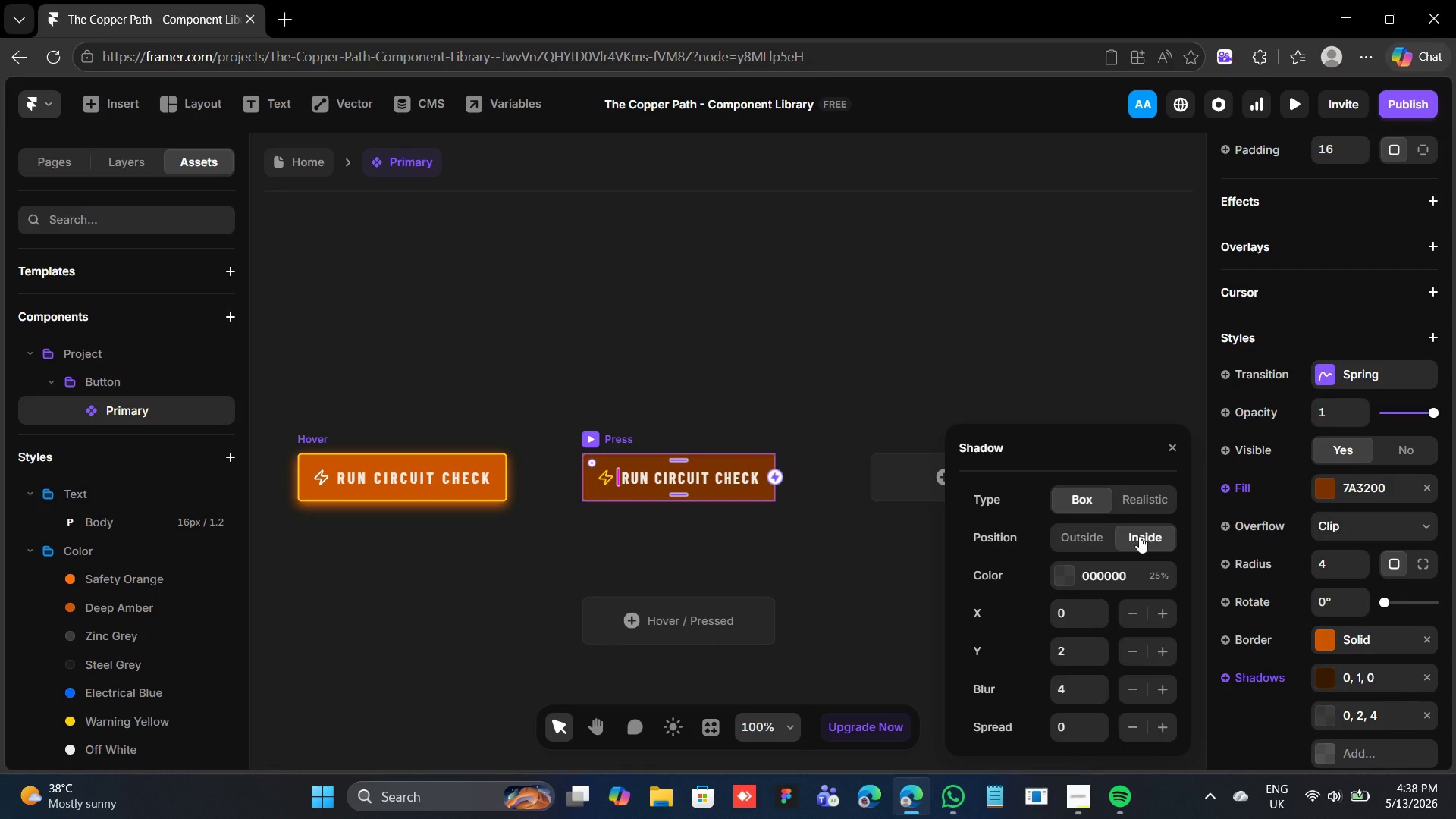 
left_click([1066, 649])
 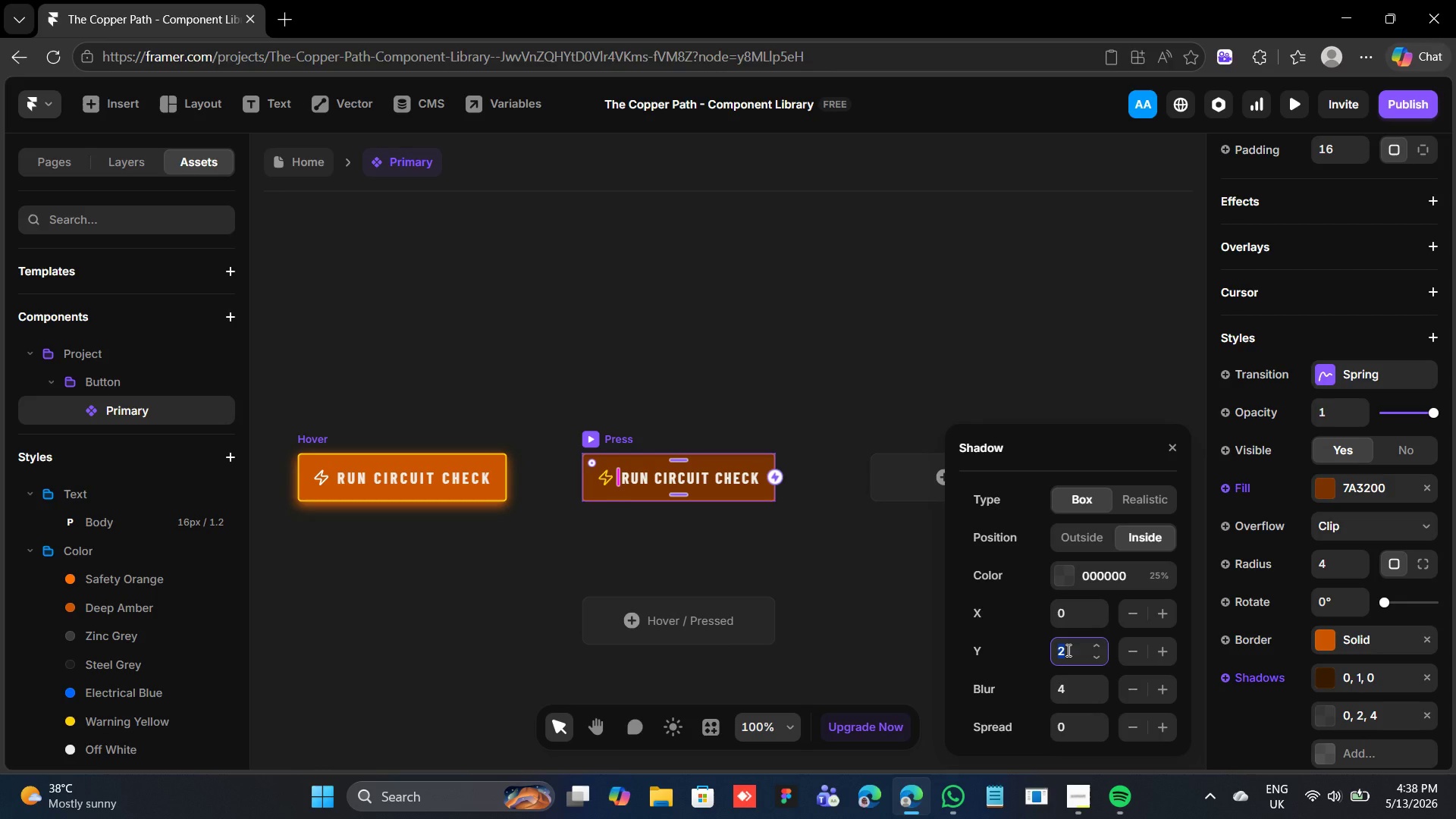 
key(2)
 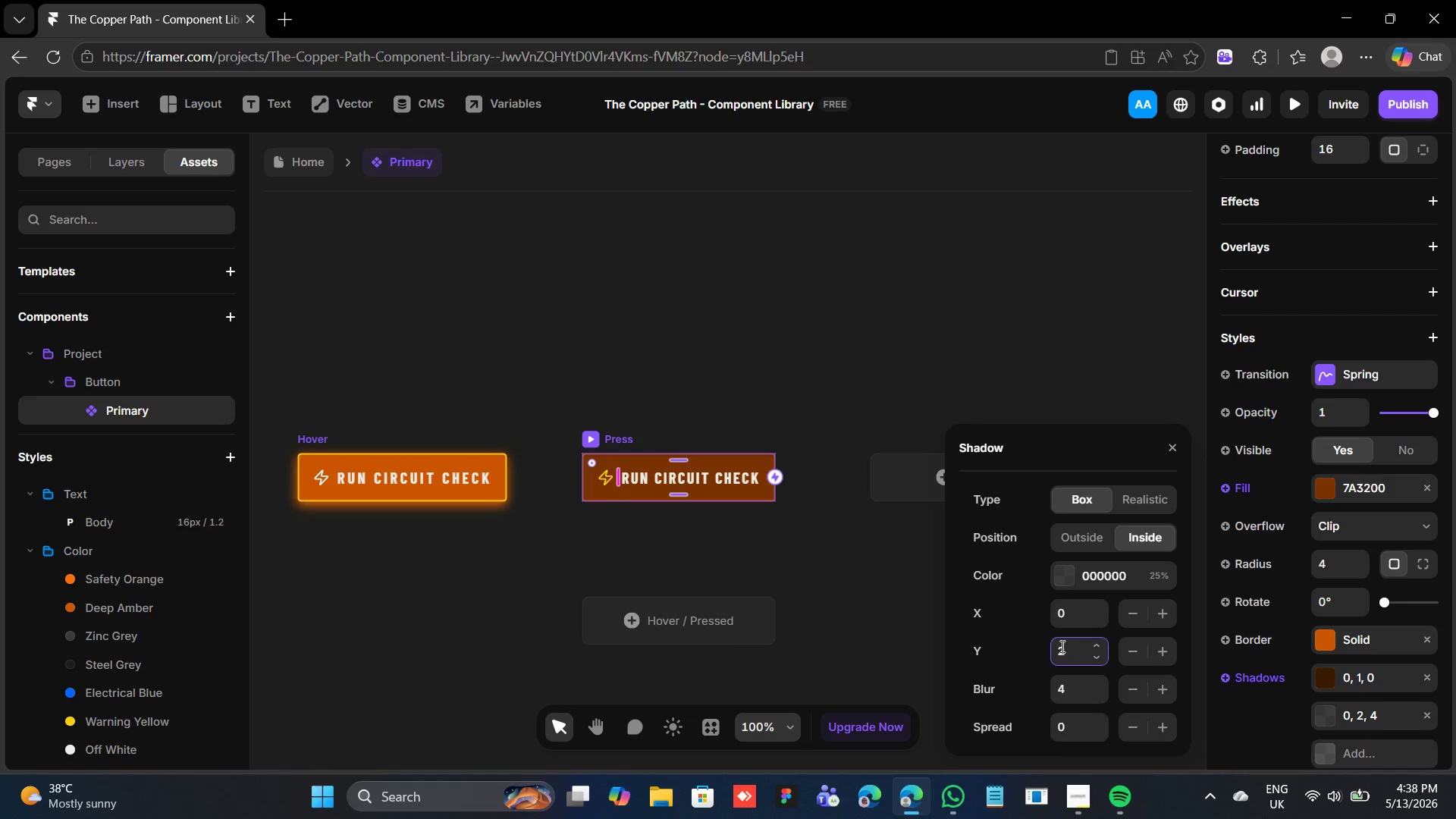 
left_click([1060, 576])
 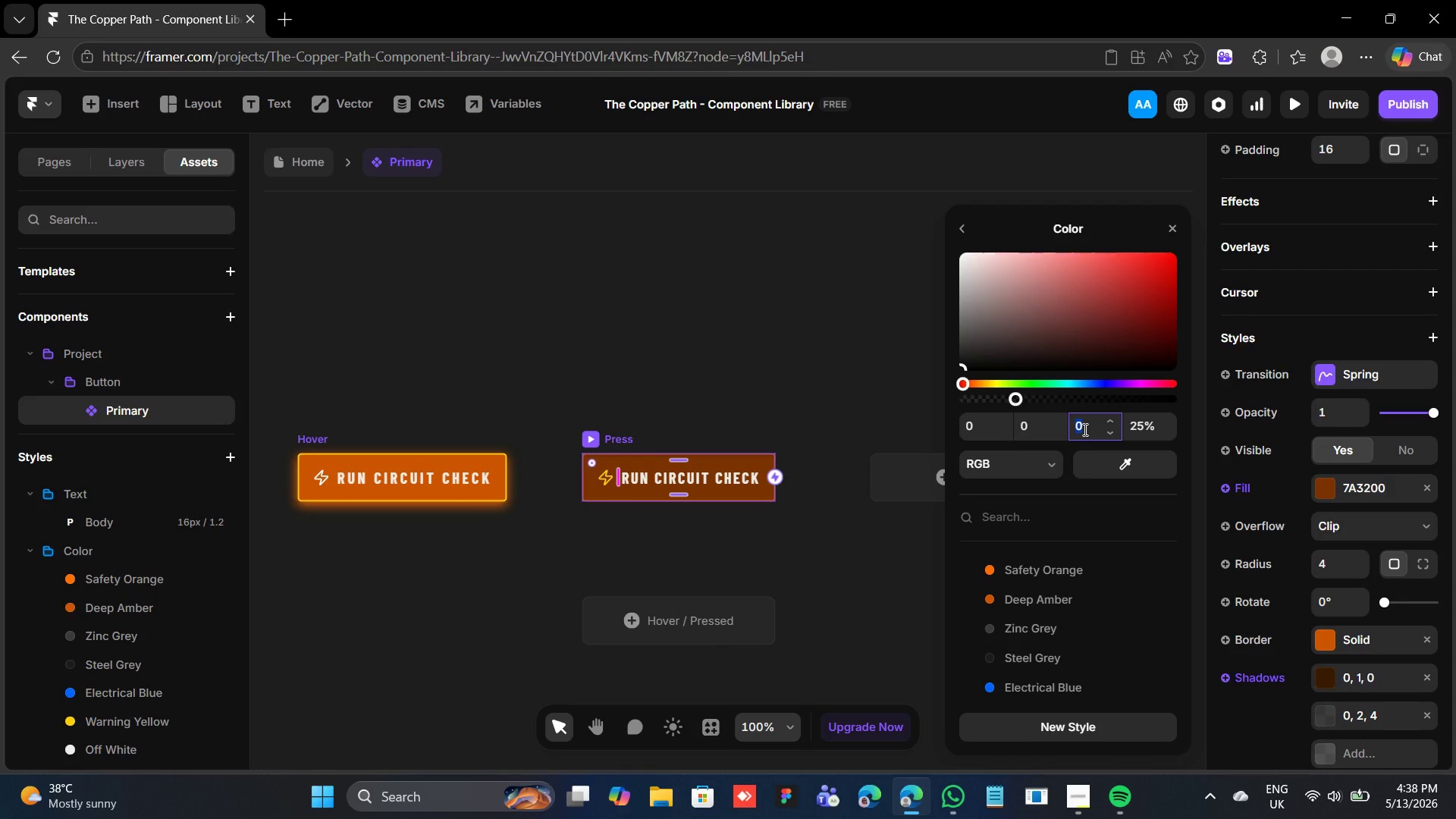 
key(0)
 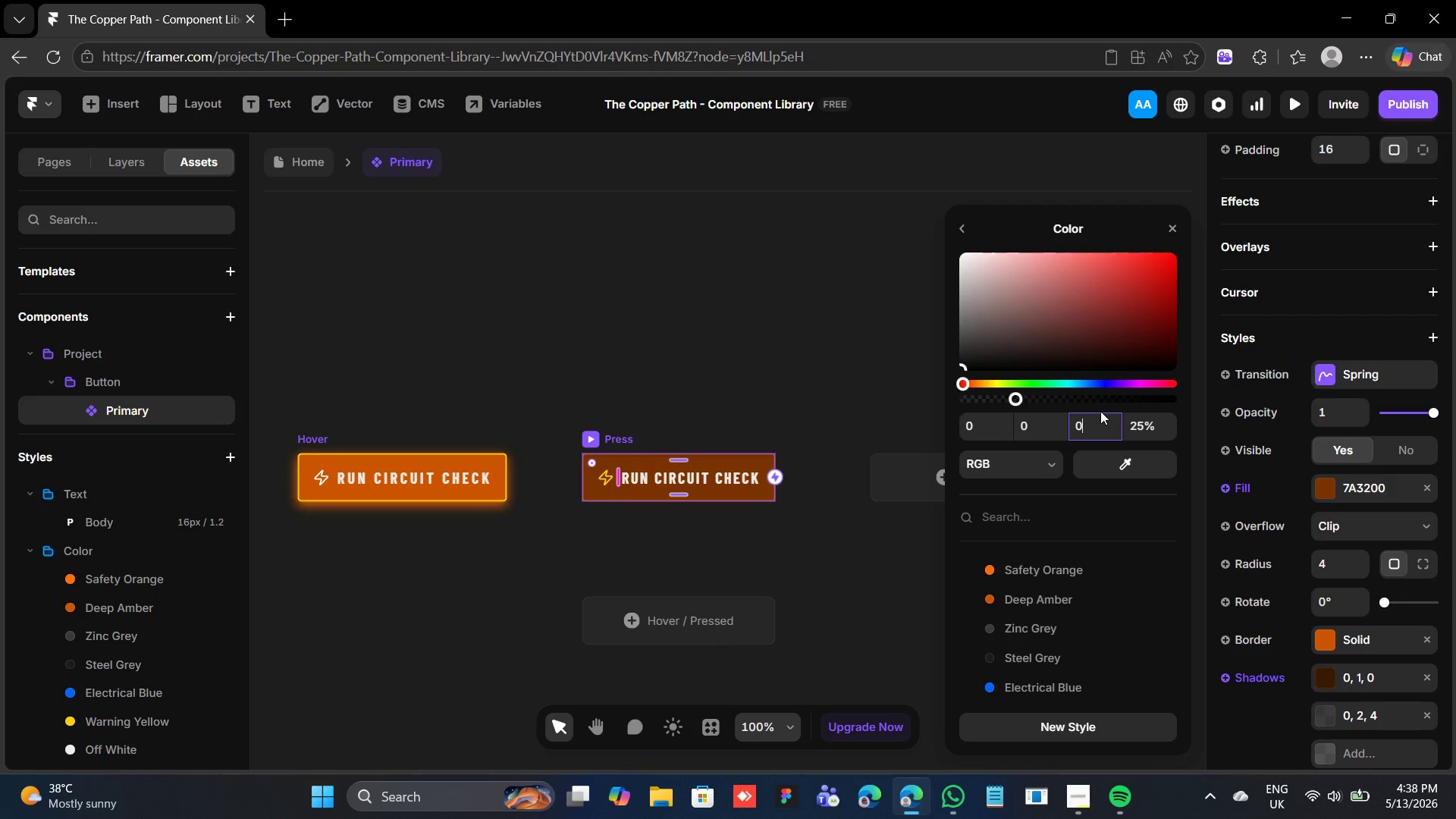 
key(Period)
 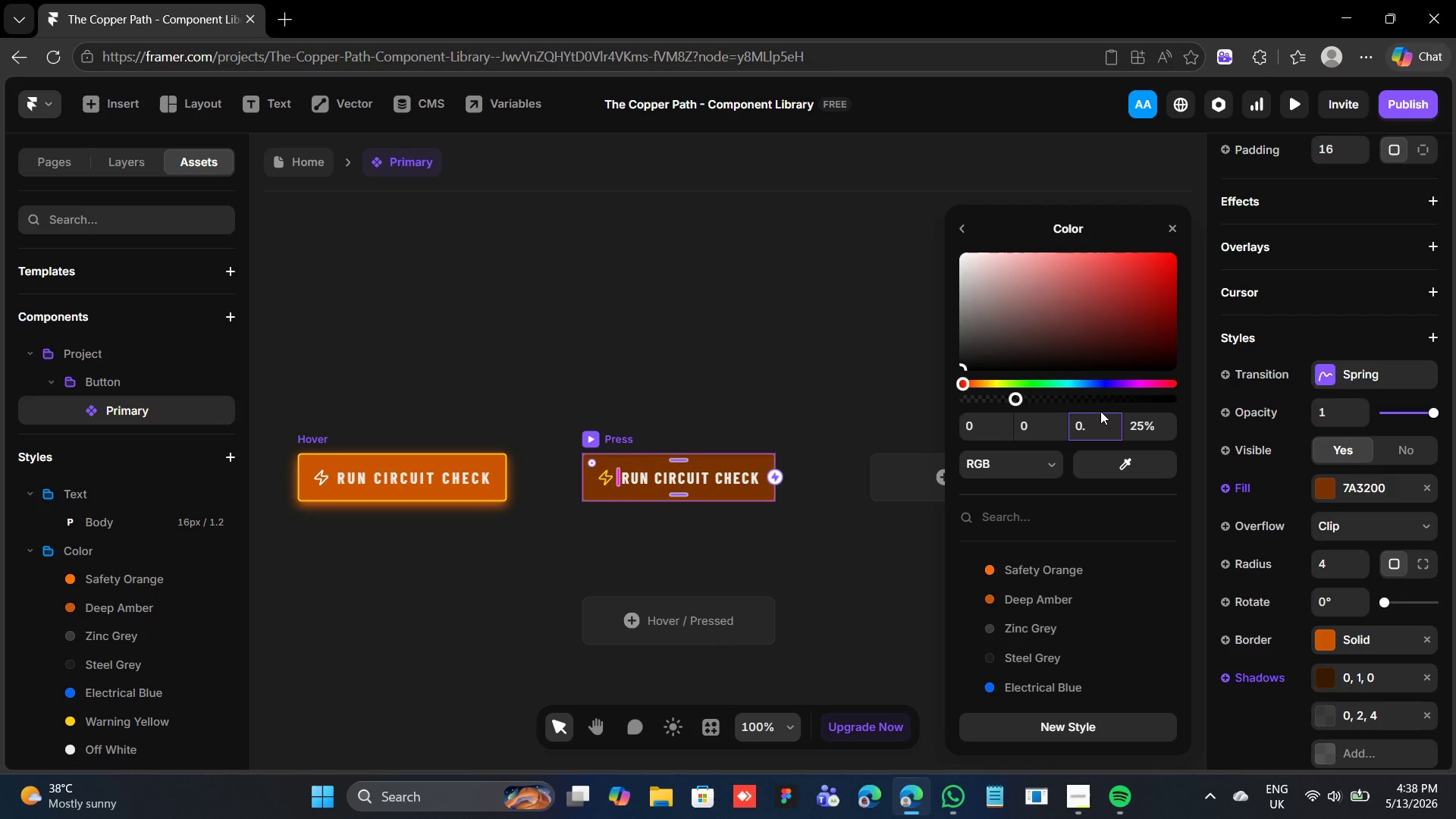 
key(6)
 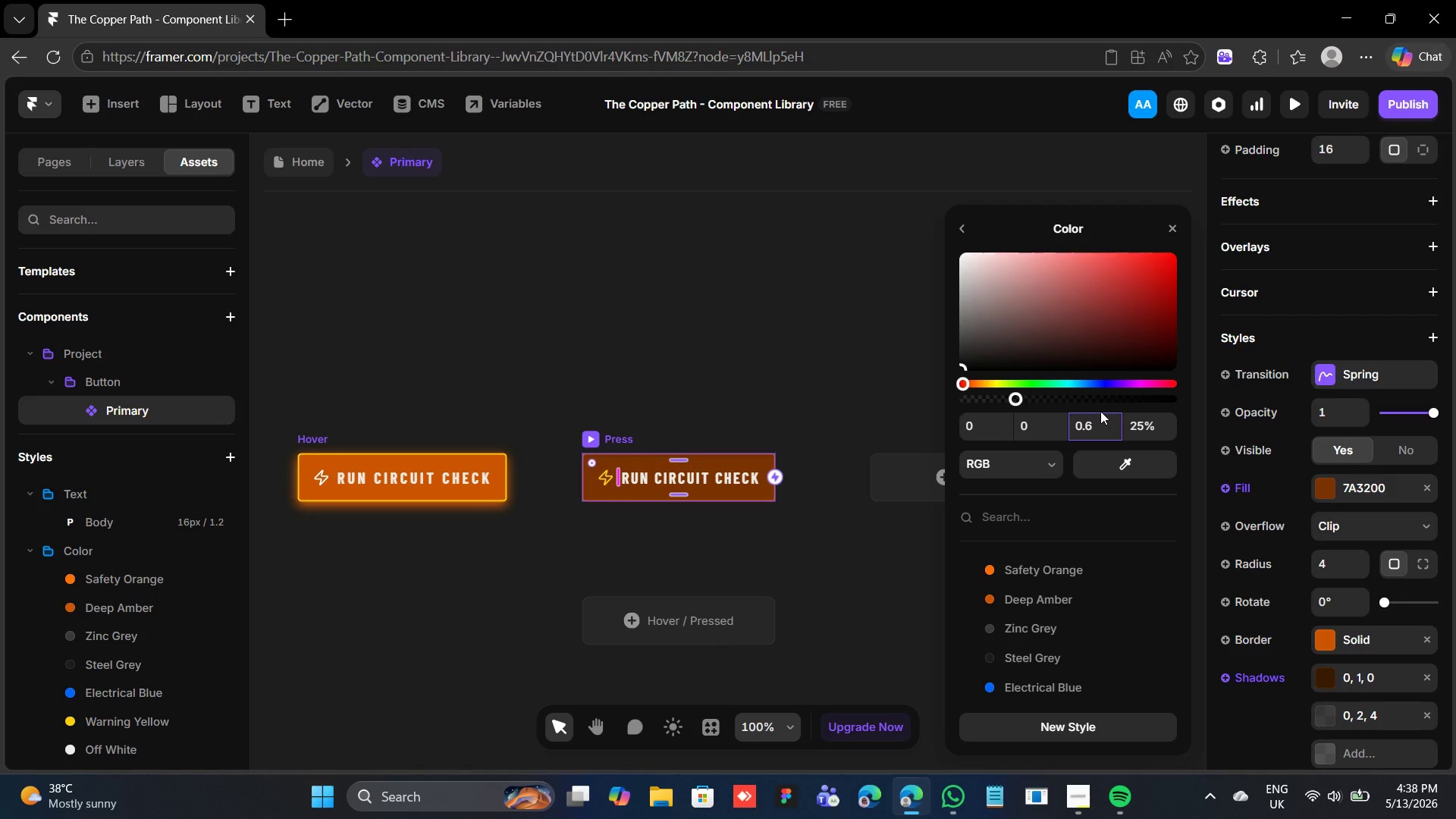 
key(Enter)
 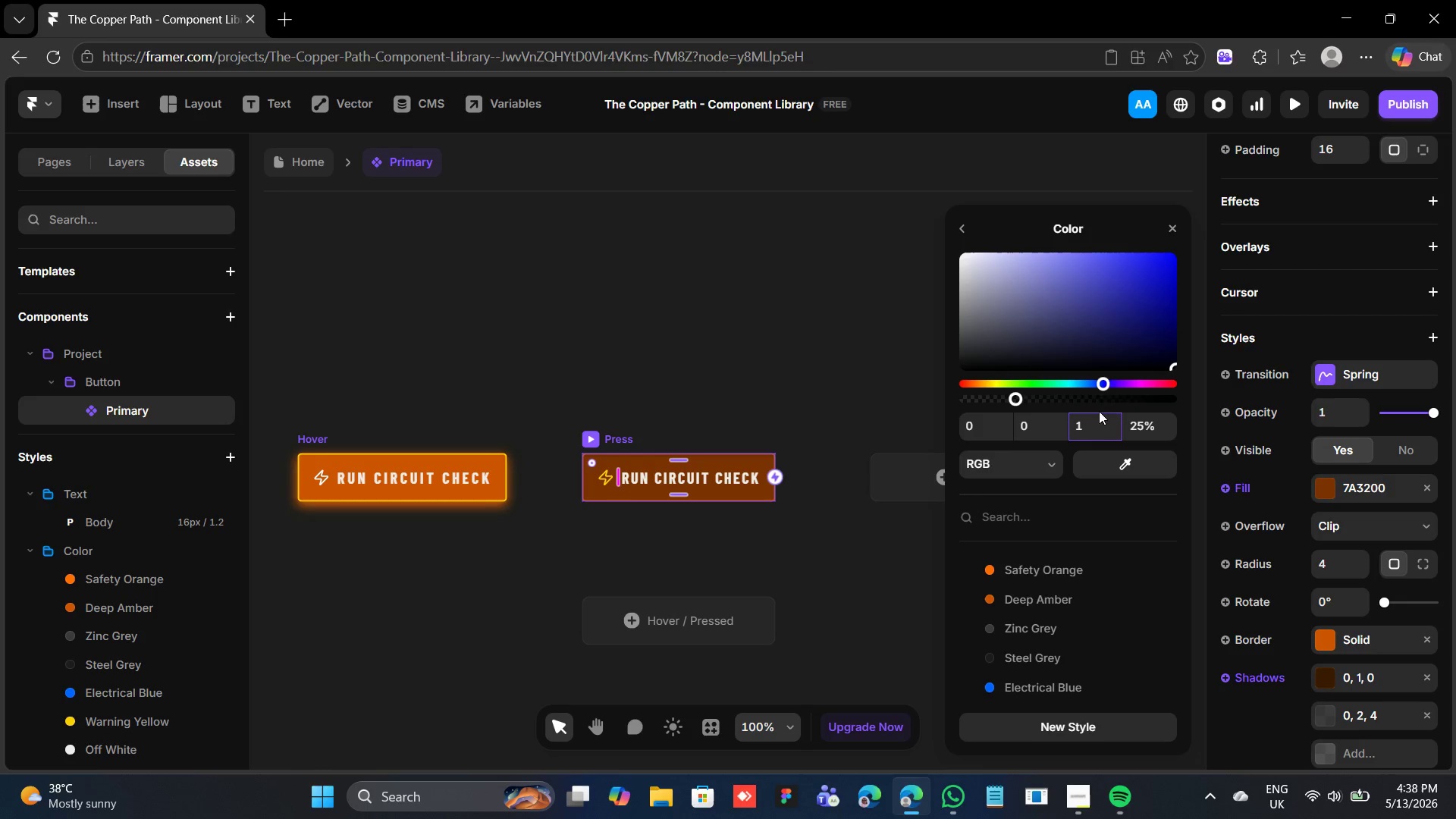 
left_click([1092, 421])
 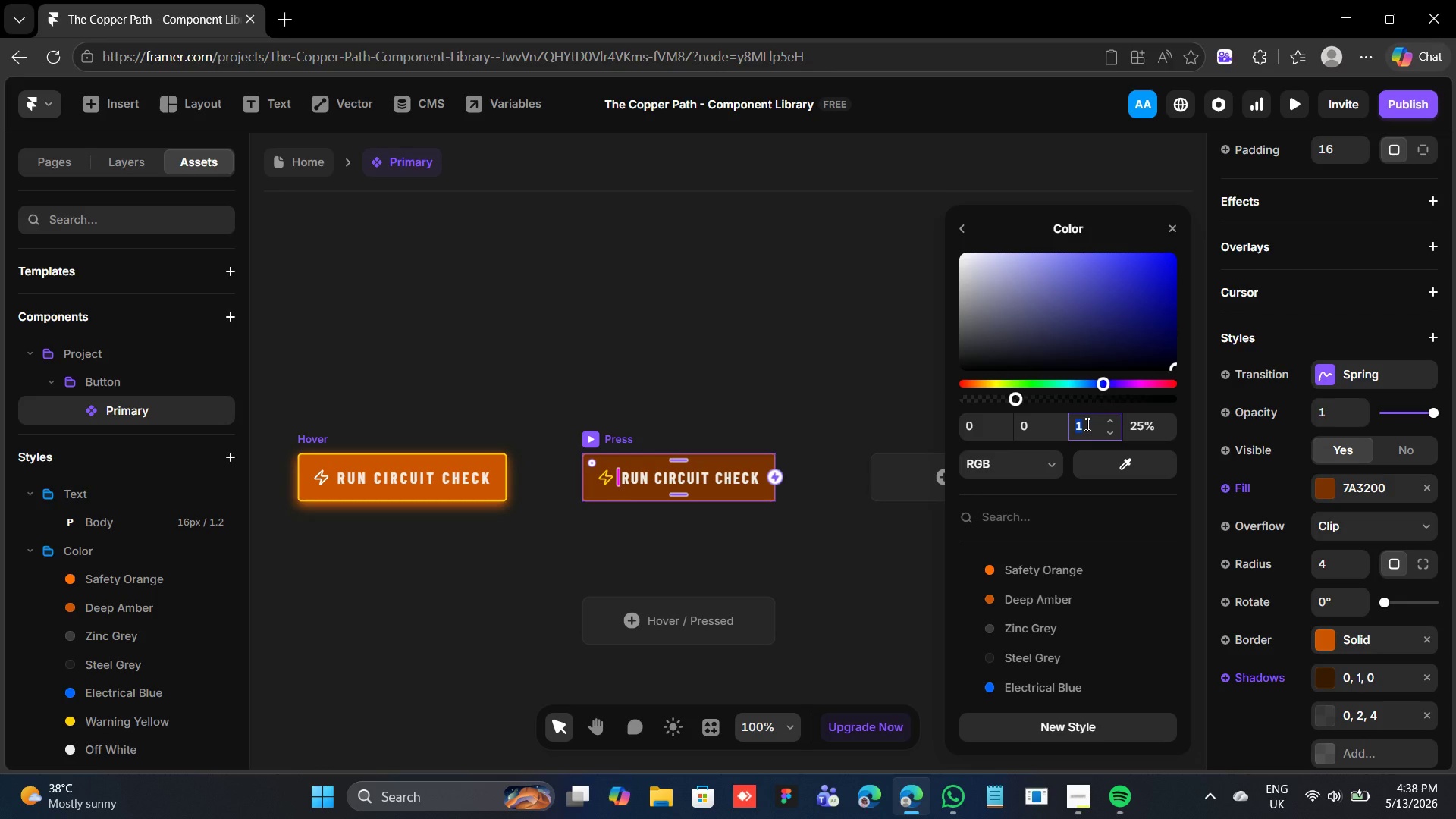 
key(0)
 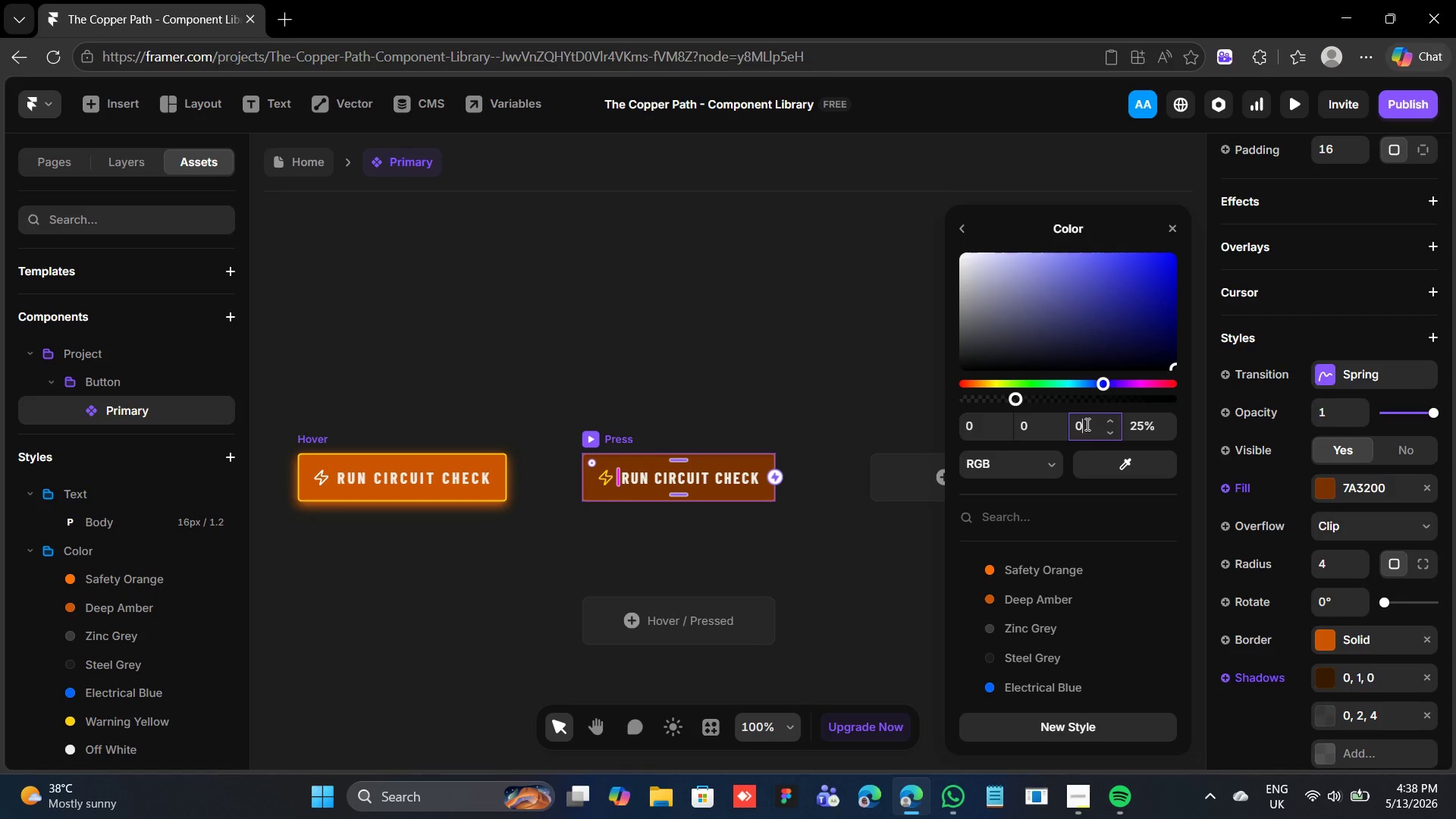 
key(Period)
 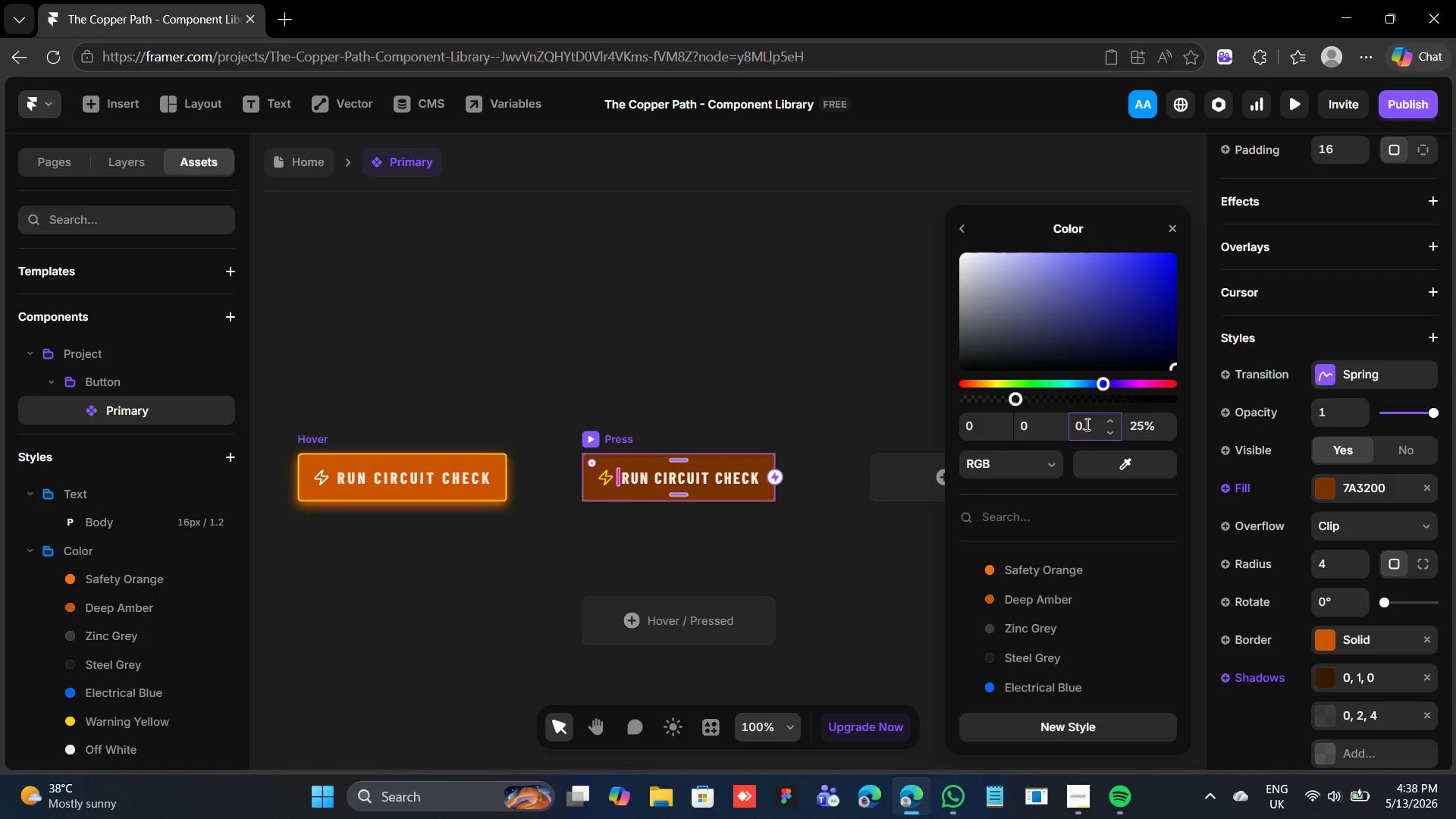 
key(6)
 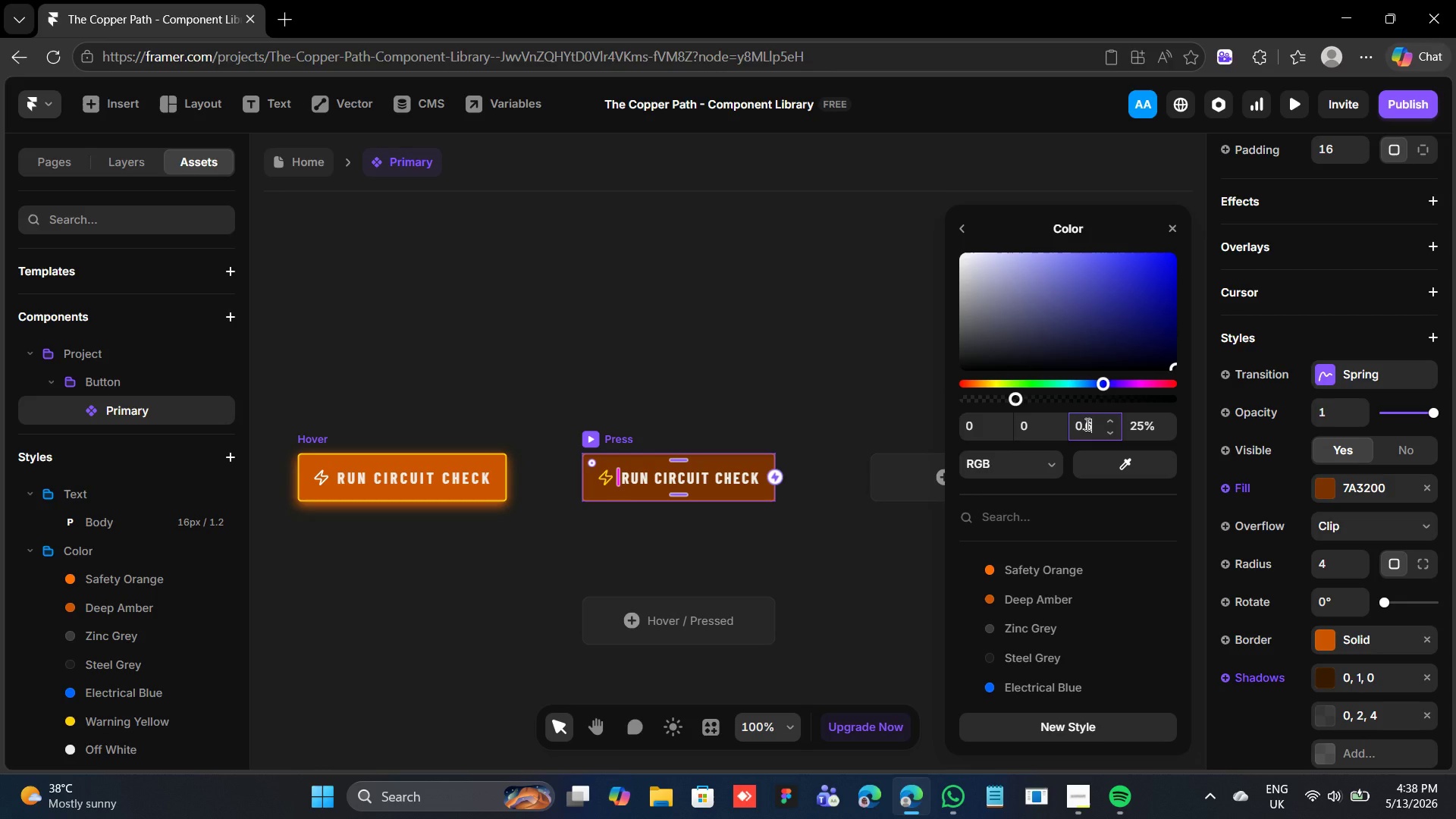 
key(Enter)
 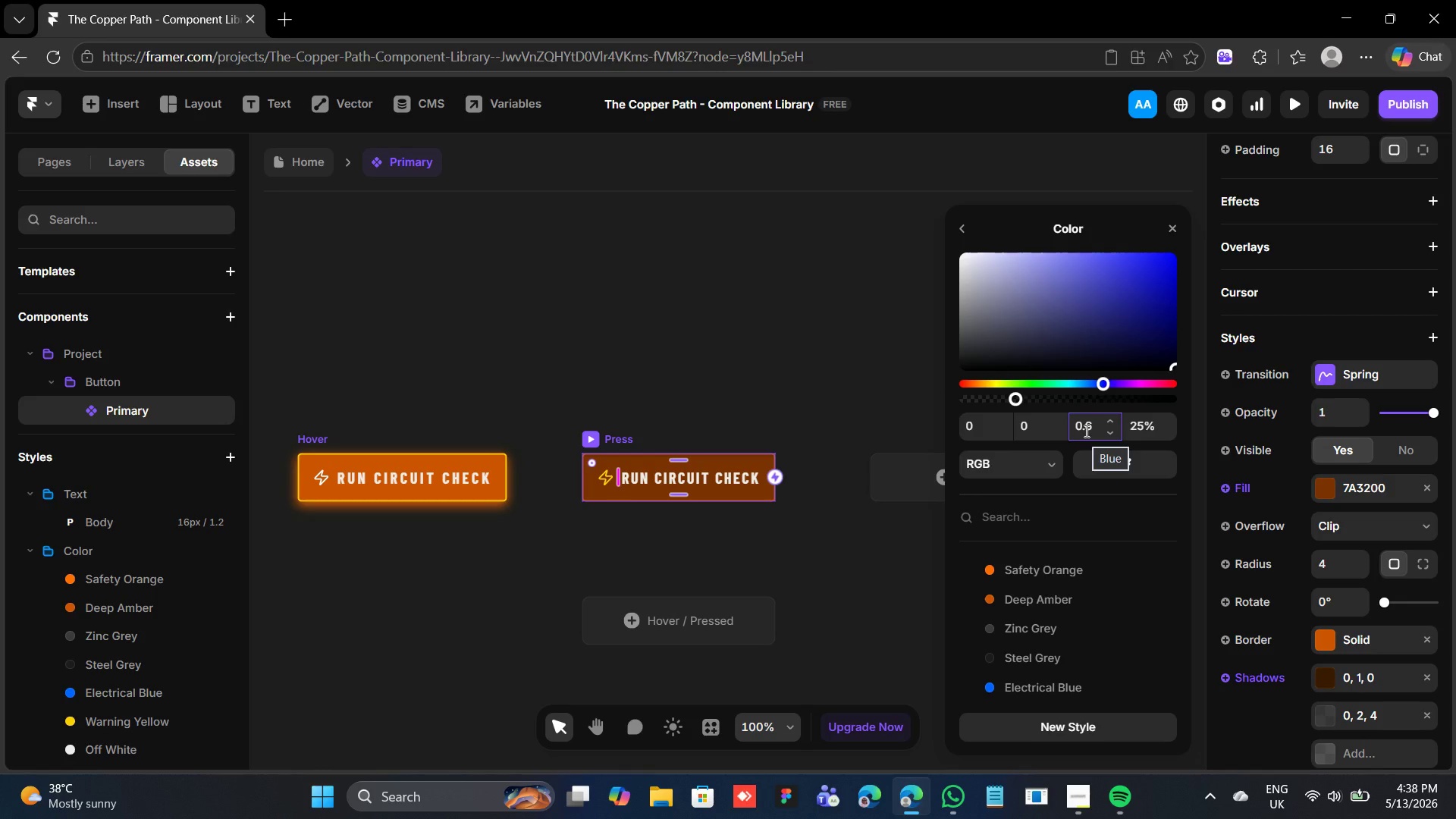 
wait(19.05)
 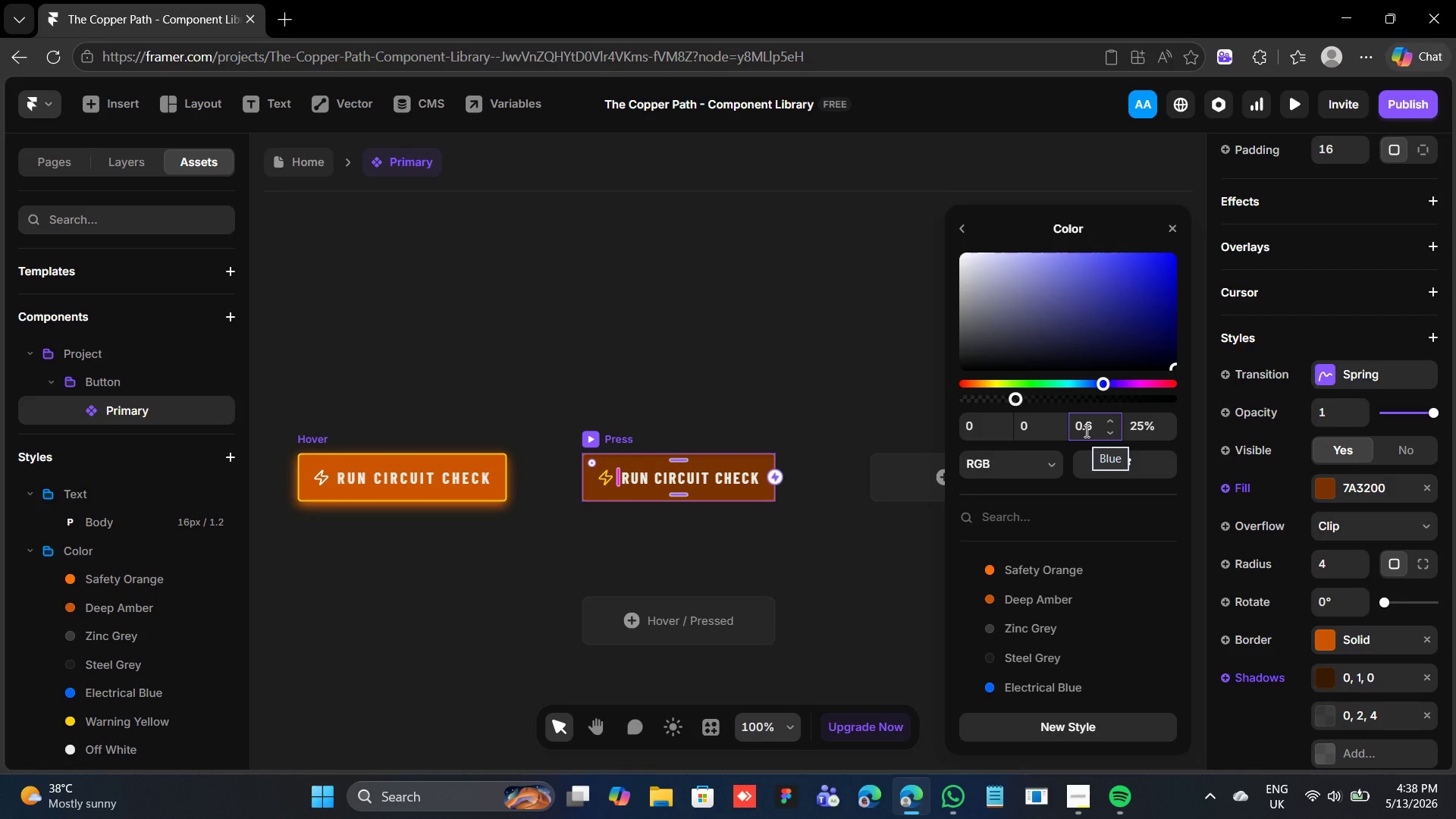 
left_click([962, 232])
 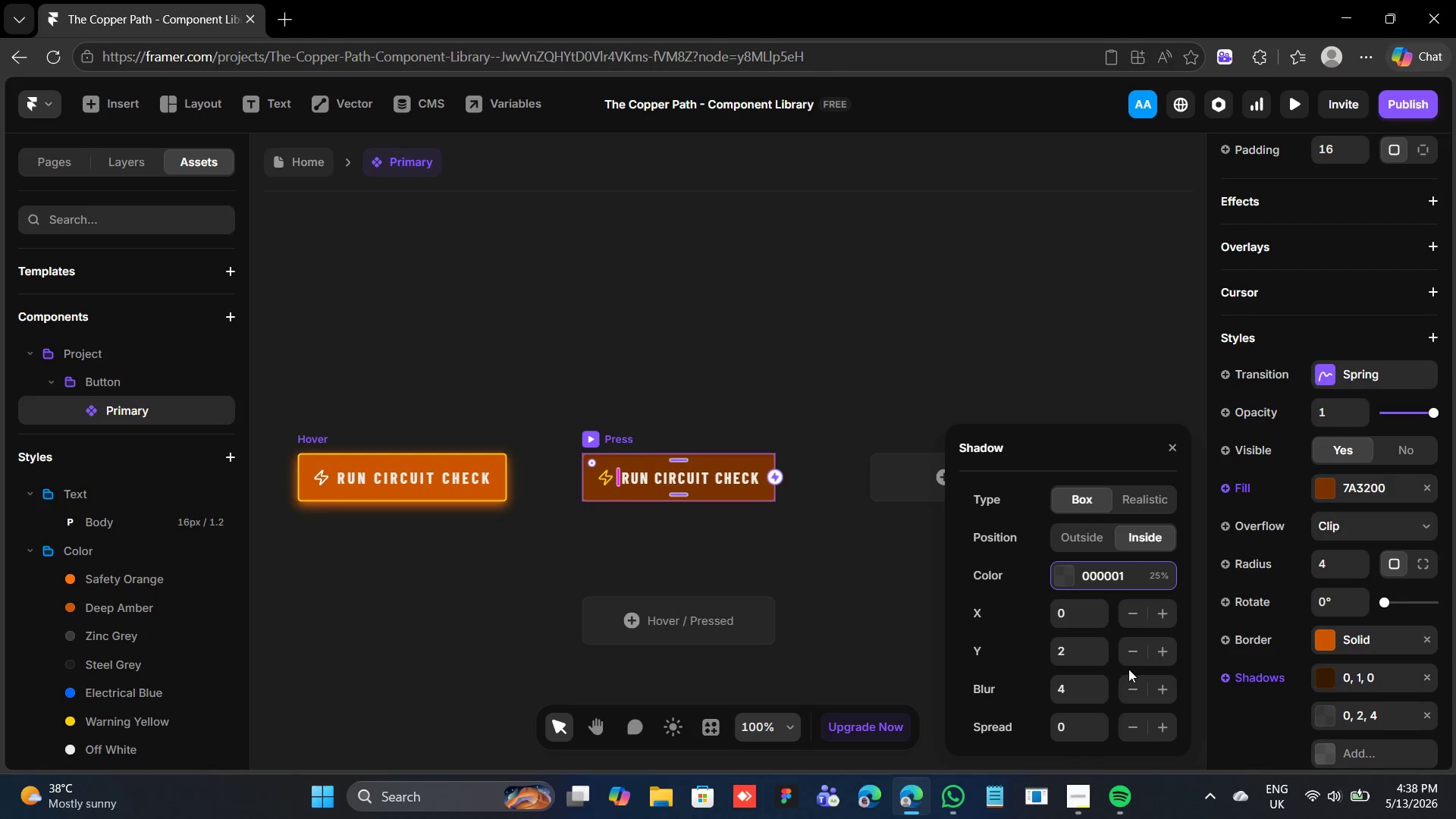 
wait(12.42)
 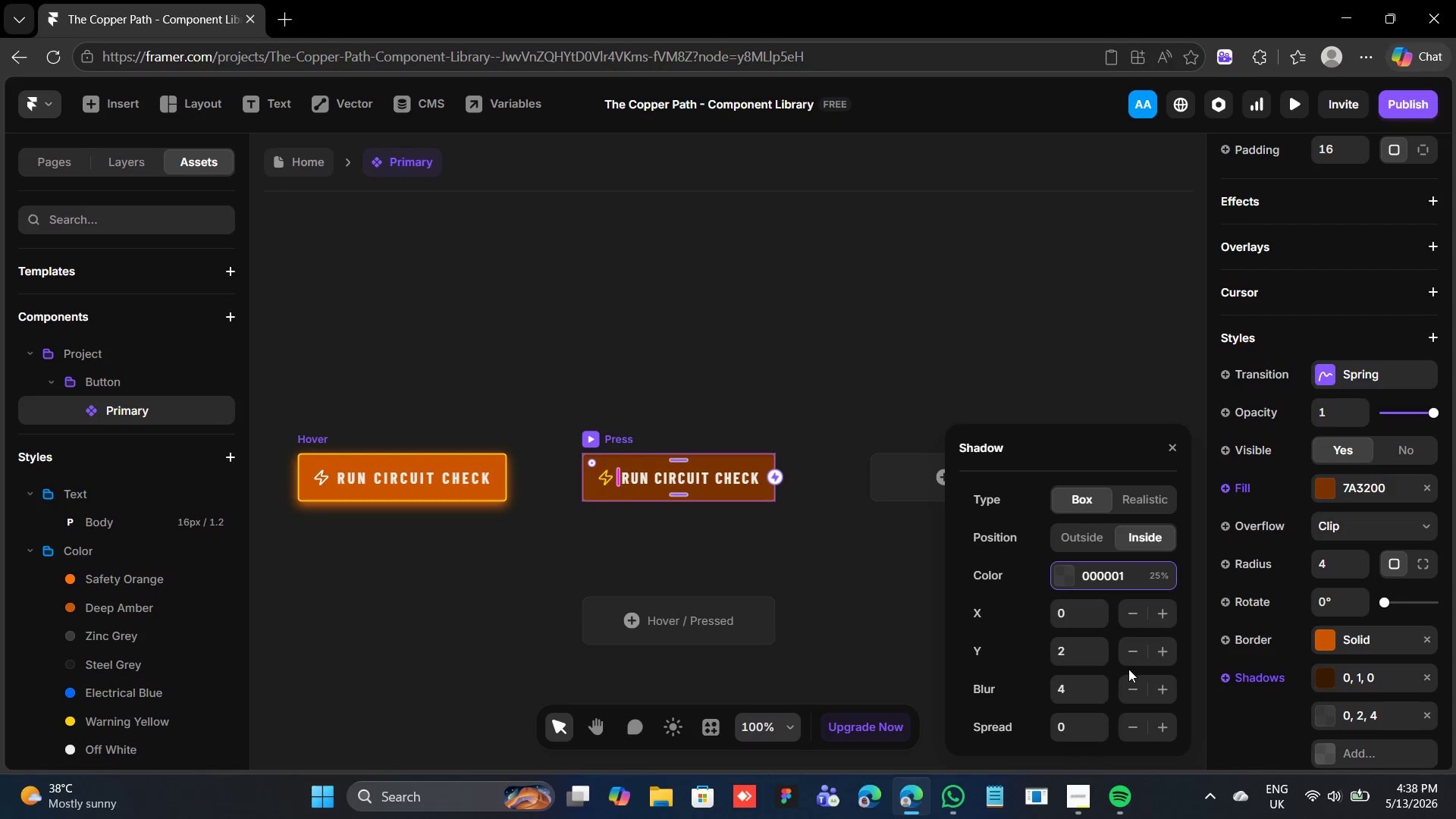 
left_click([1067, 620])
 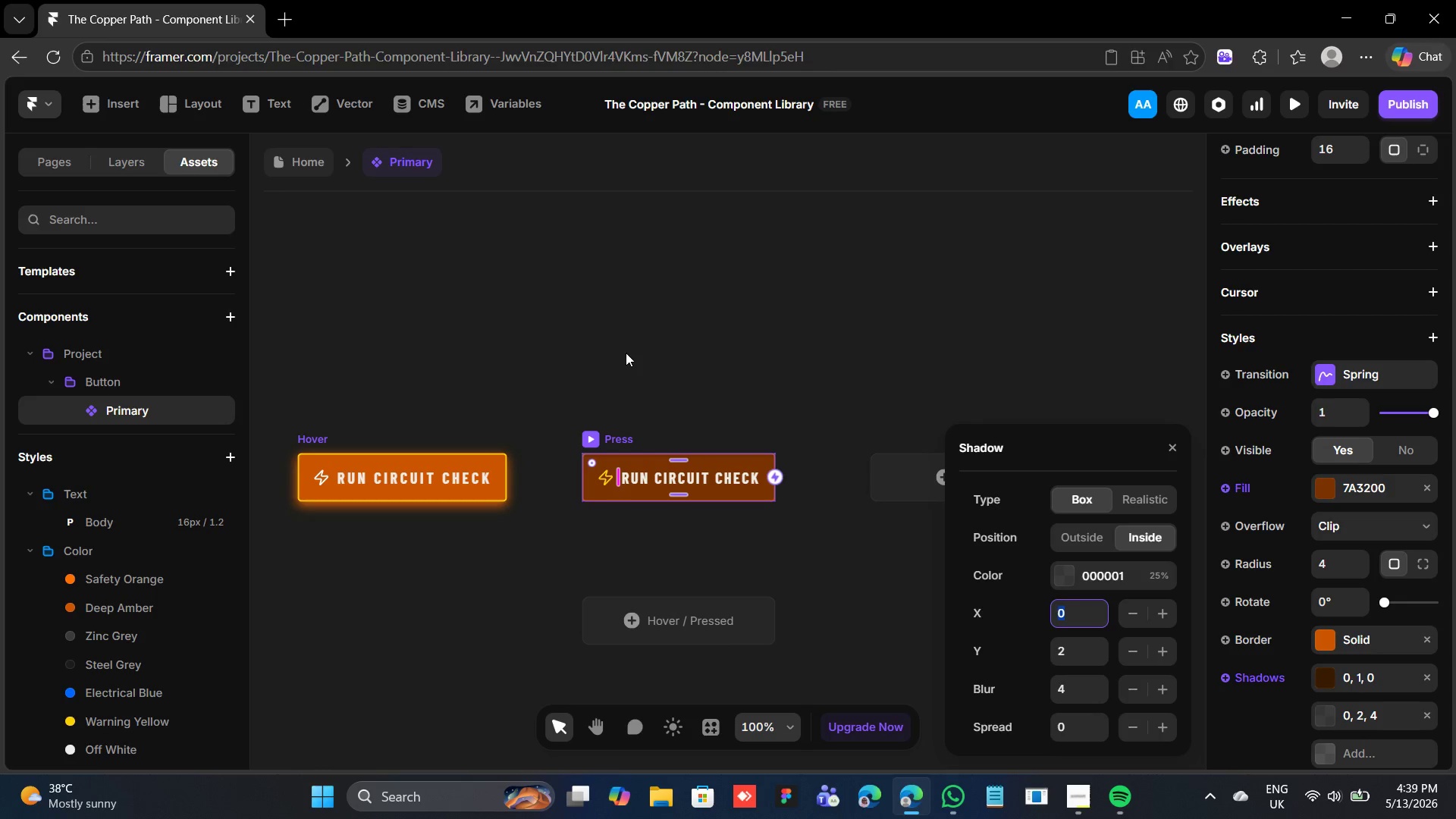 
wait(34.53)
 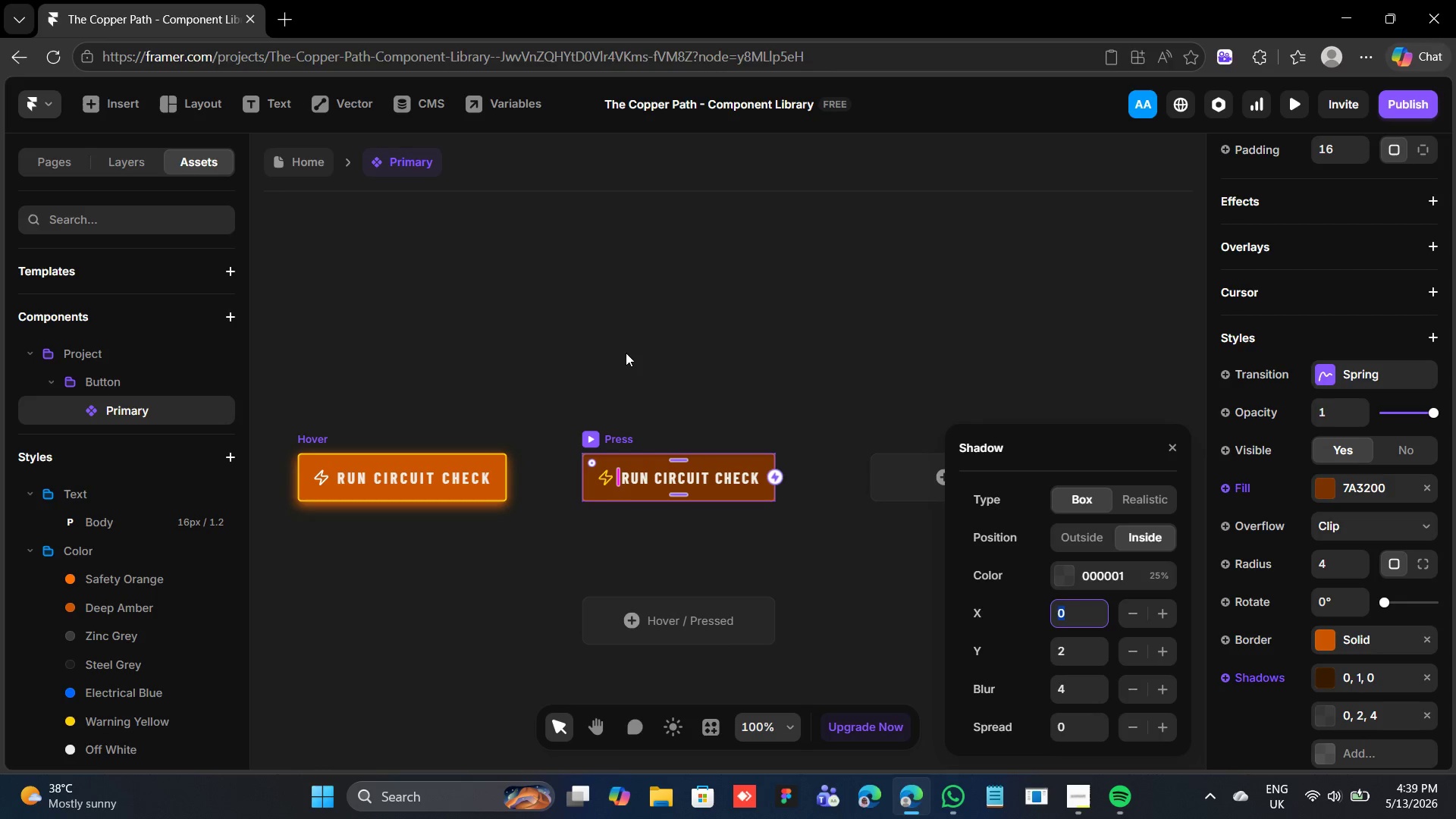 
left_click([611, 439])
 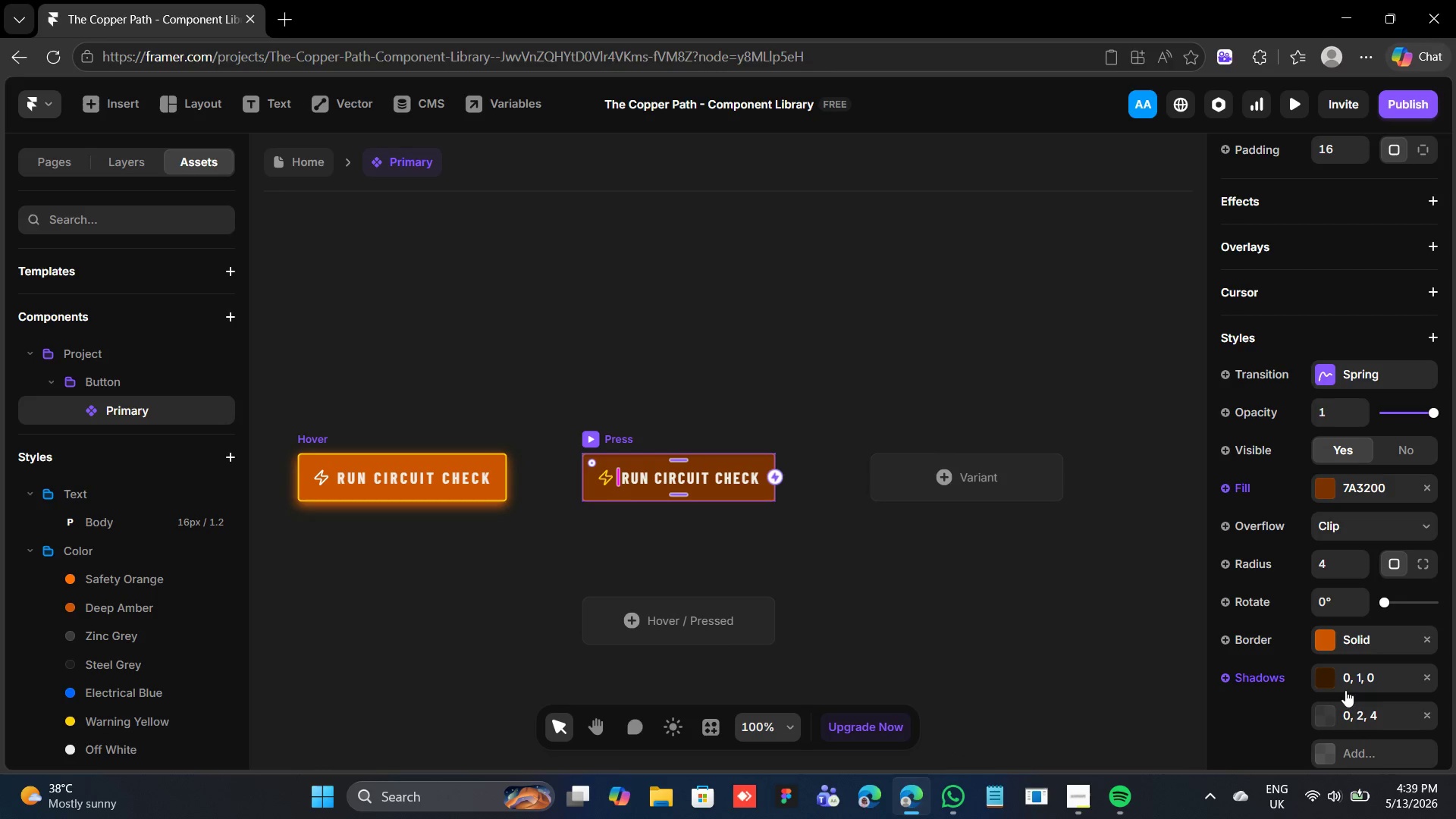 
mouse_move([1355, 496])
 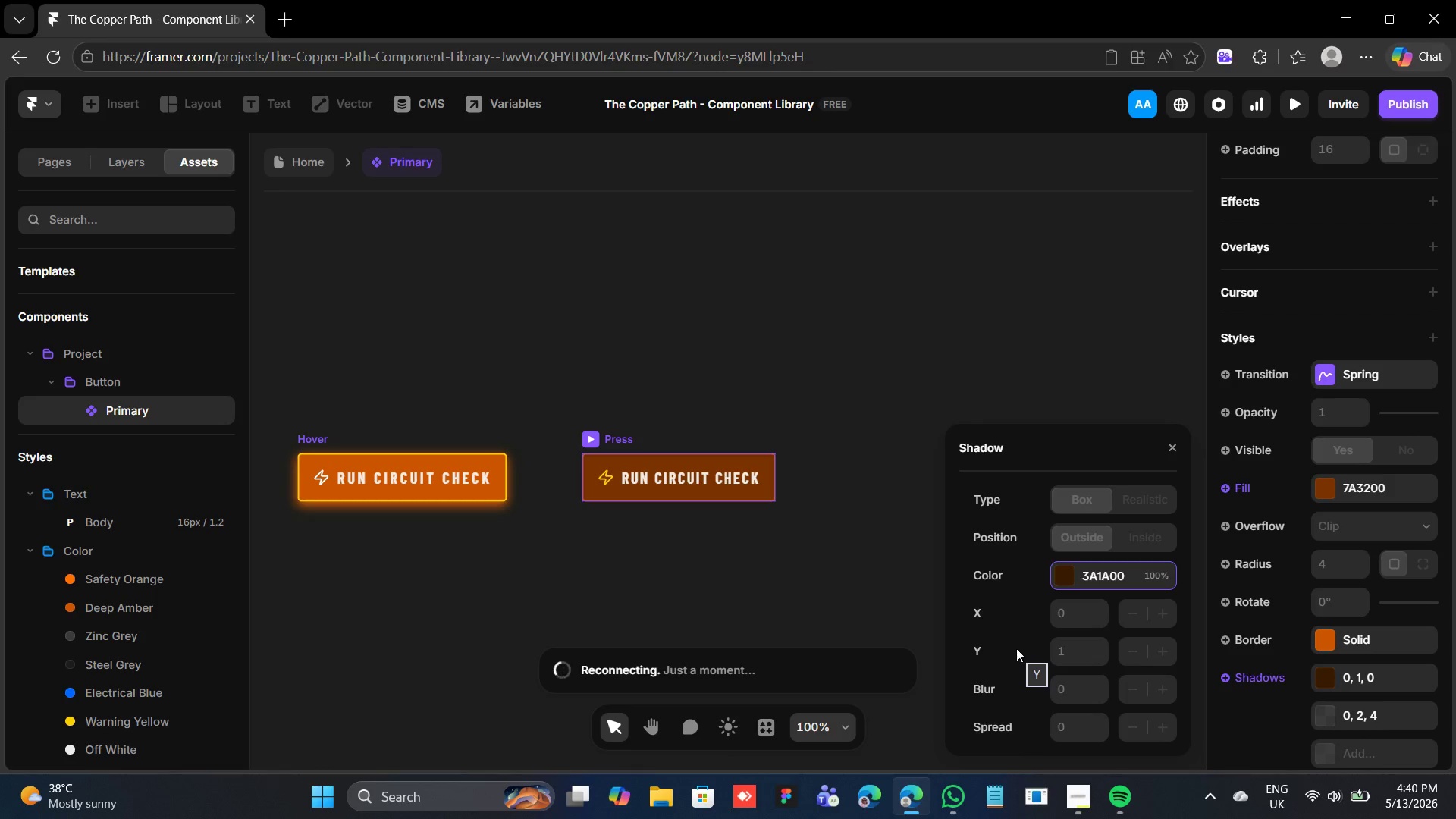 
wait(64.27)
 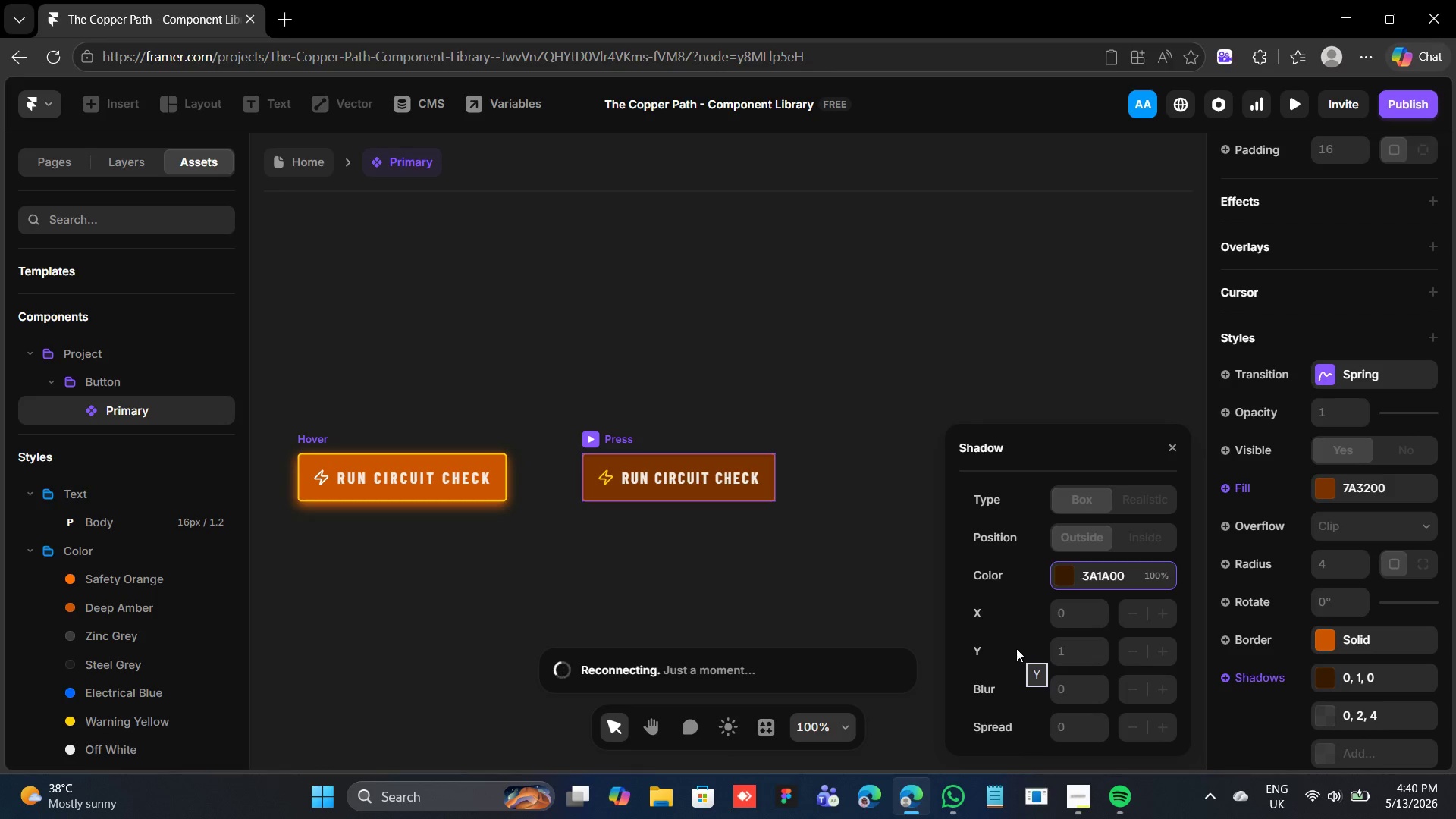 
left_click([598, 438])
 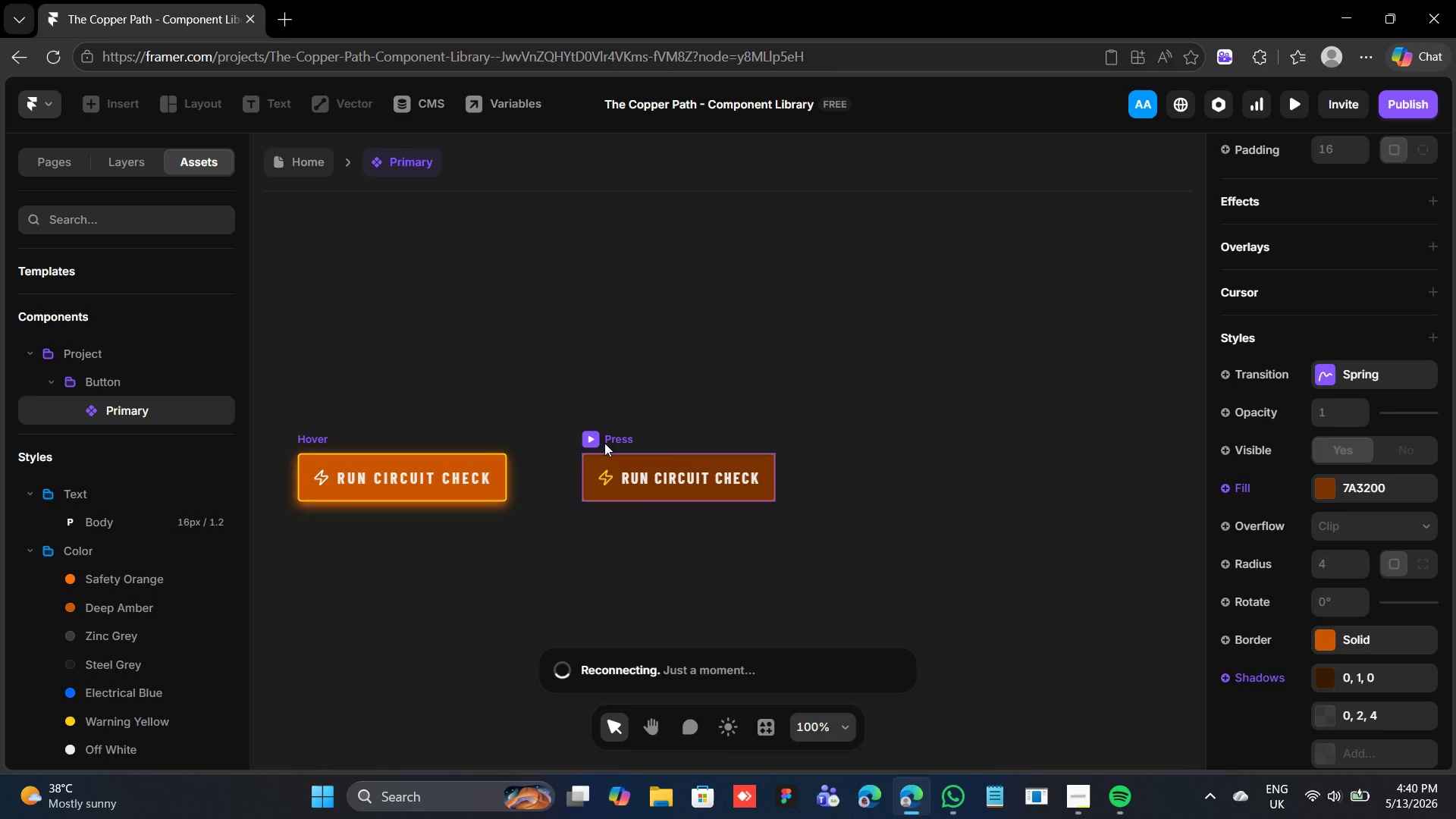 
wait(10.62)
 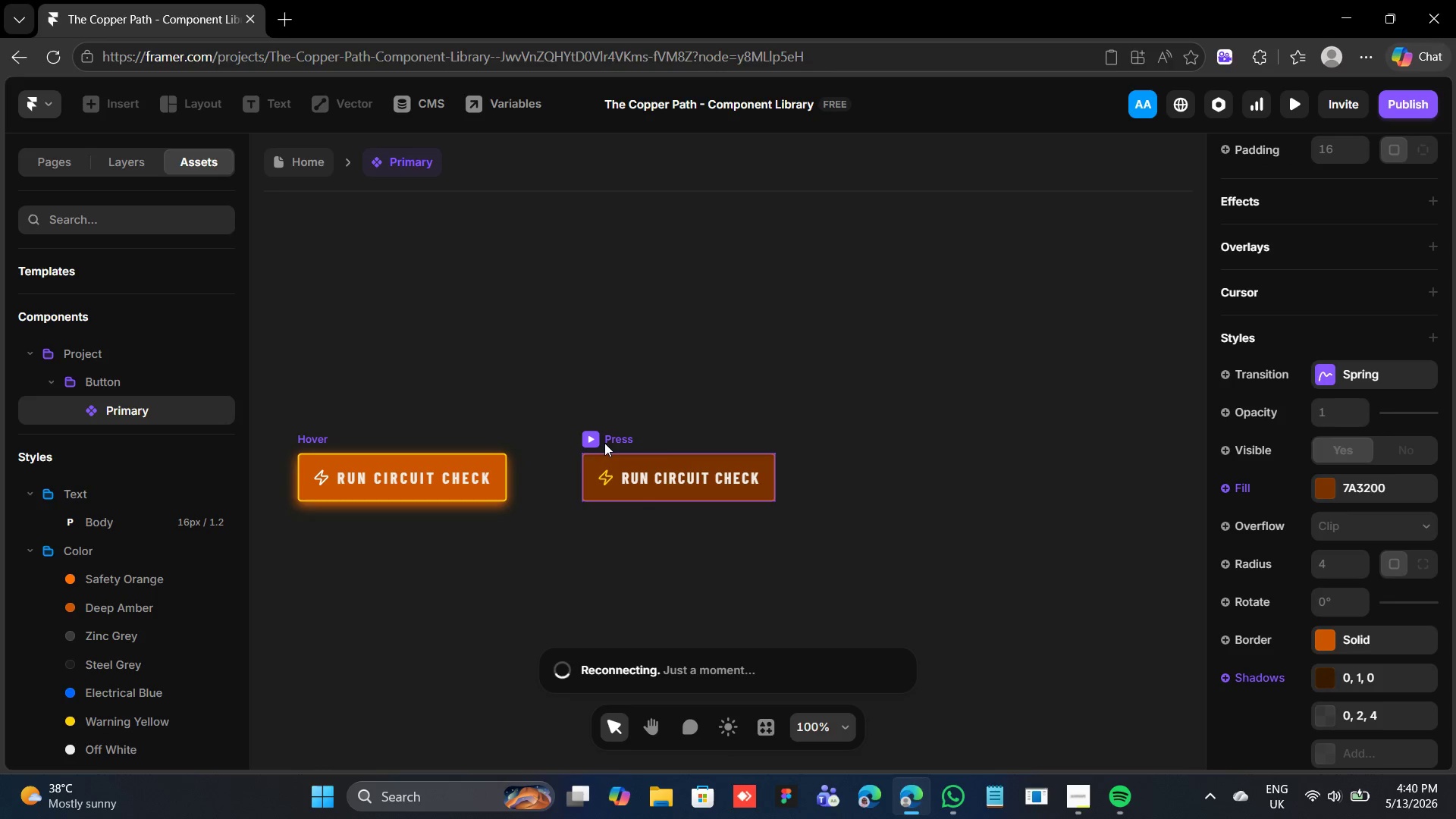 
double_click([854, 448])
 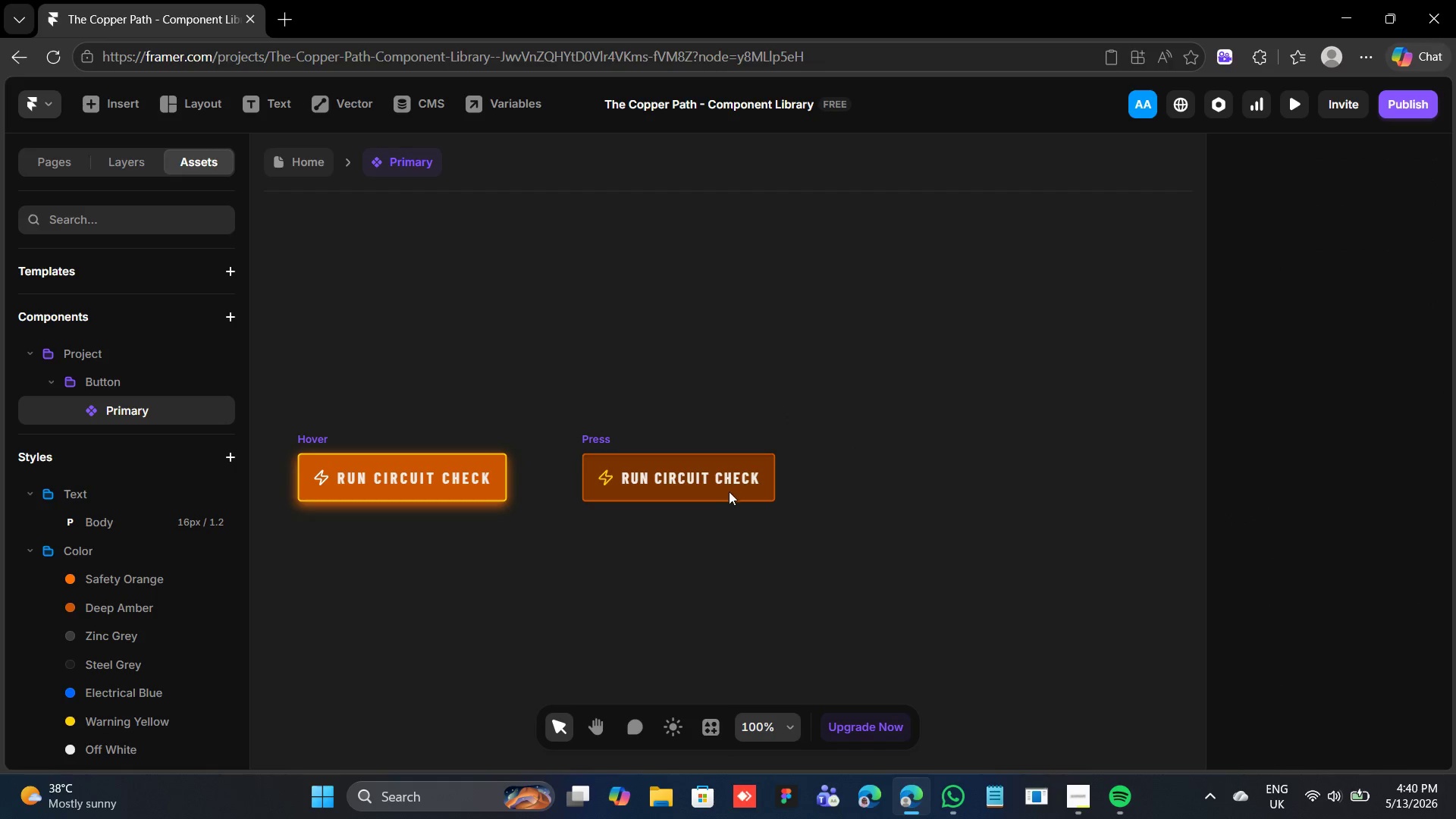 
left_click([723, 494])
 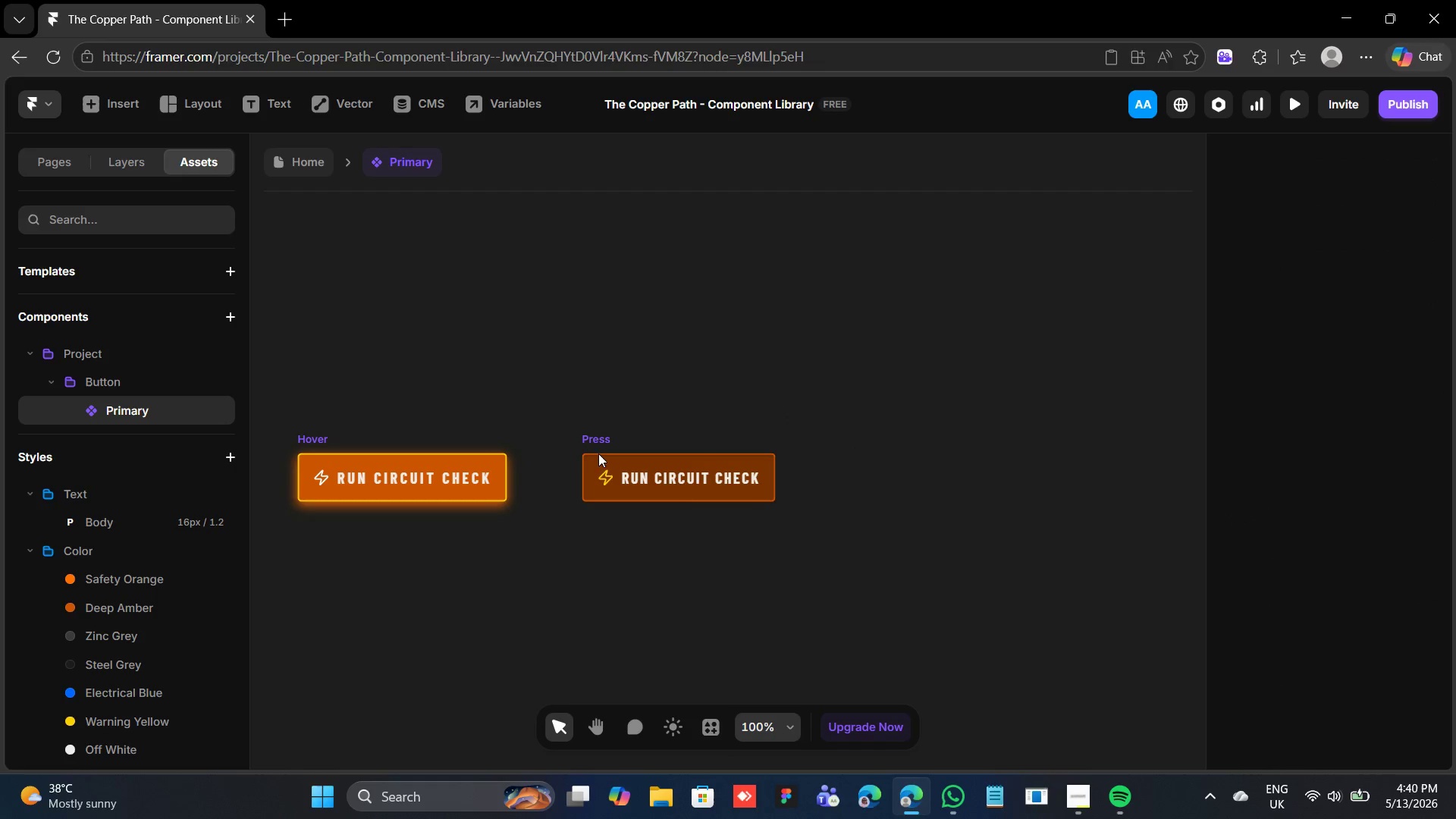 
left_click([601, 444])
 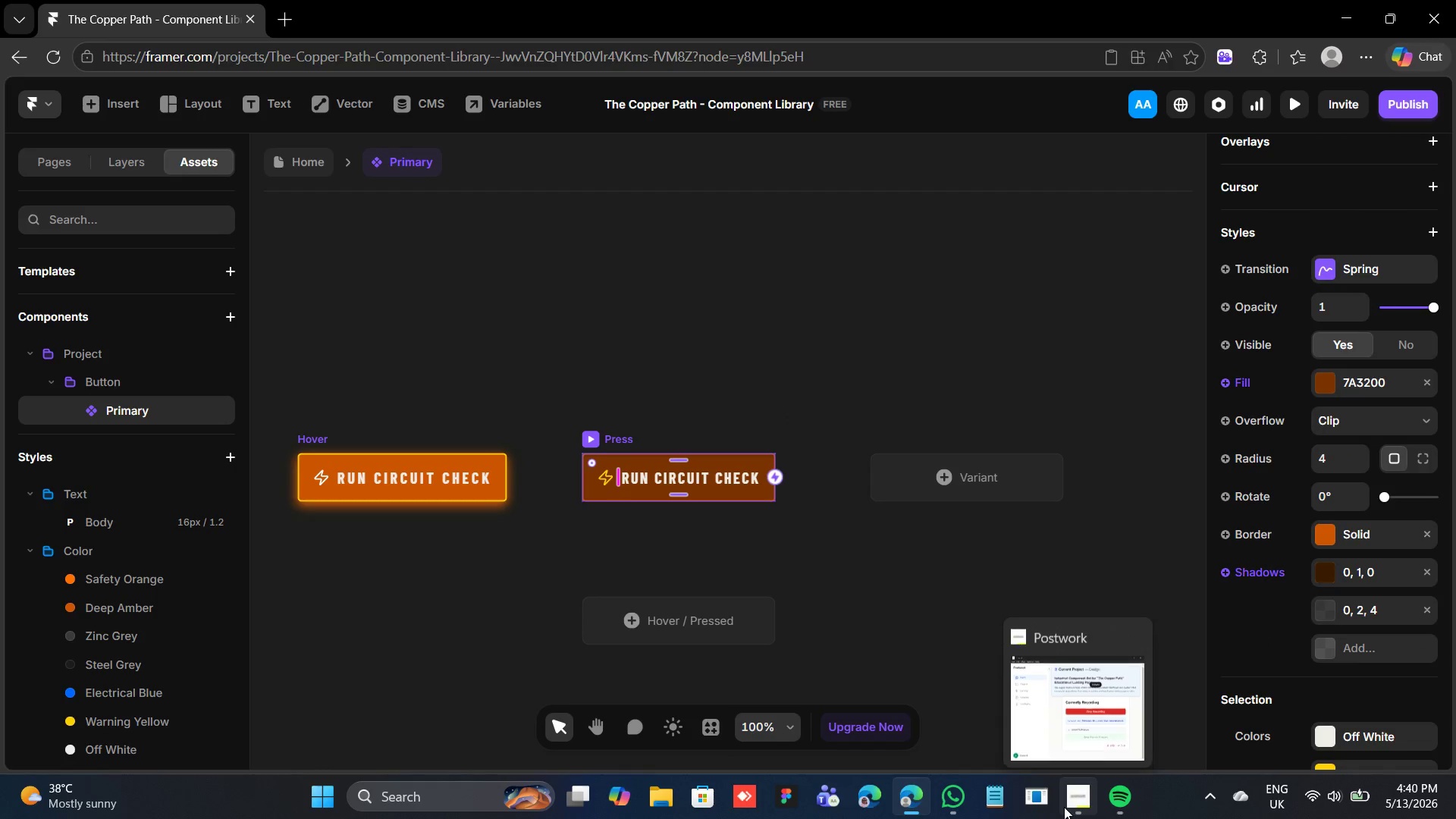 
mouse_move([1316, 572])
 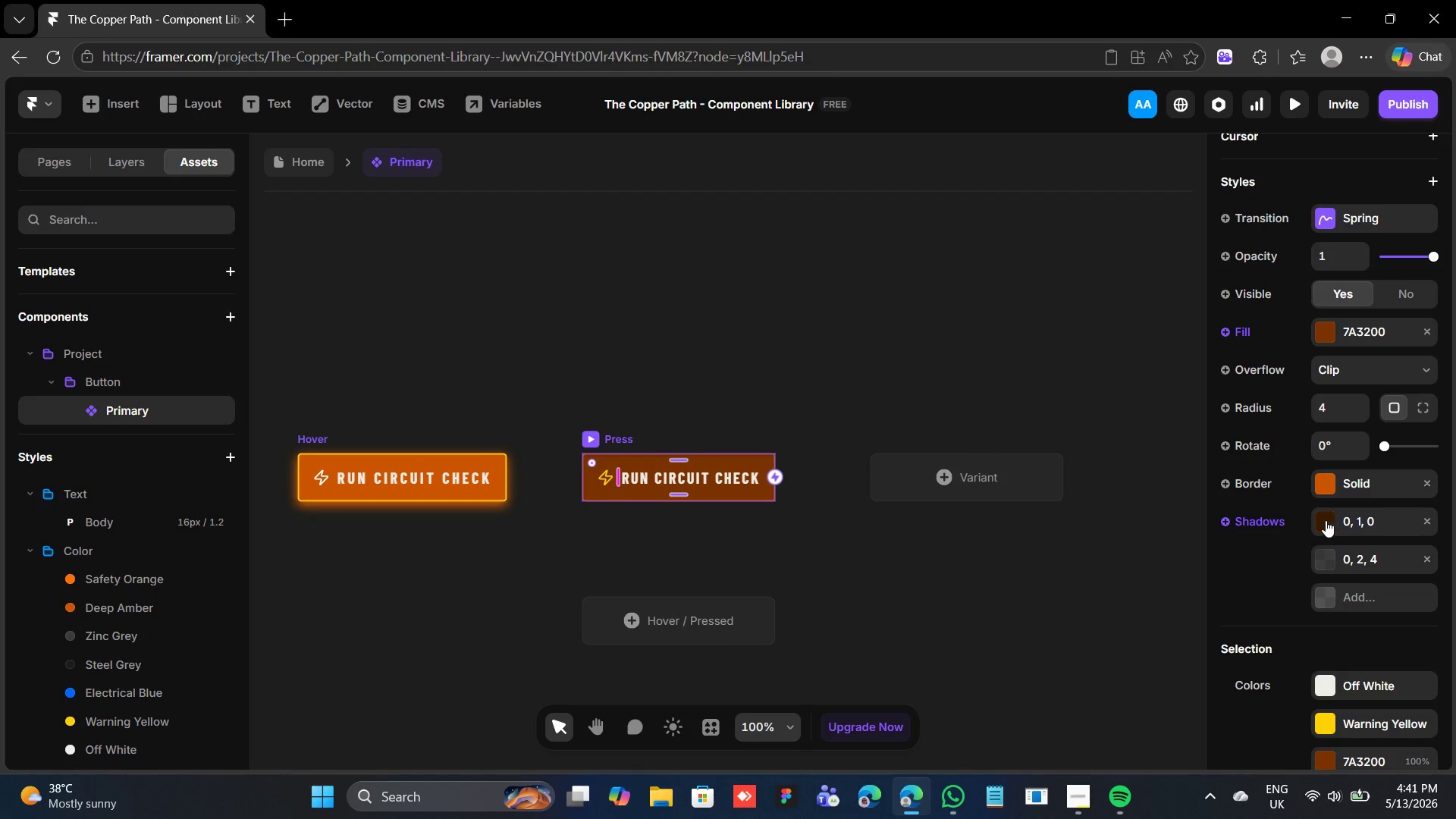 
left_click([1325, 521])
 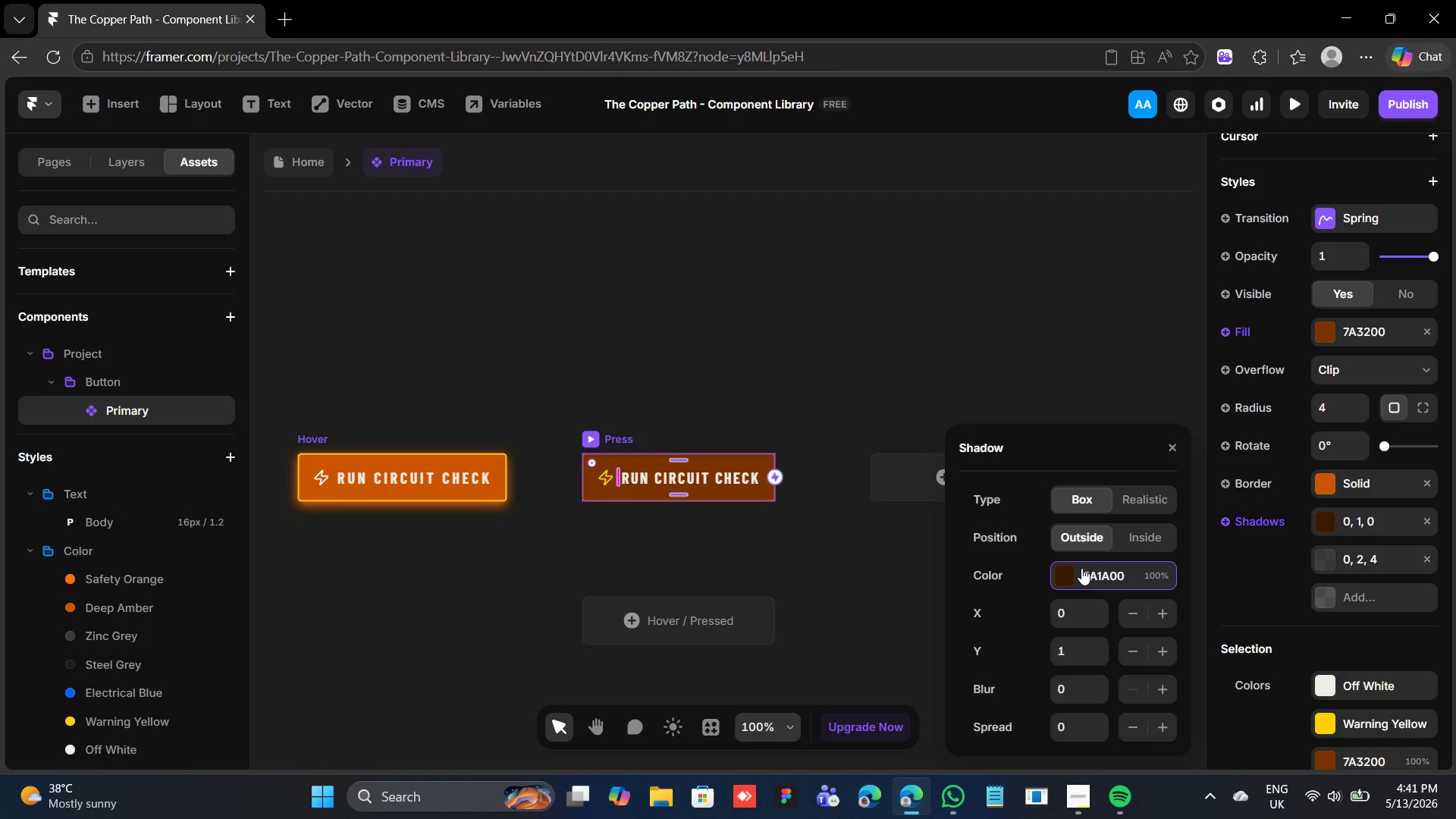 
left_click([1064, 573])
 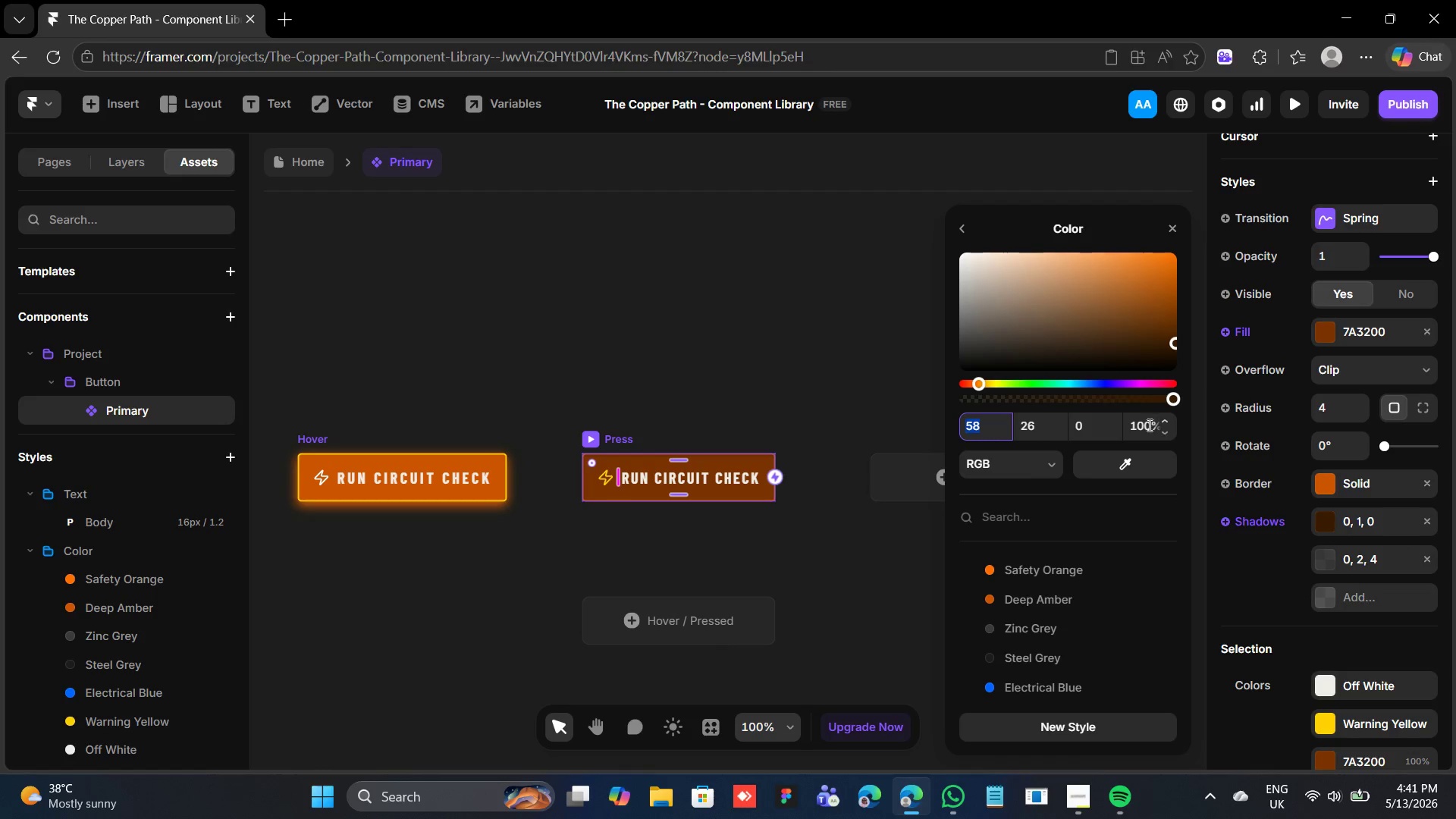 
left_click([1141, 426])
 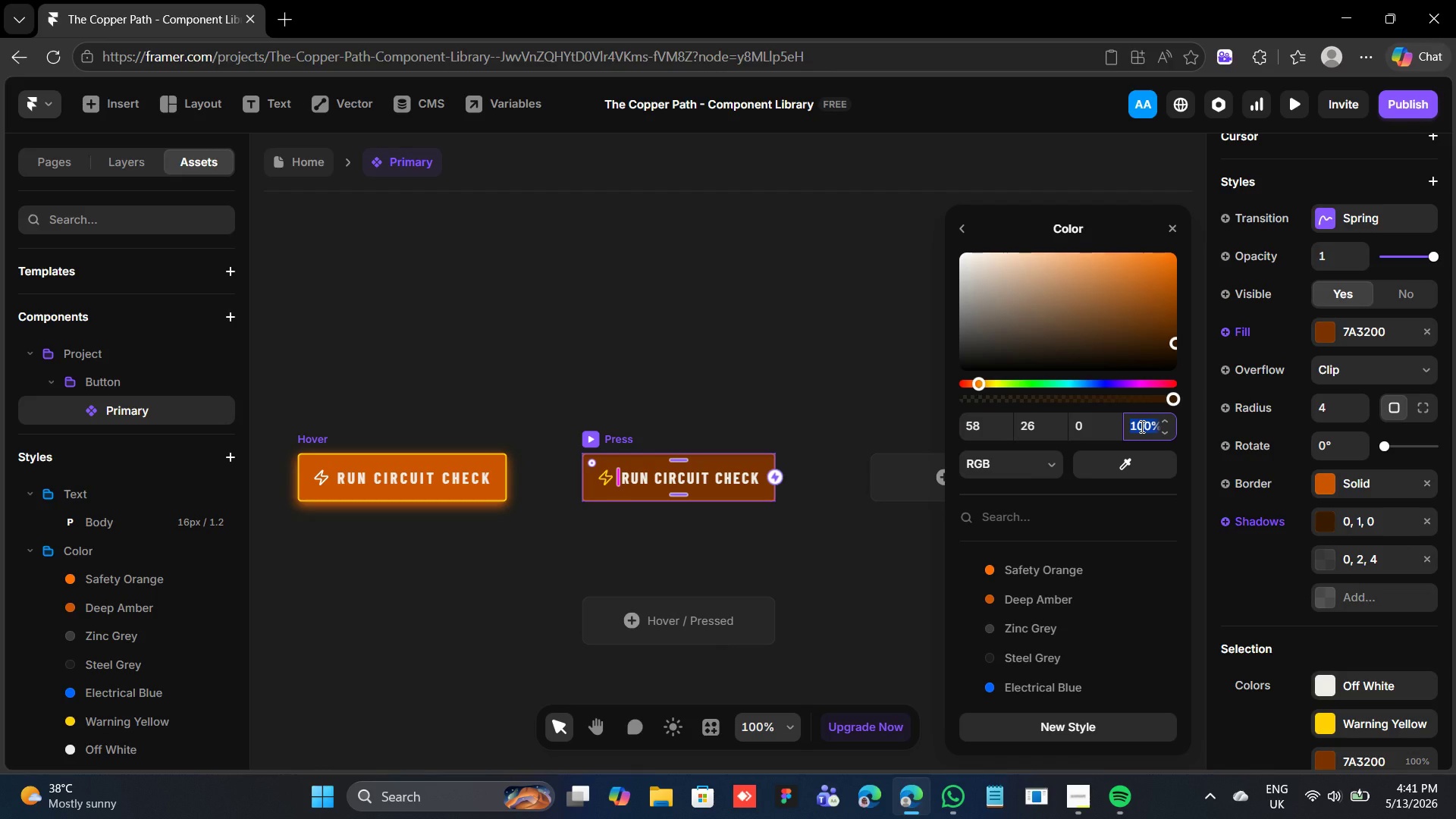 
type(10)
 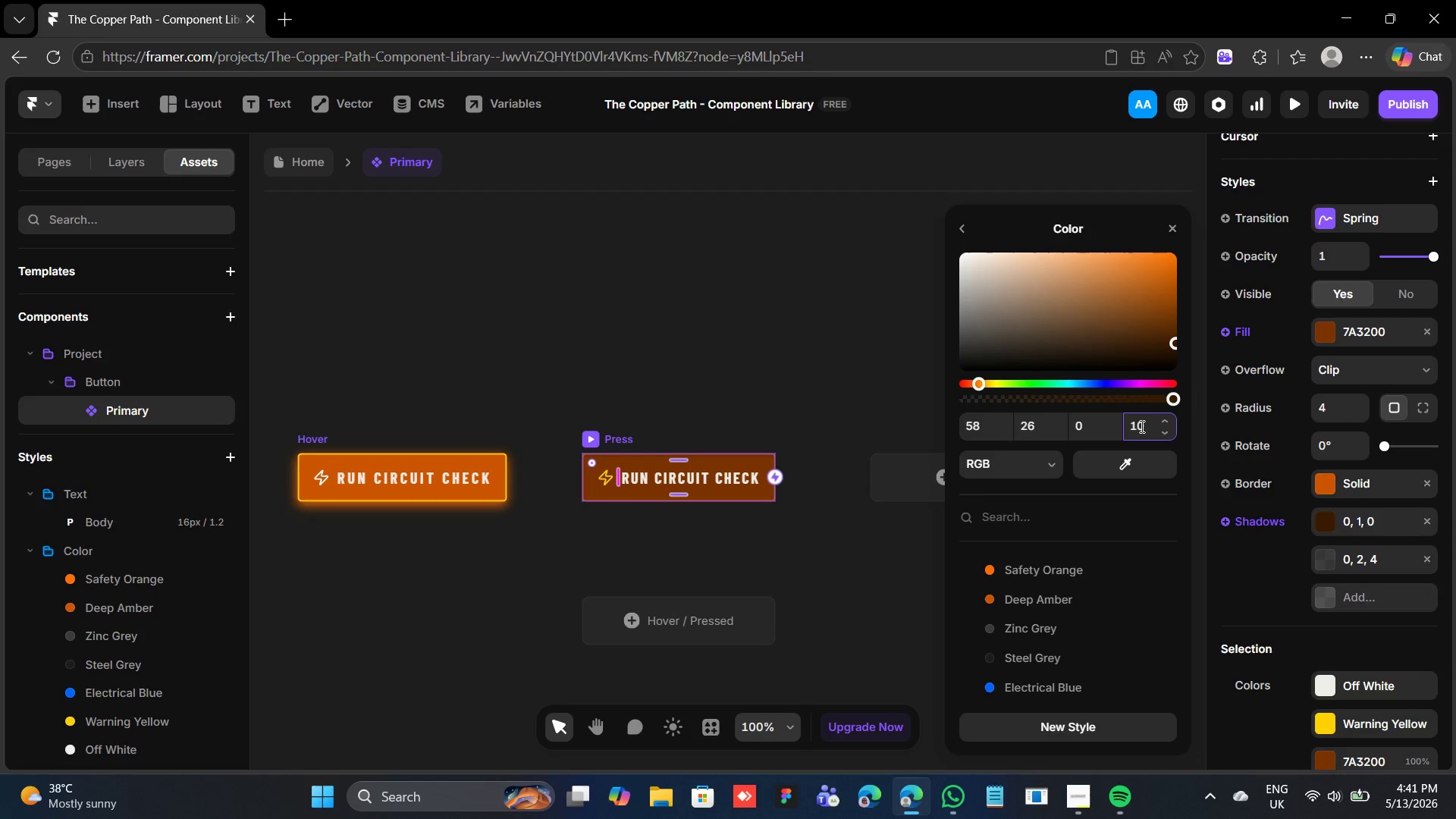 
key(Enter)
 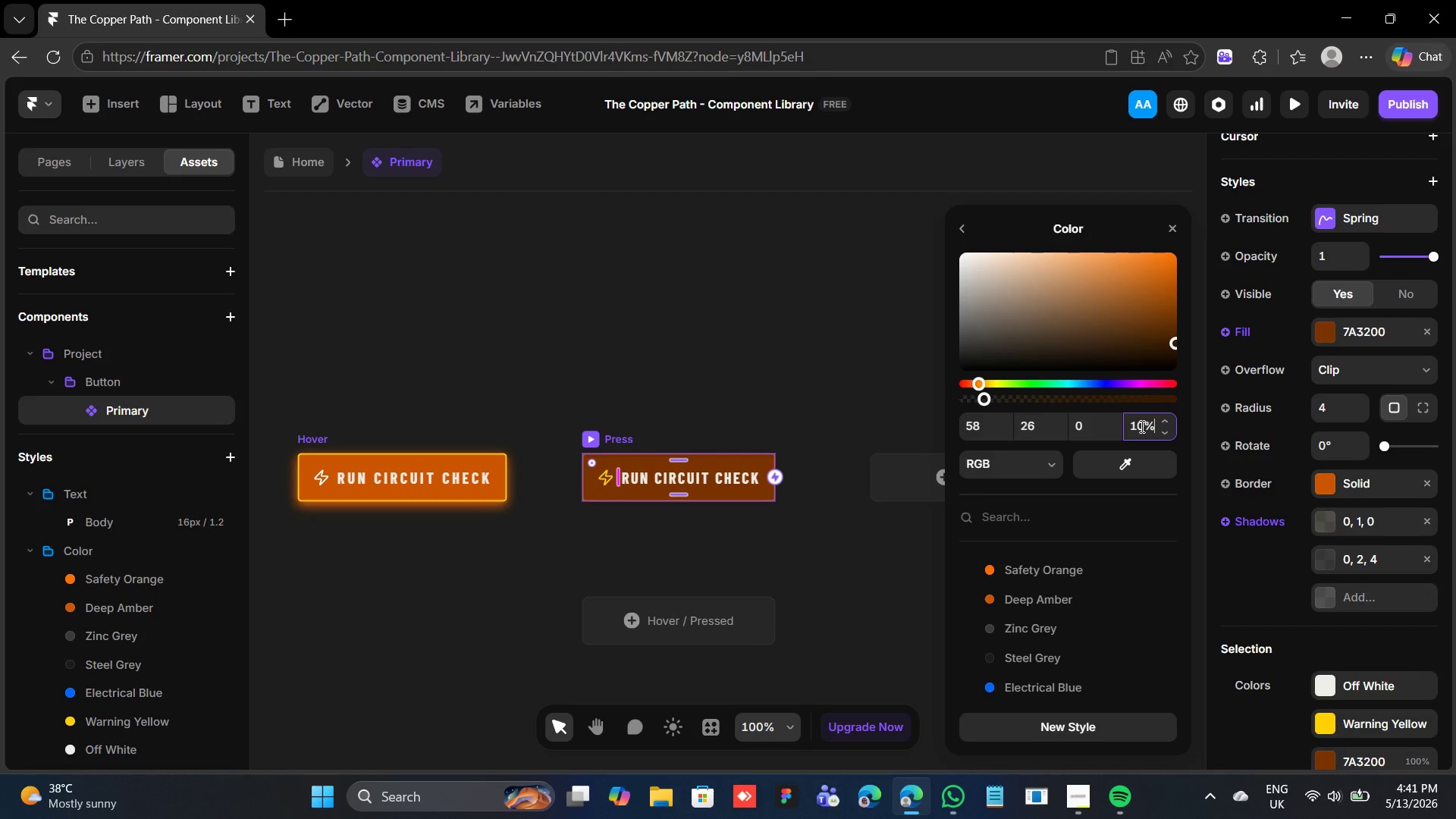 
wait(8.62)
 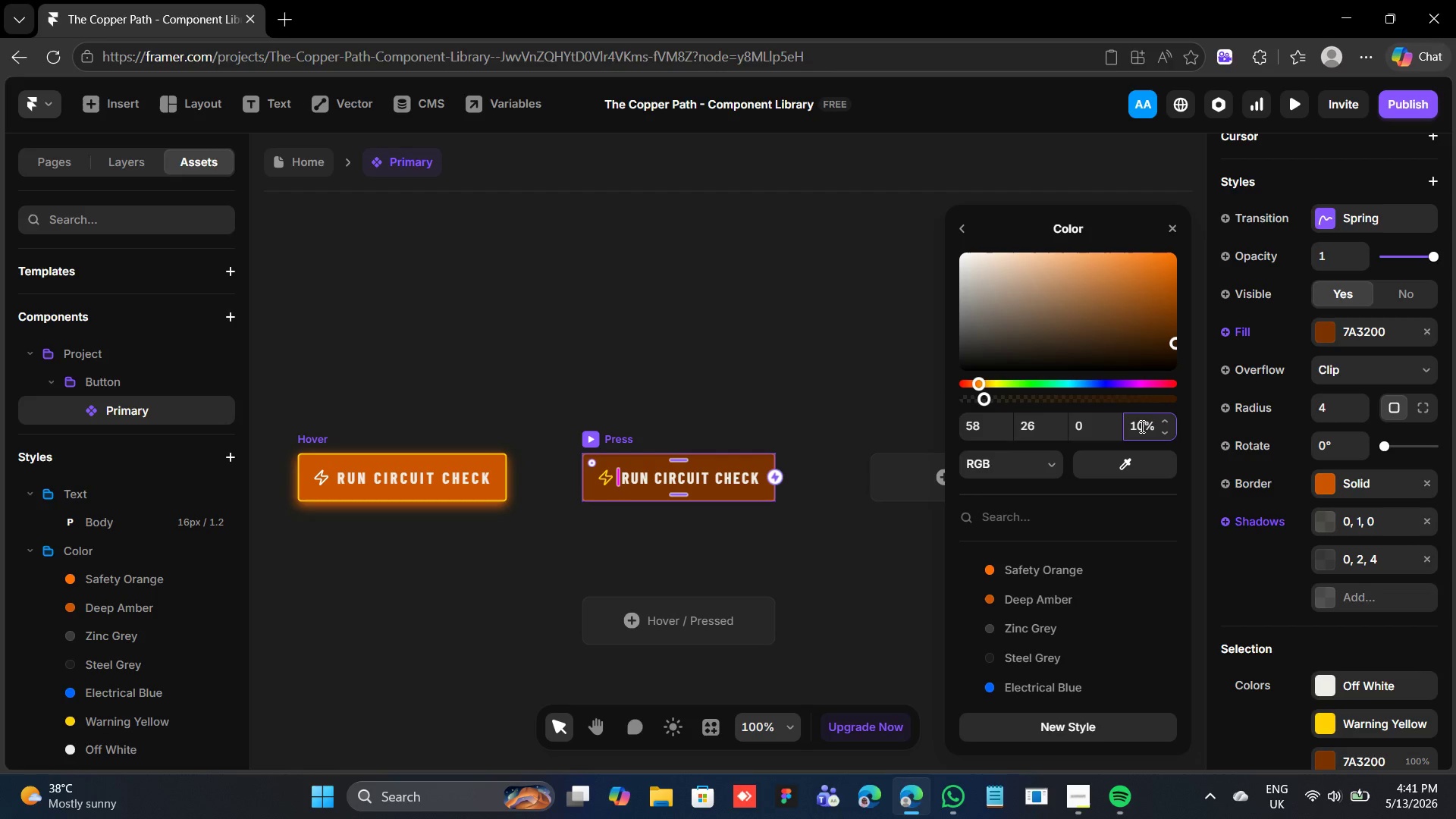 
key(Control+Z)
 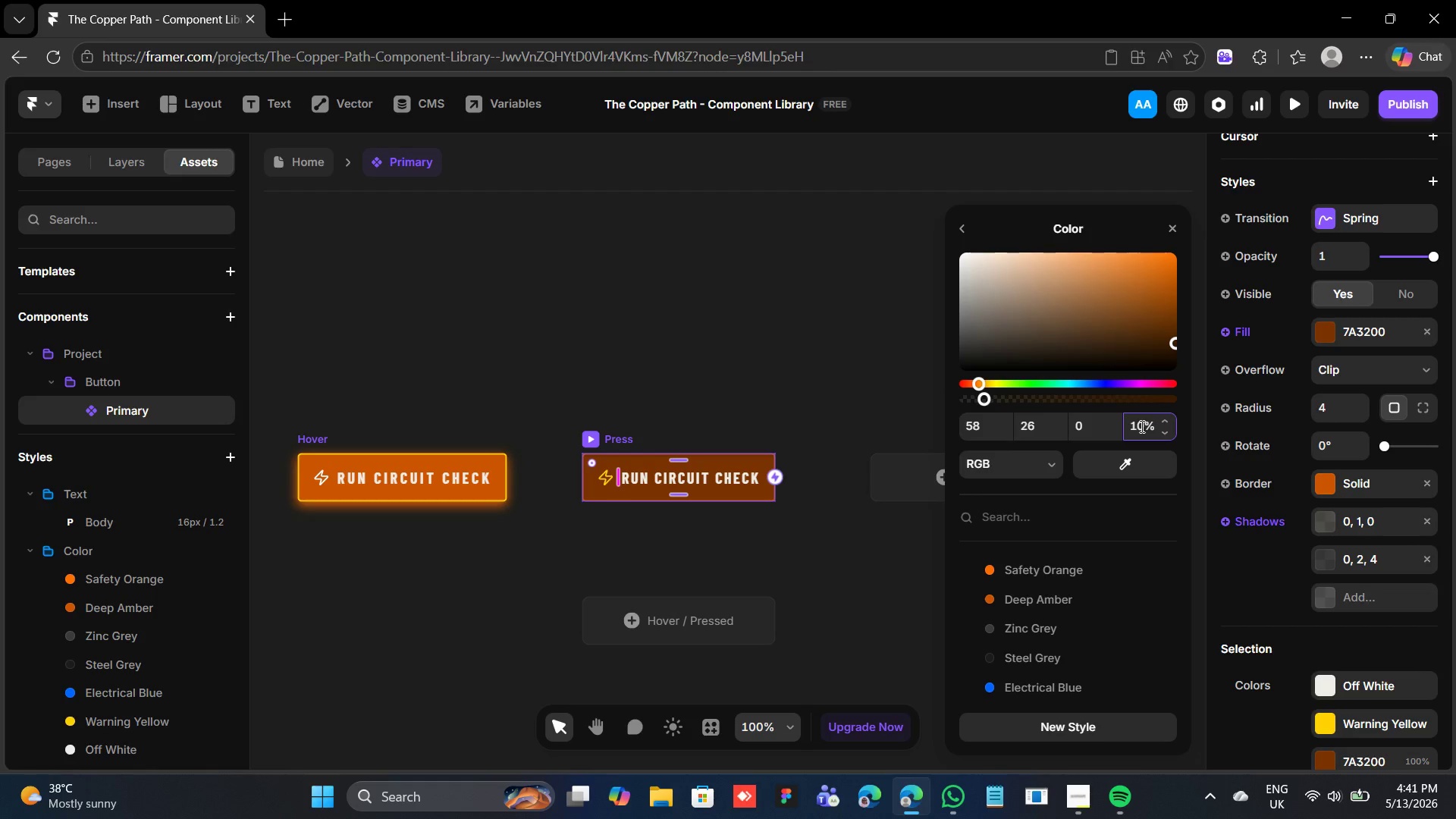 
wait(8.47)
 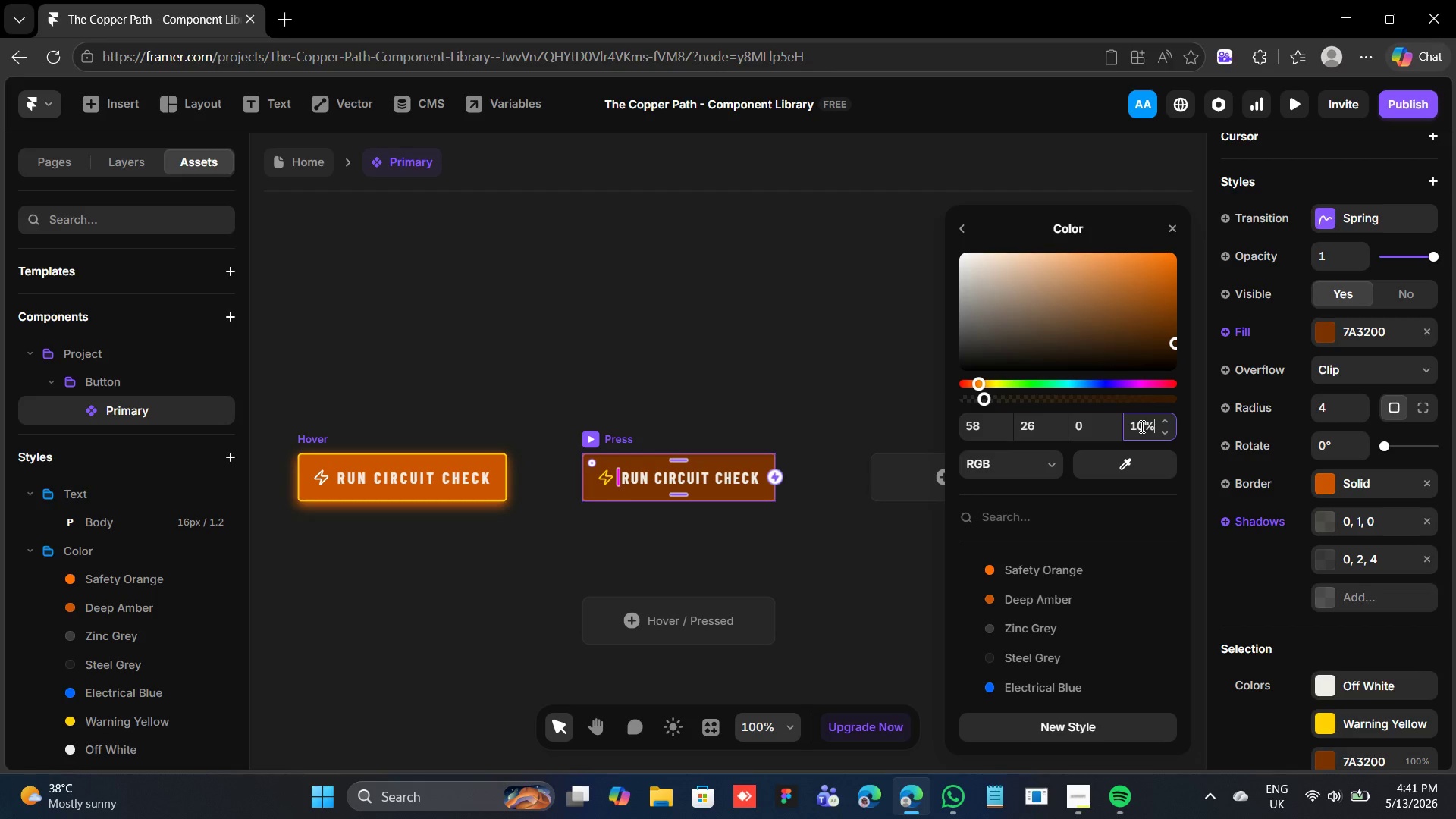 
key(Control+Z)
 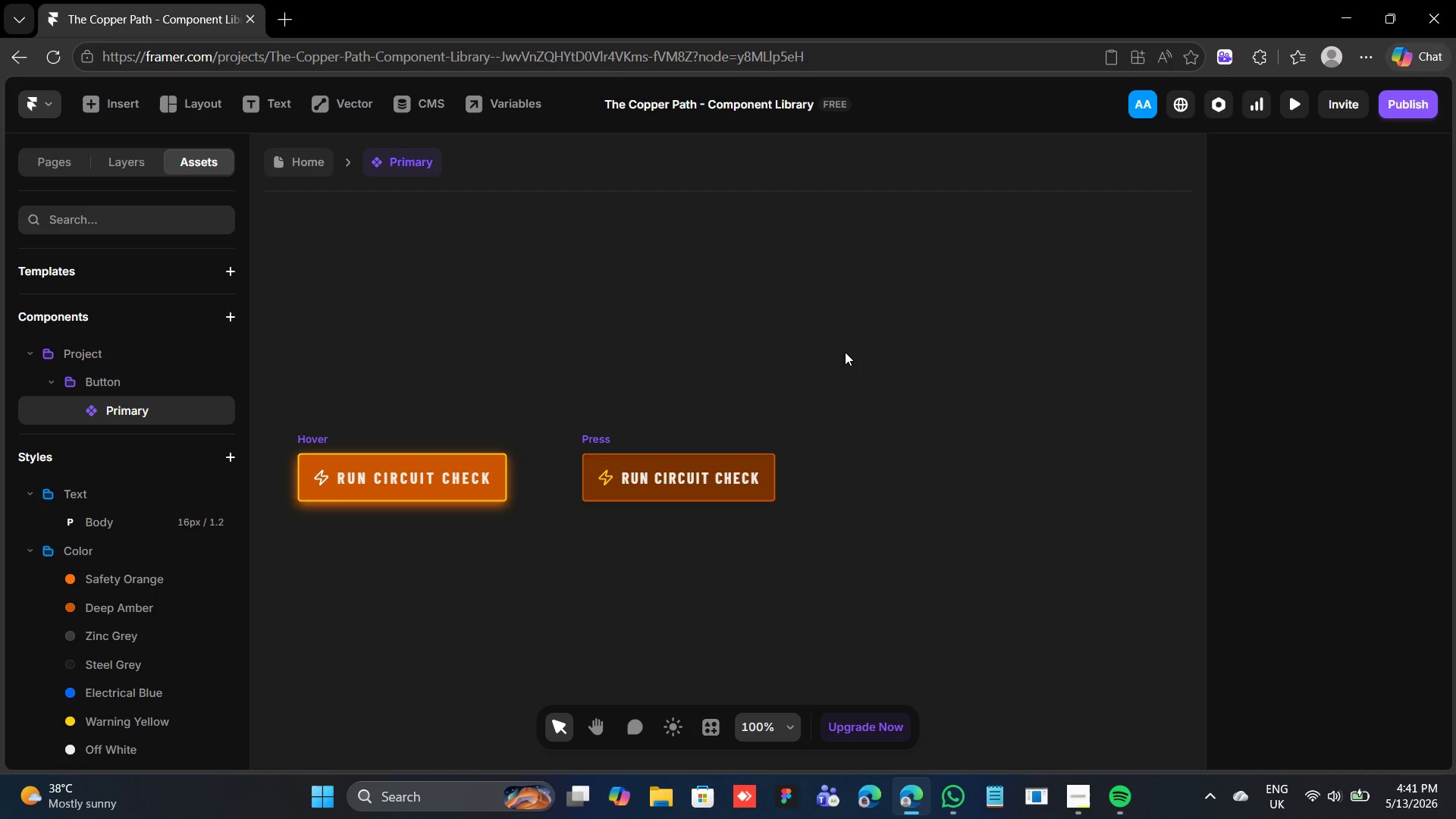 
key(Control+Z)
 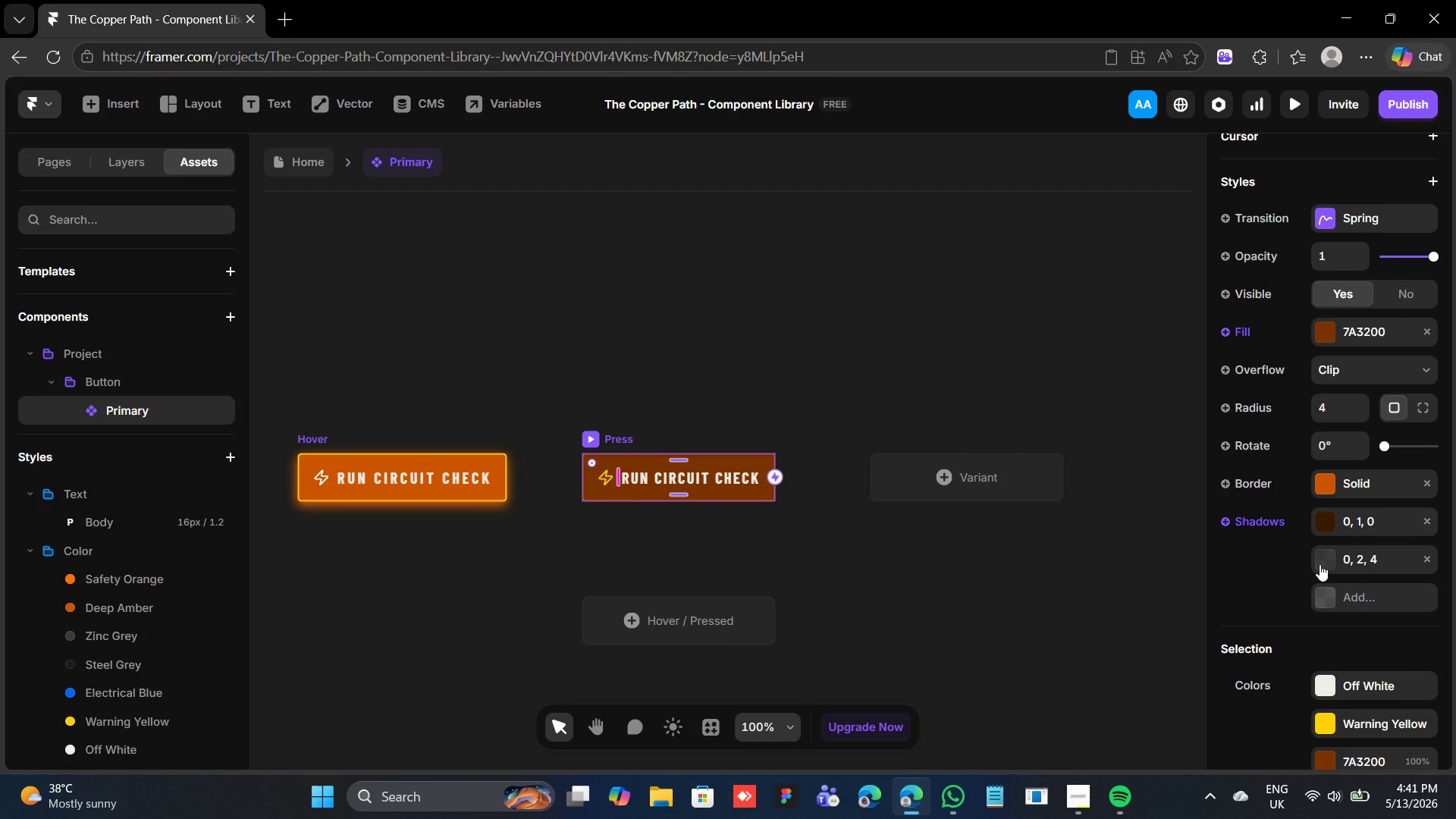 
wait(21.08)
 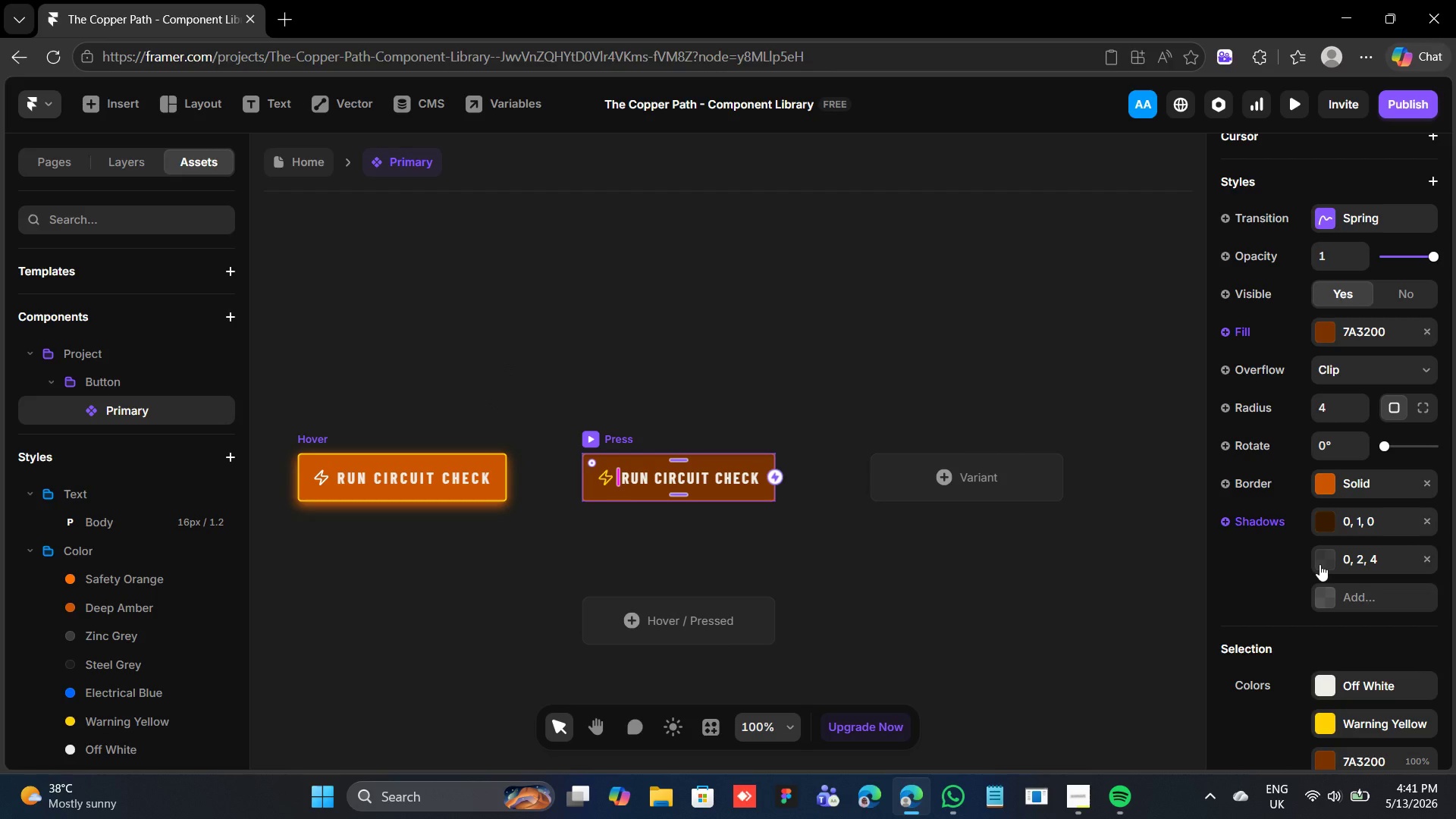 
left_click([1320, 564])
 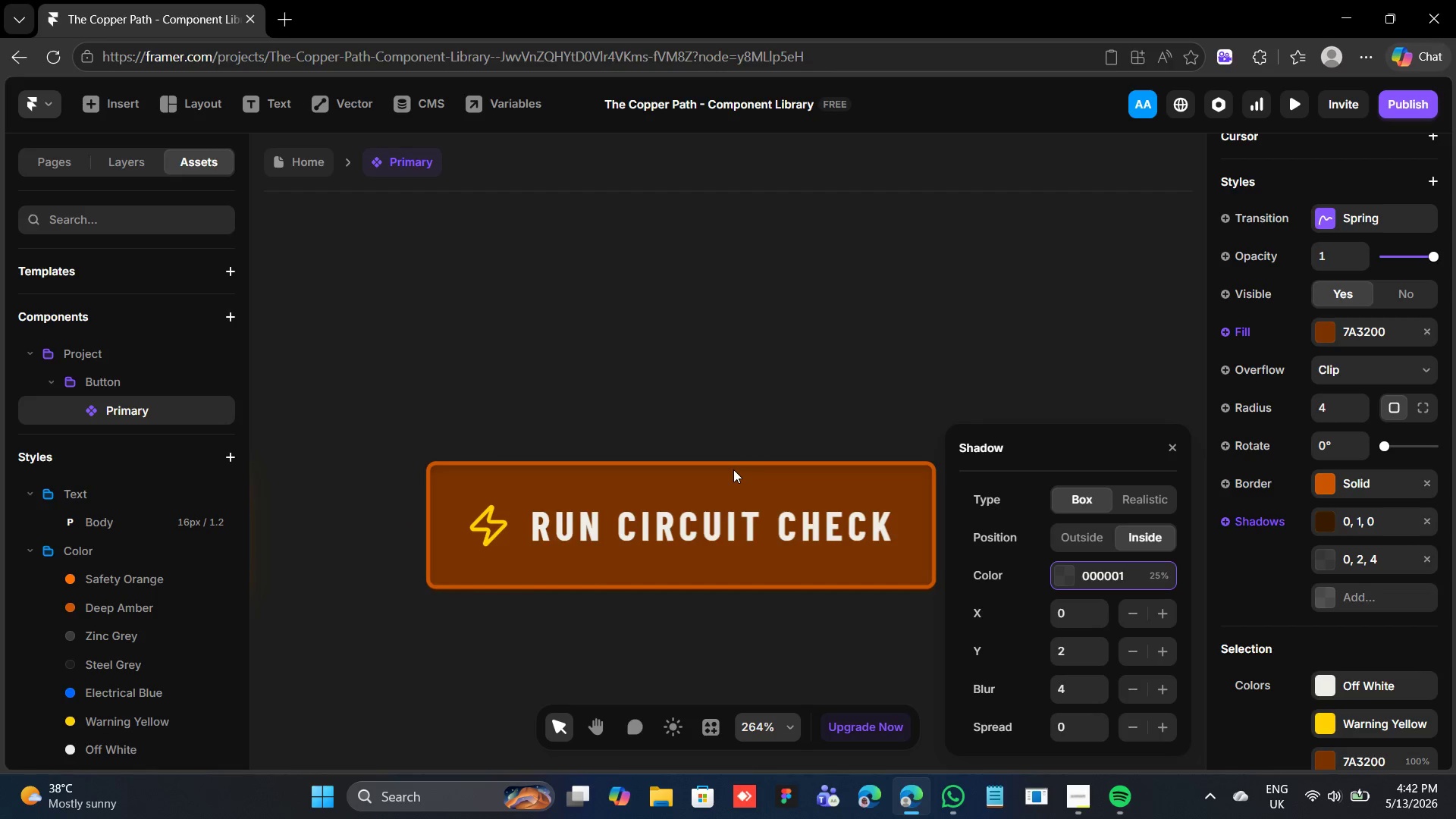 
wait(26.56)
 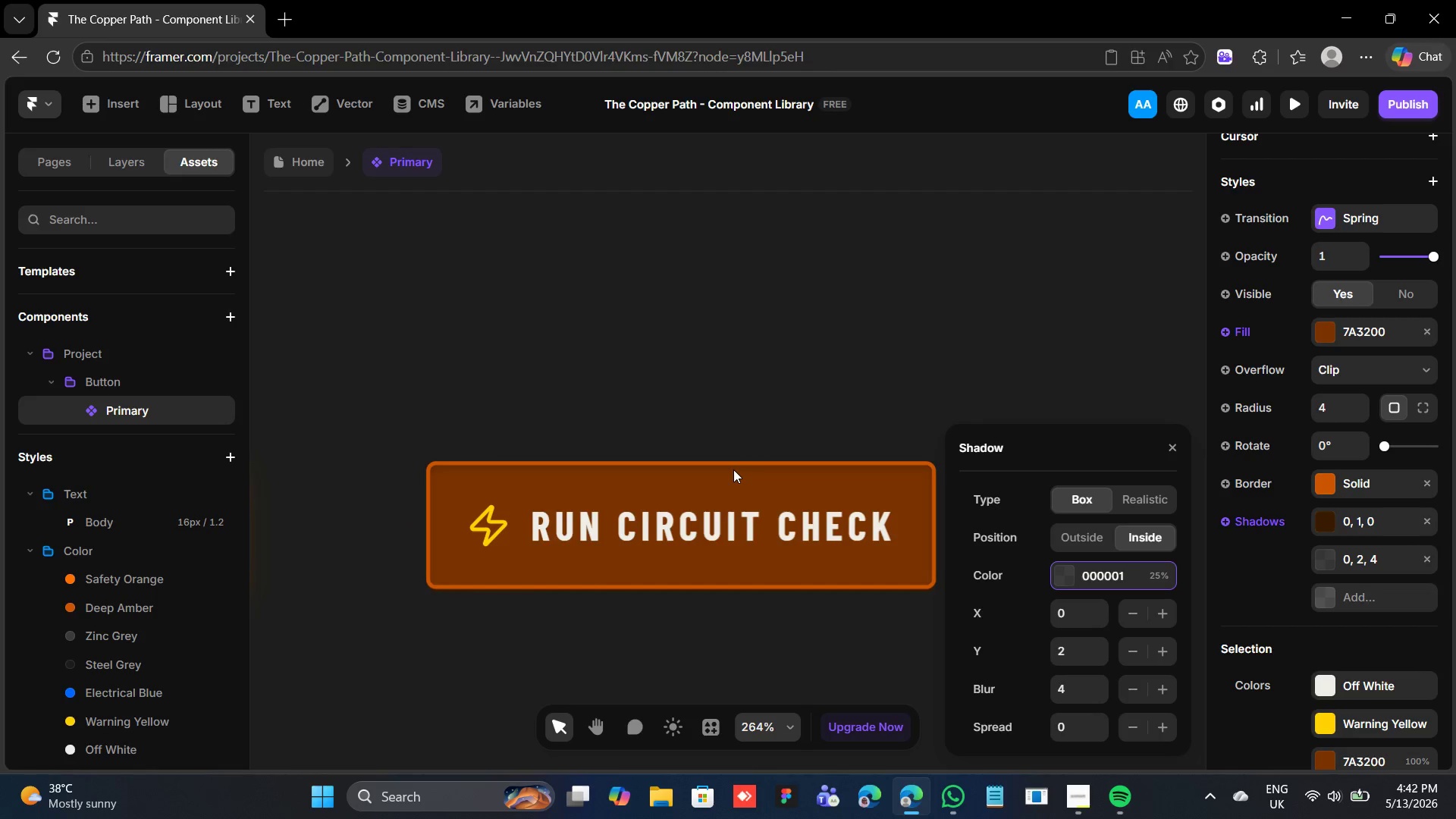 
left_click([679, 515])
 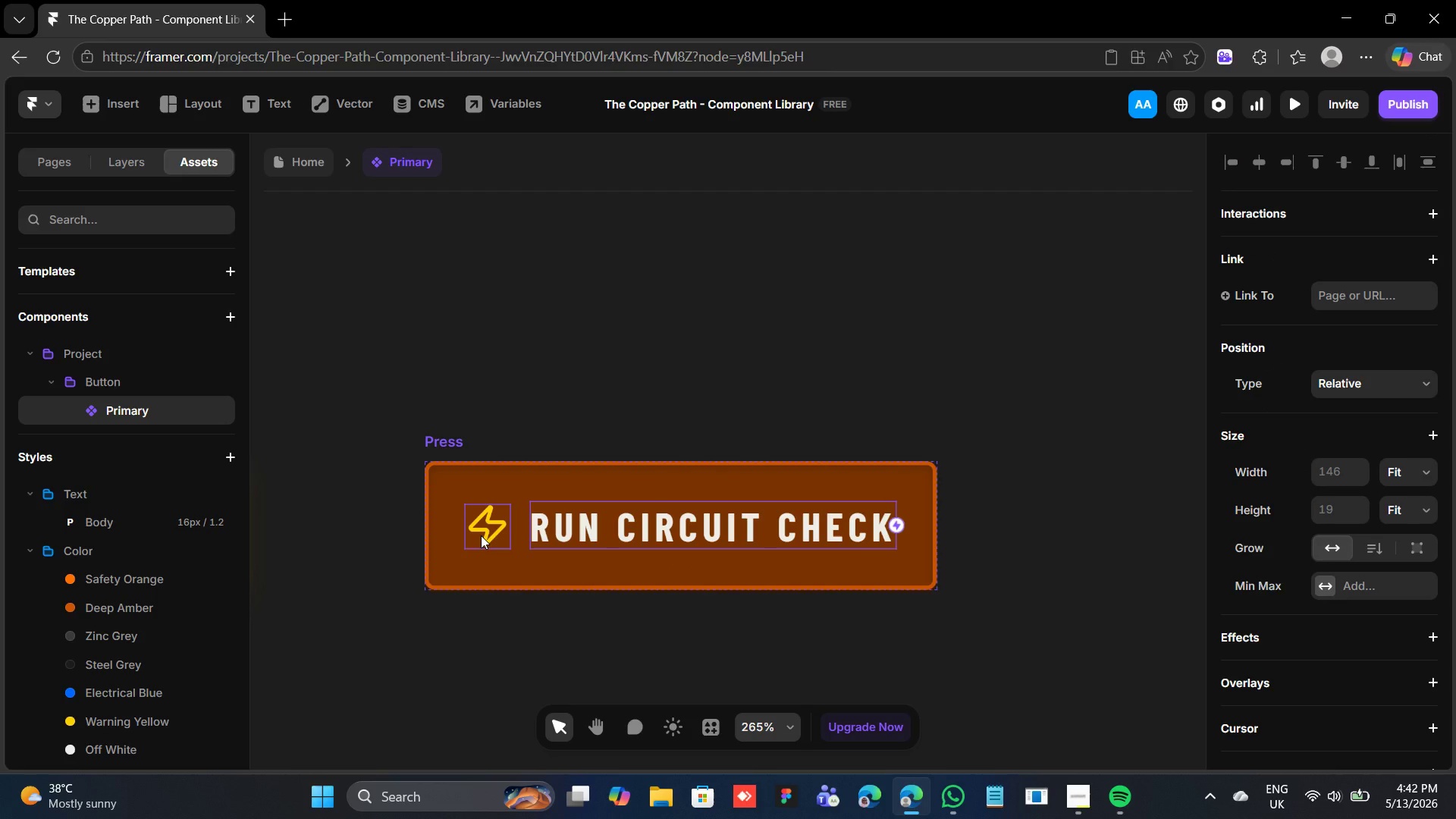 
wait(11.11)
 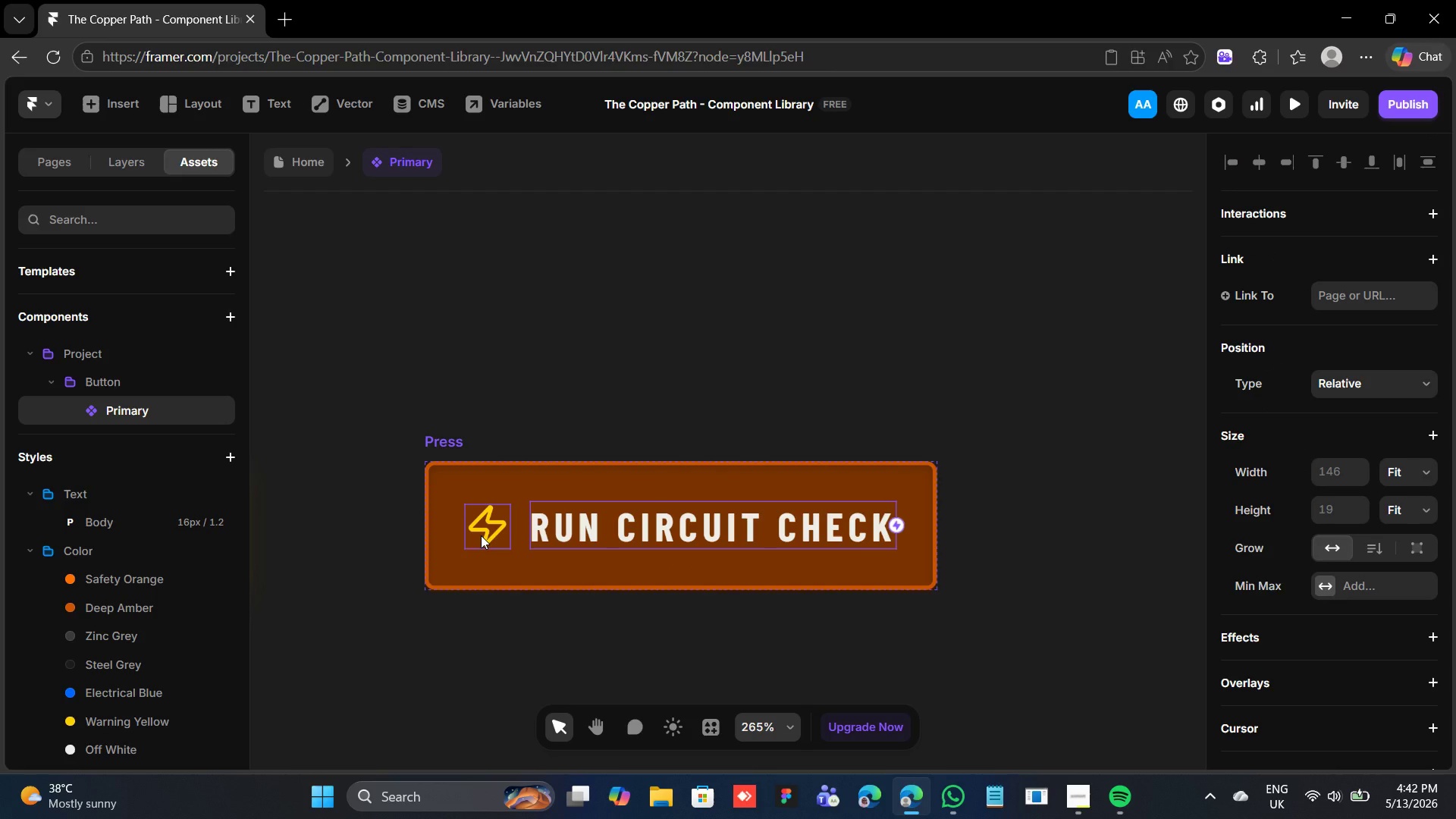 
scroll: coordinate [1322, 468], scroll_direction: down, amount: 6.0
 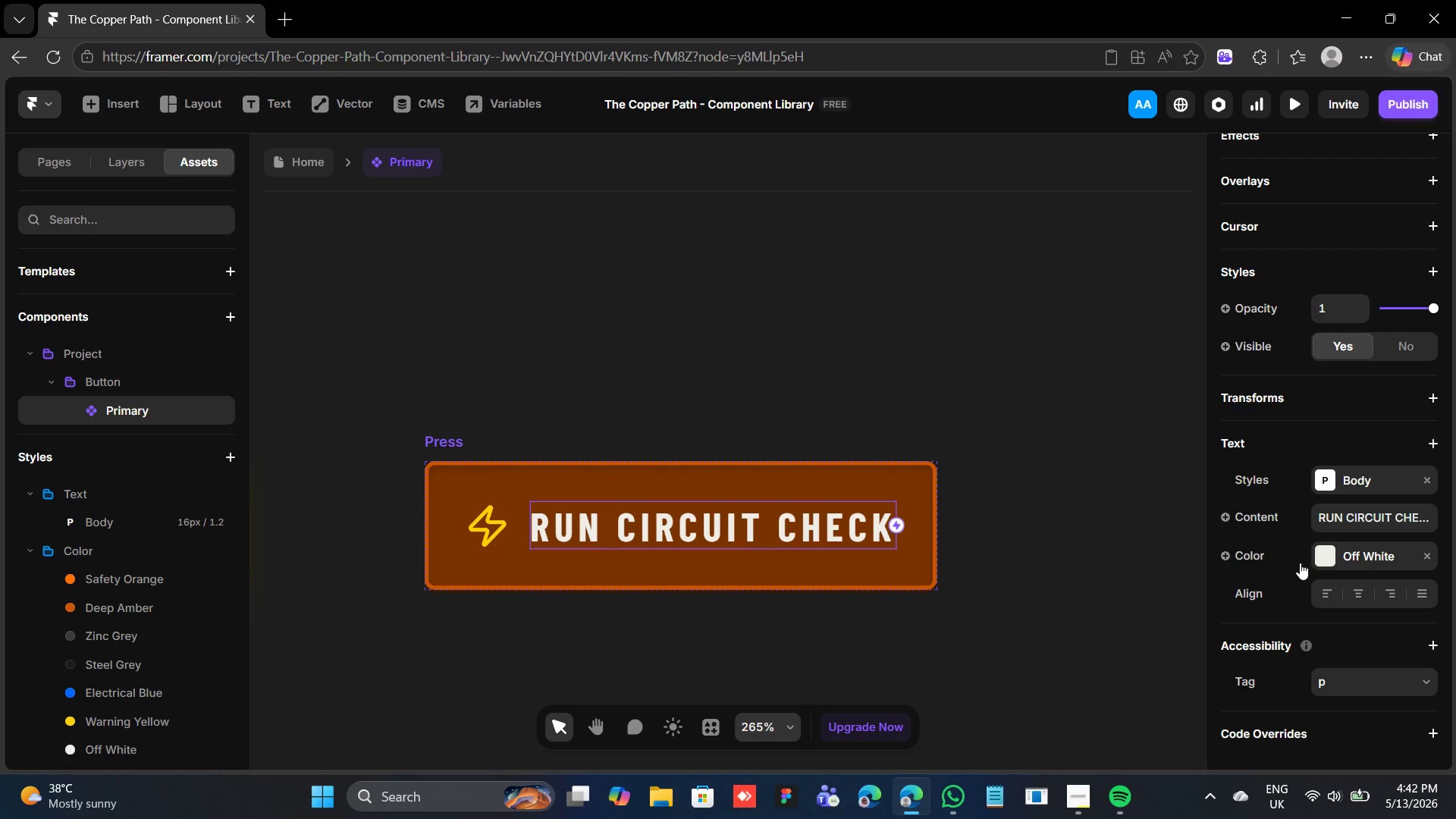 
wait(10.7)
 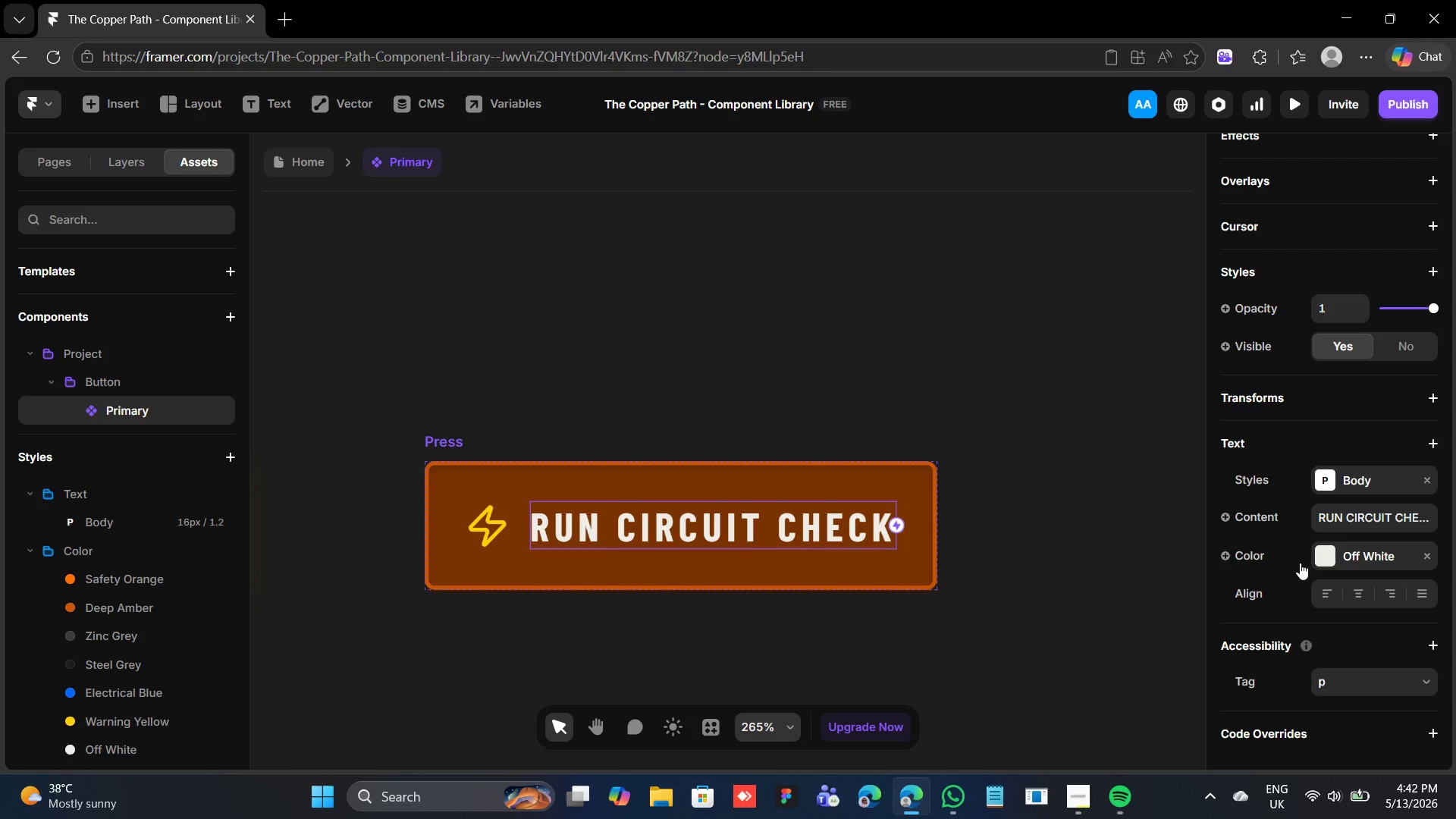 
scroll: coordinate [1316, 566], scroll_direction: down, amount: 1.0
 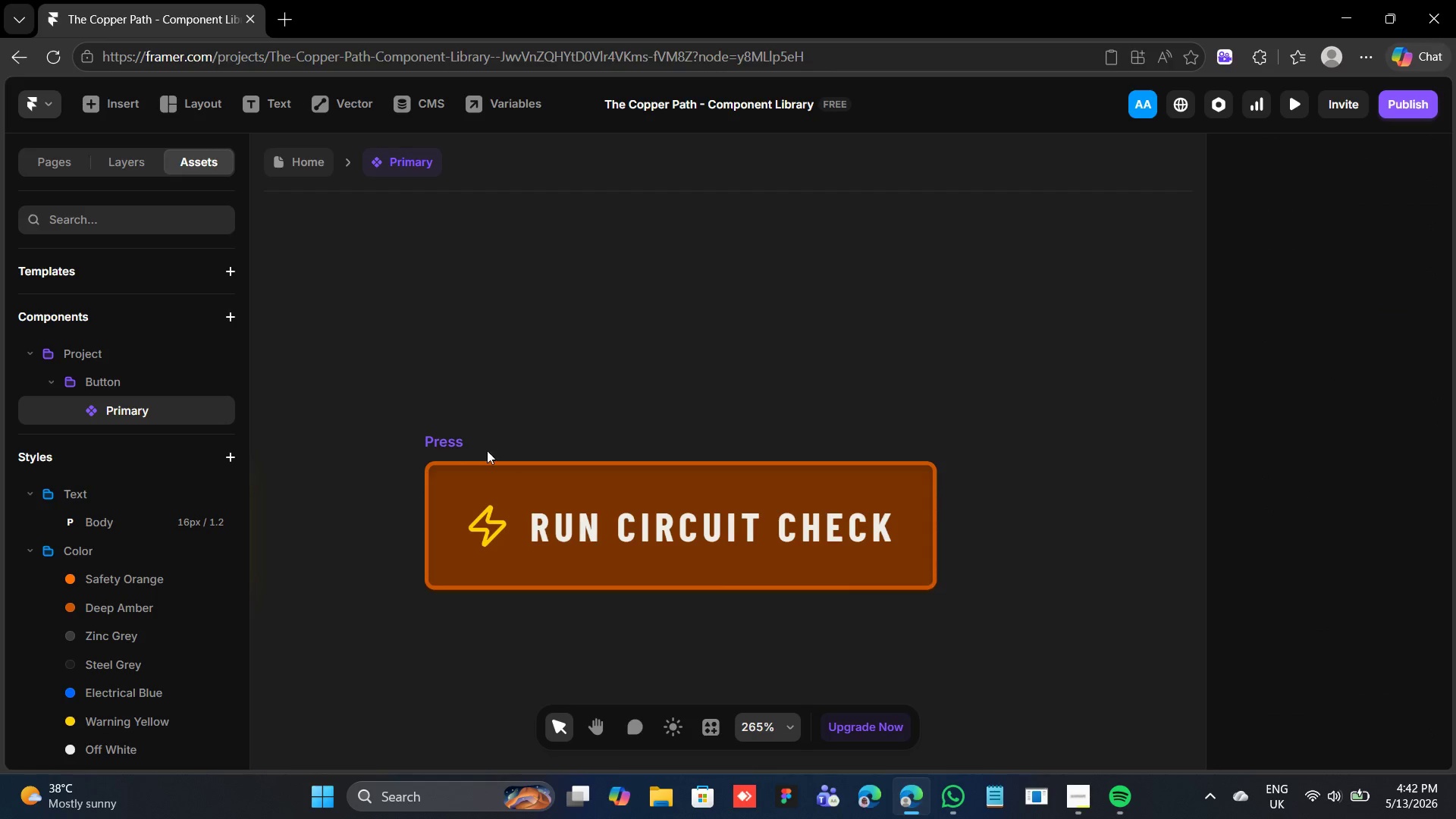 
left_click([455, 431])
 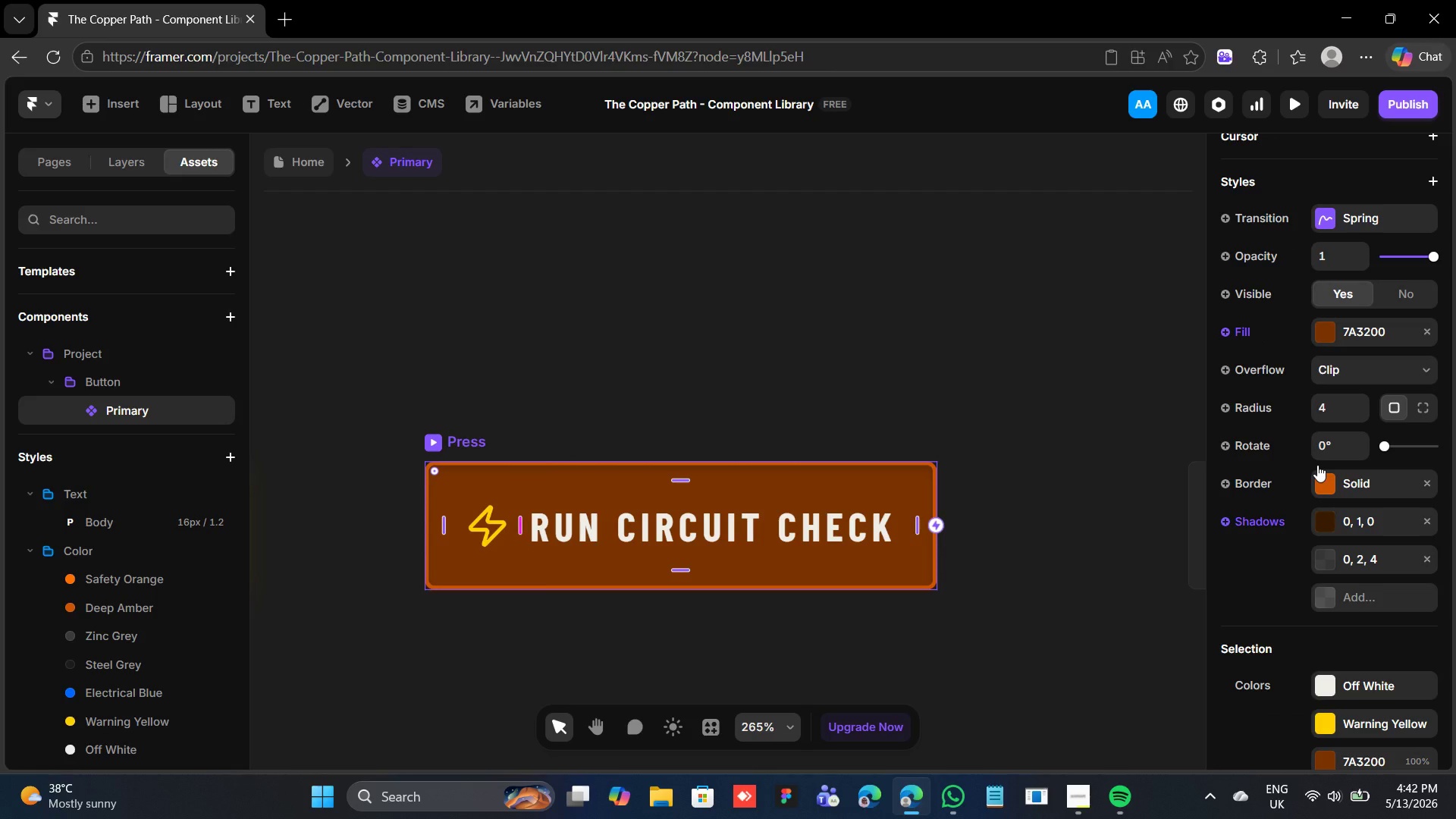 
wait(10.73)
 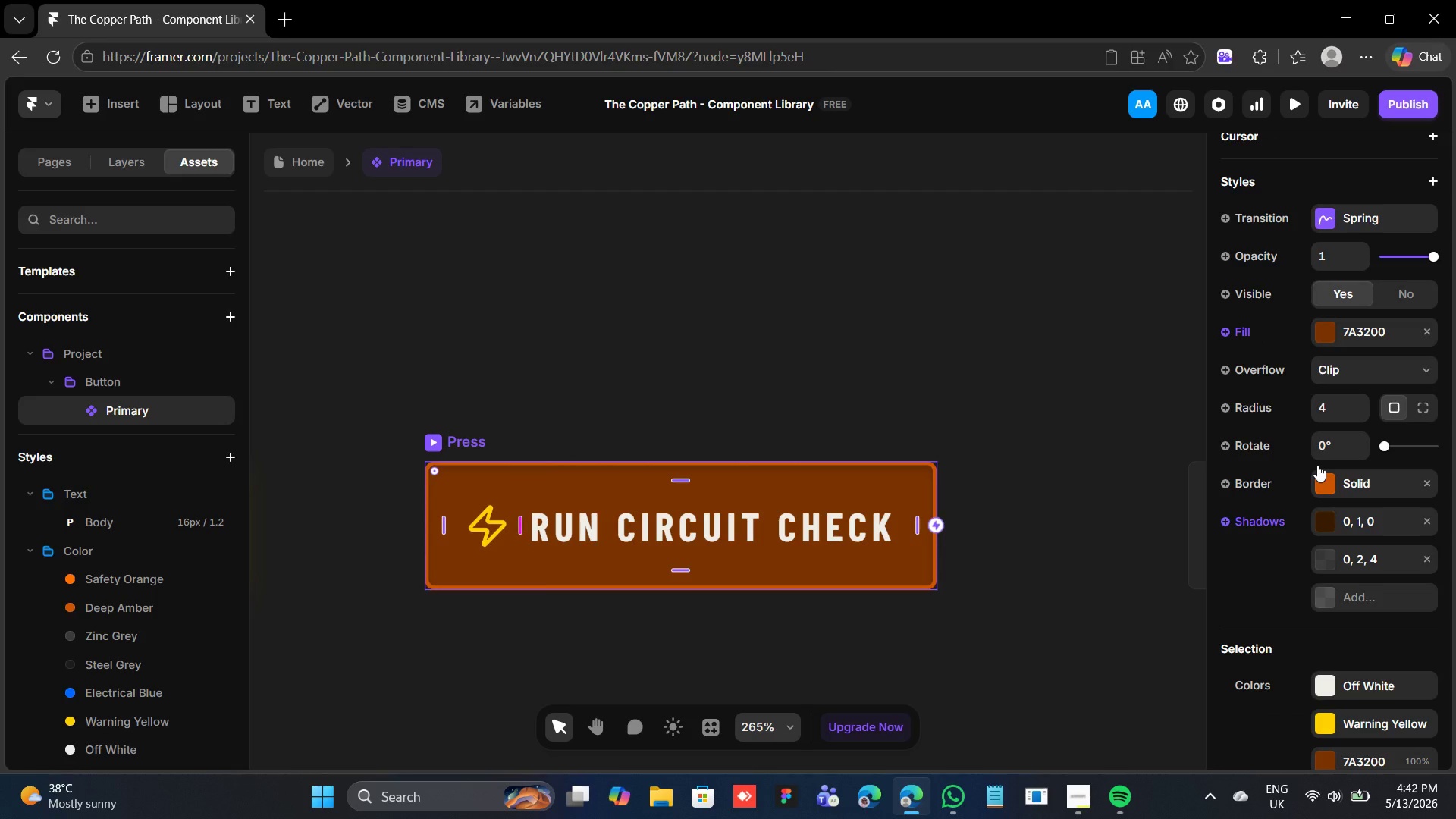 
scroll: coordinate [1311, 470], scroll_direction: up, amount: 5.0
 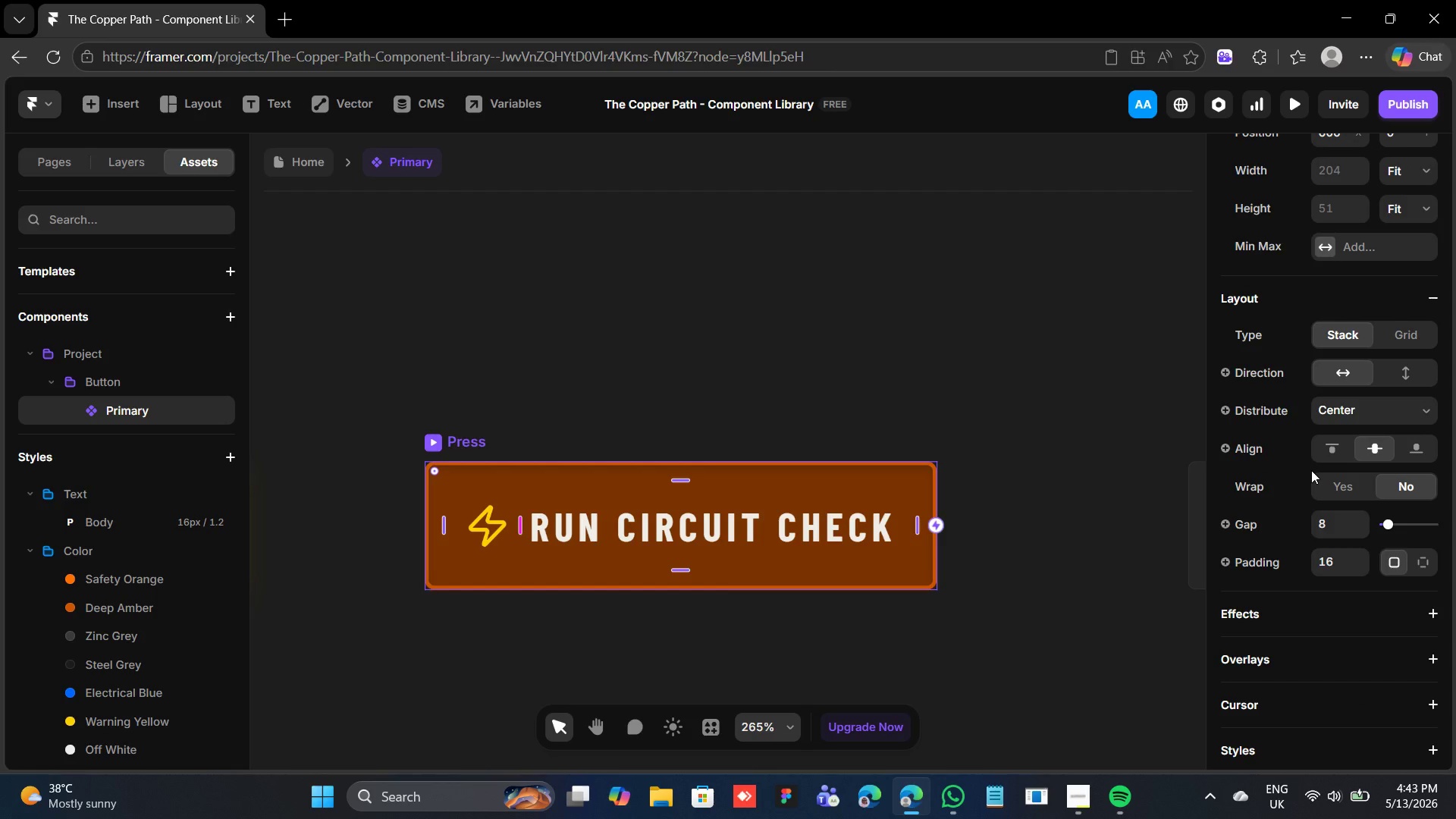 
scroll: coordinate [1320, 510], scroll_direction: down, amount: 9.0
 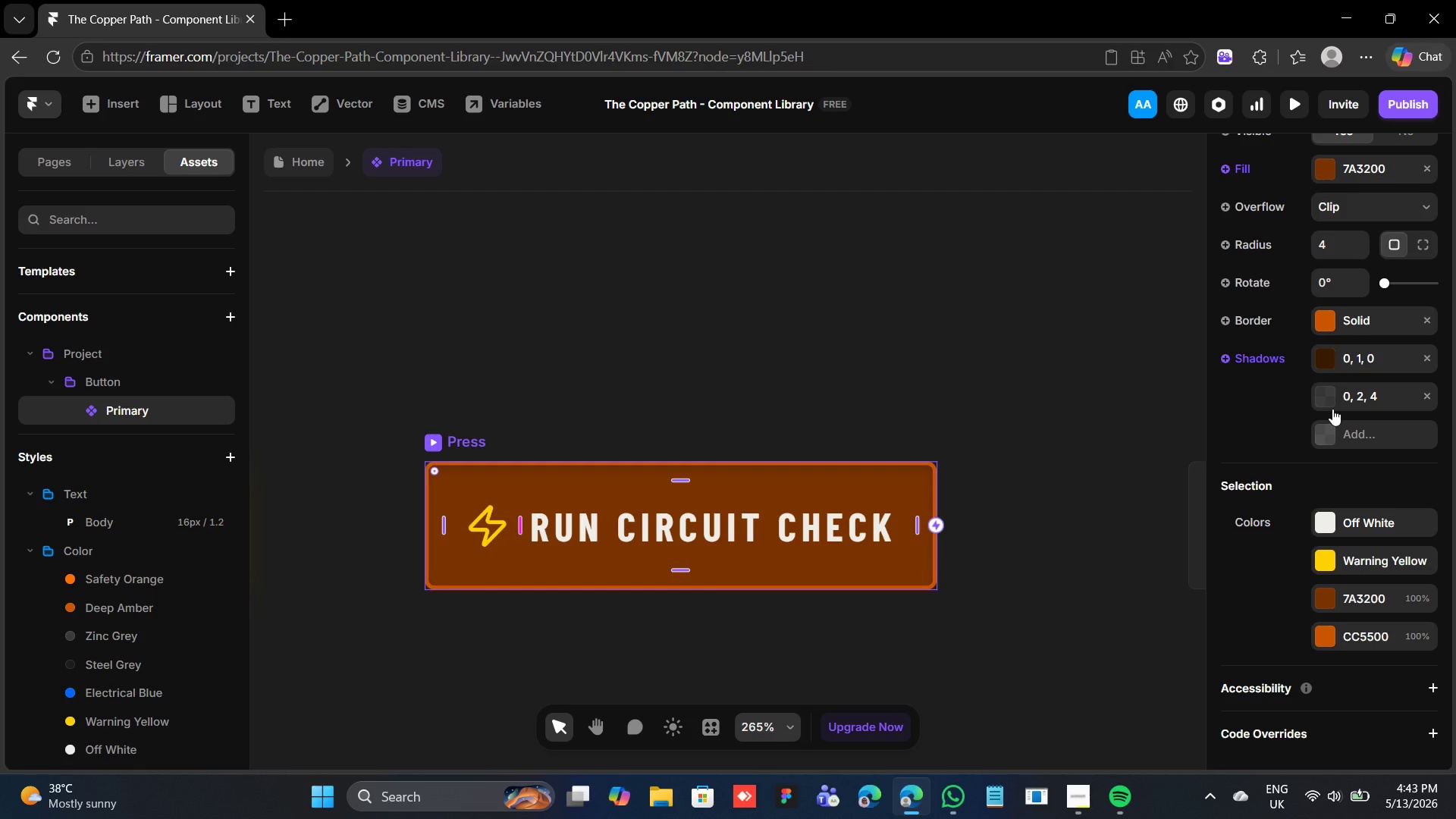 
left_click([1332, 407])
 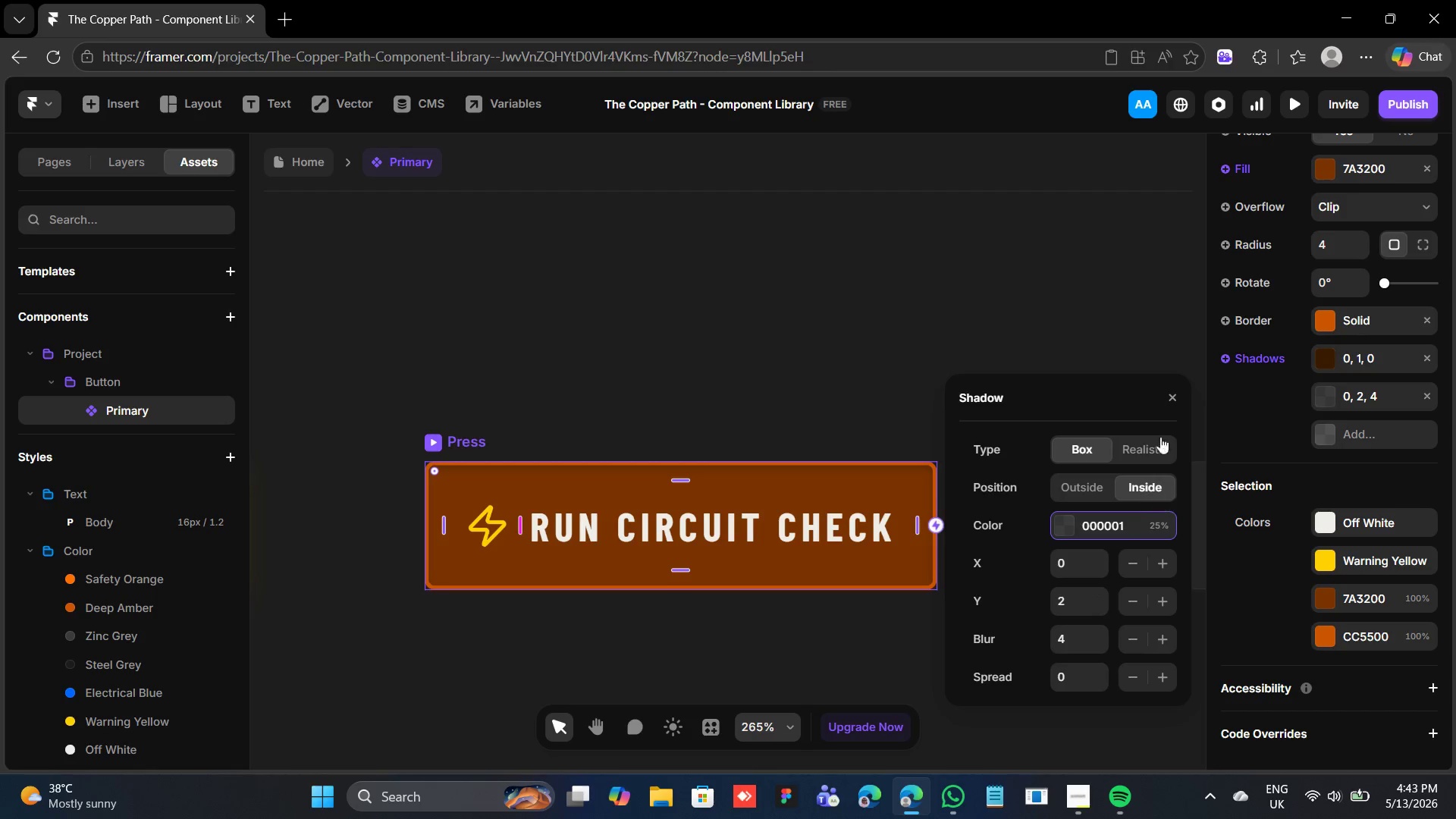 
left_click([1146, 459])
 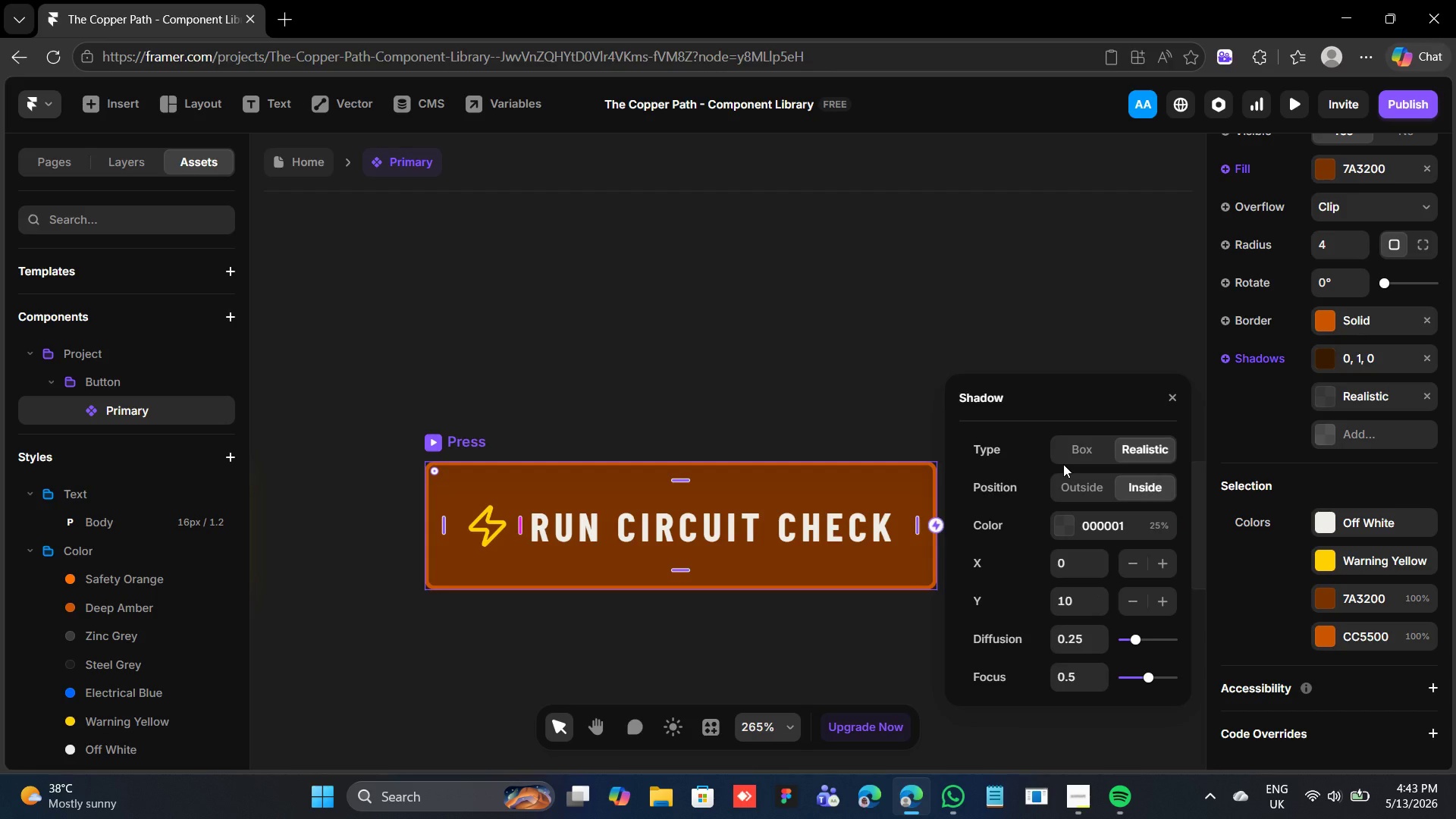 
wait(5.16)
 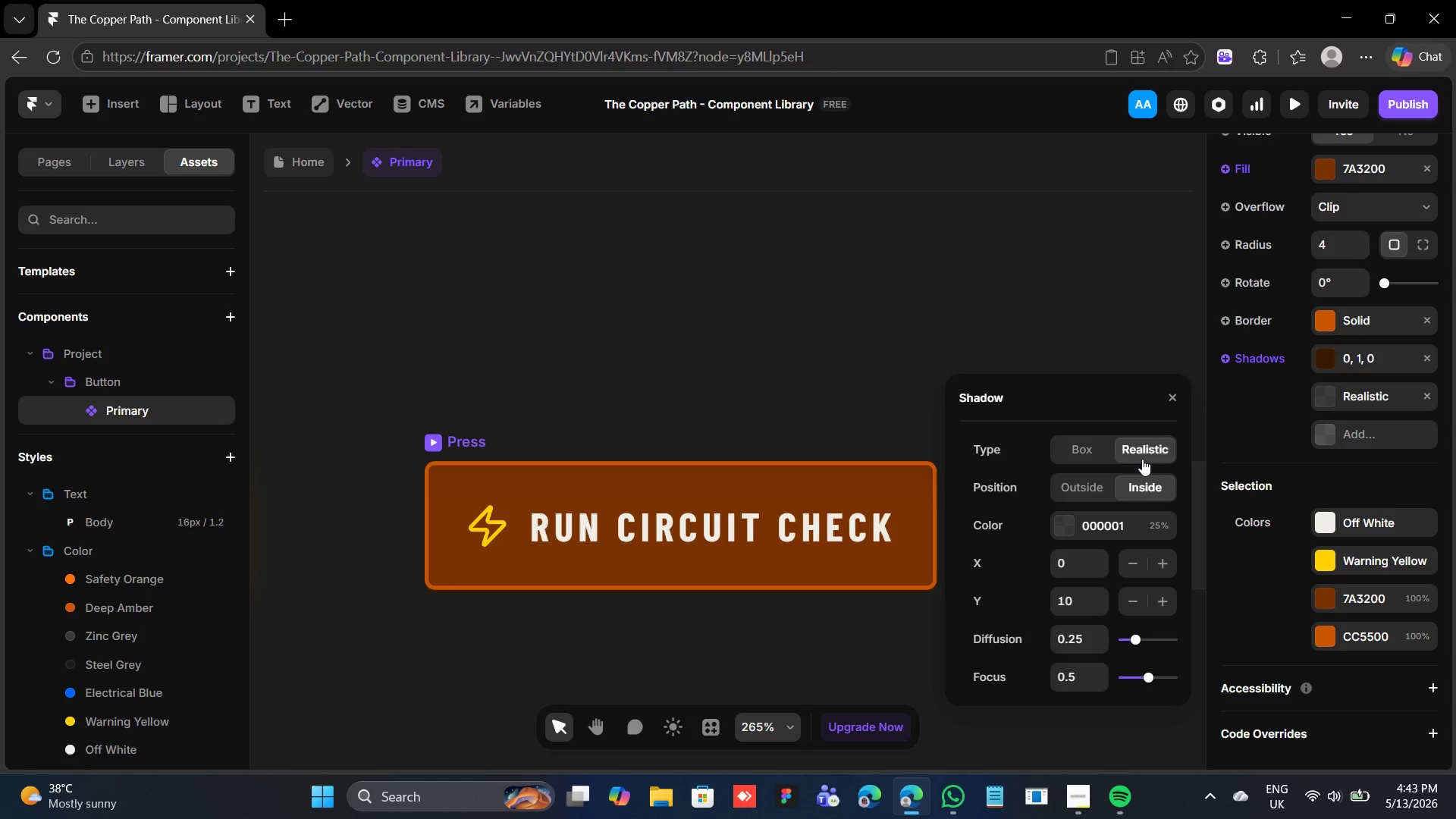 
left_click([1068, 451])
 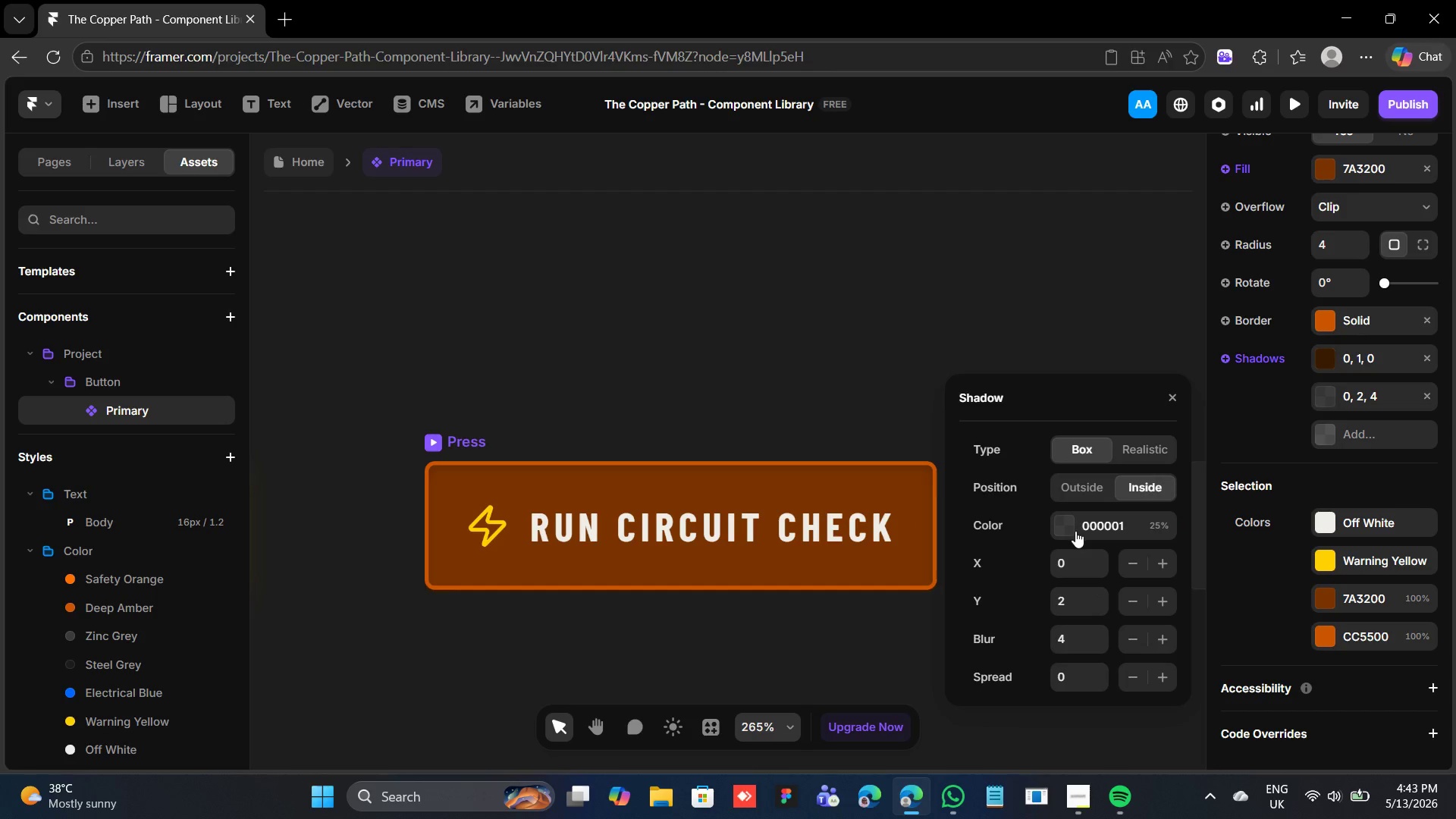 
left_click([1075, 530])
 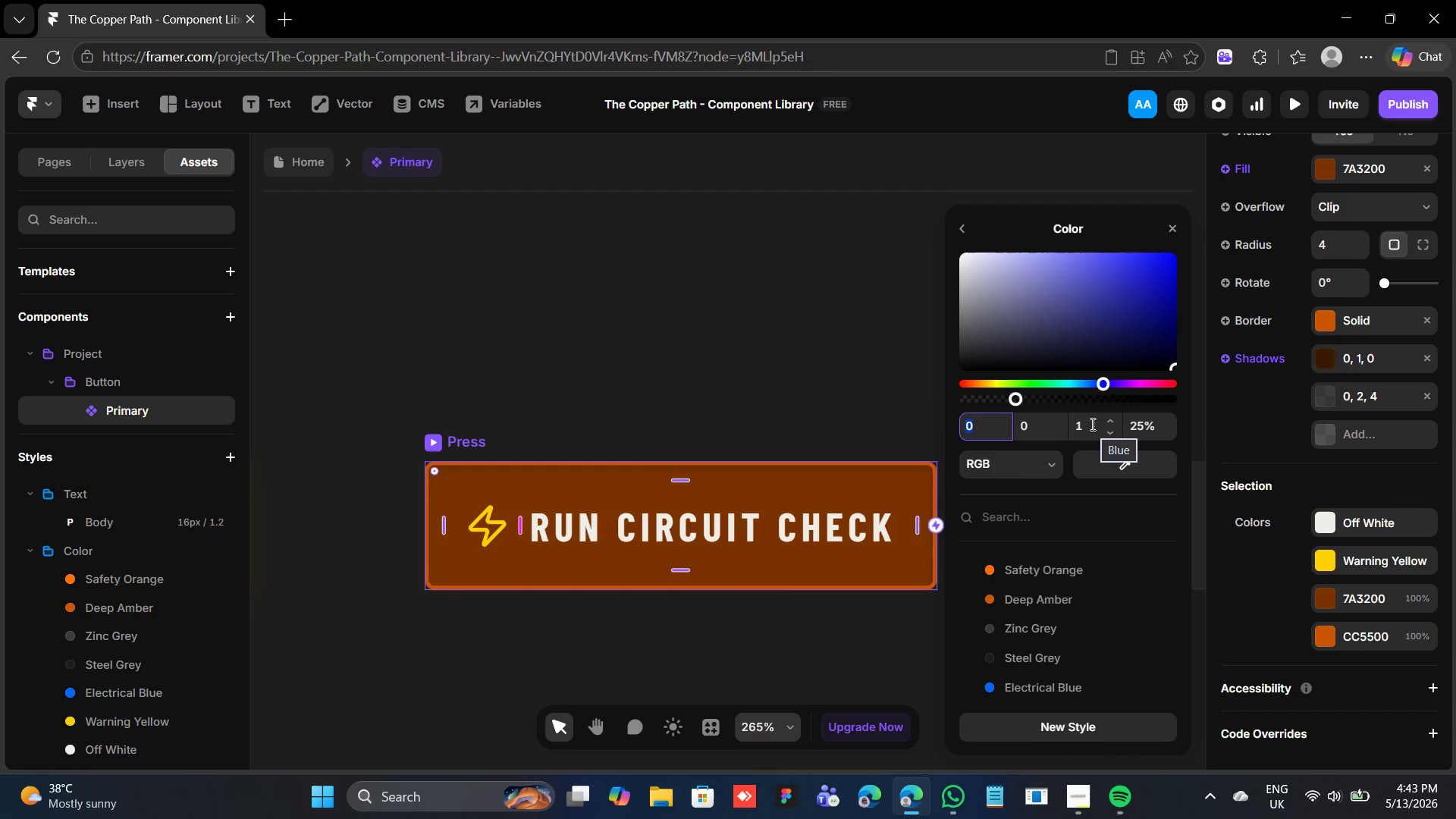 
left_click([1091, 424])
 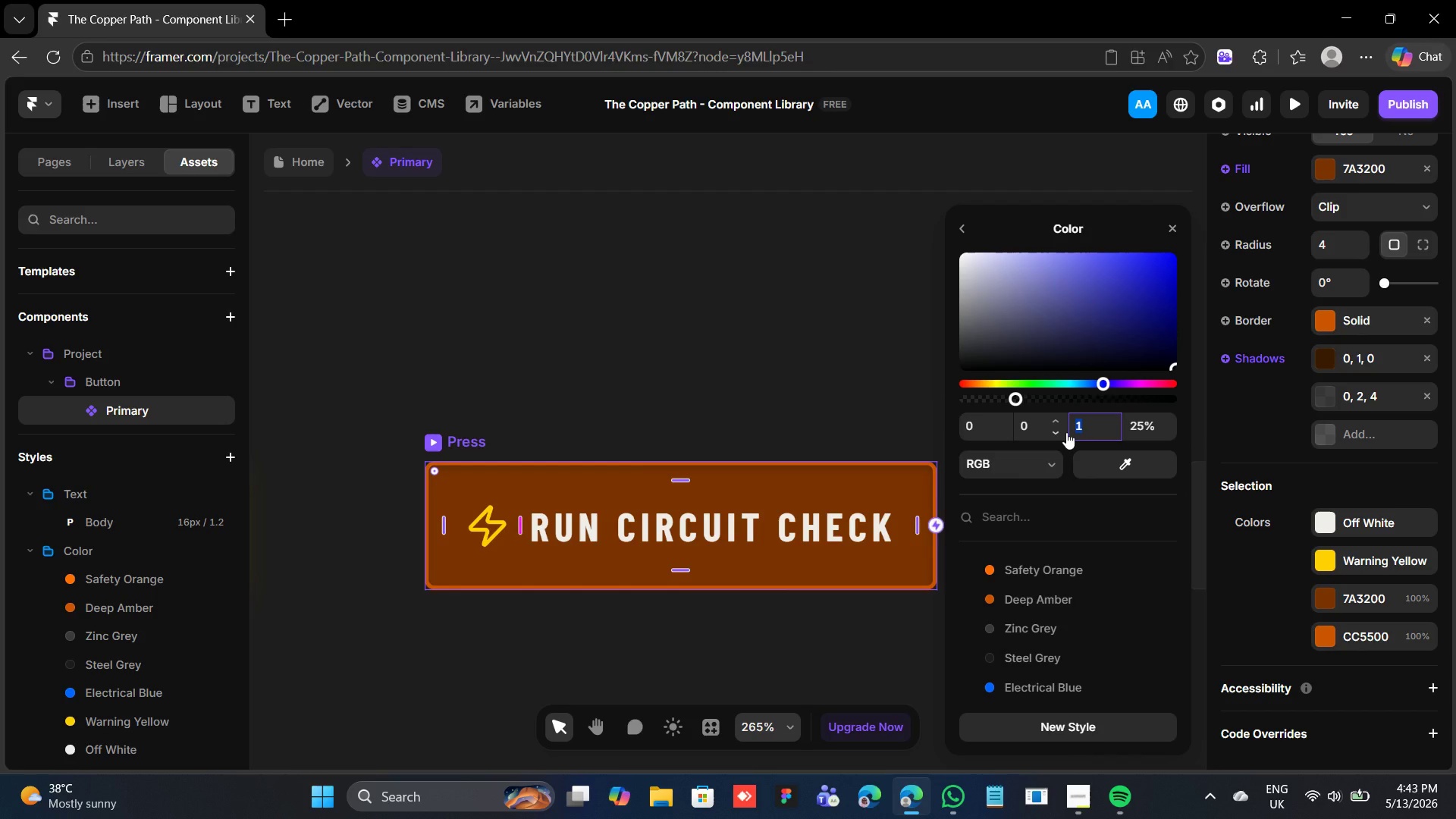 
key(0)
 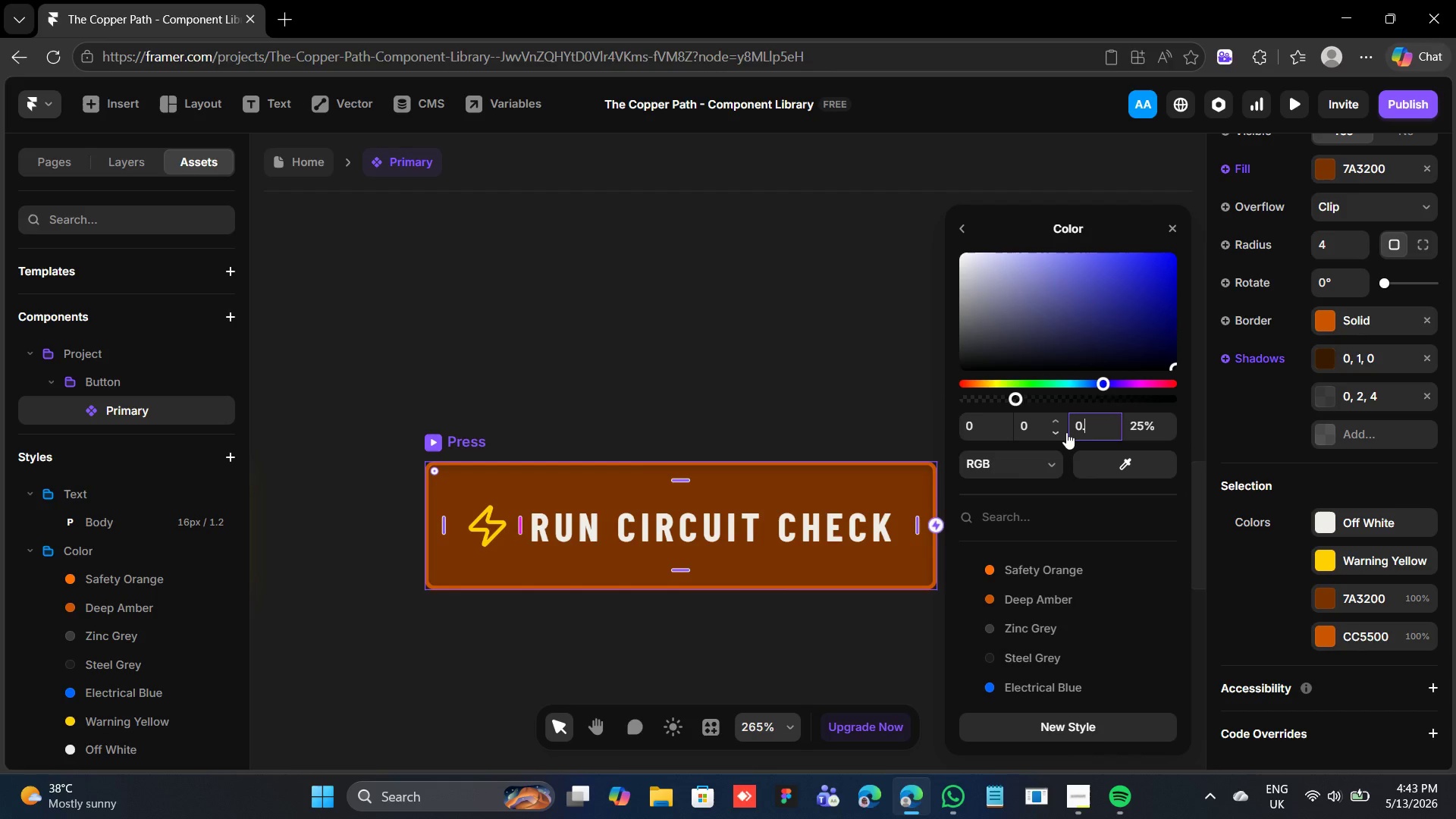 
key(Period)
 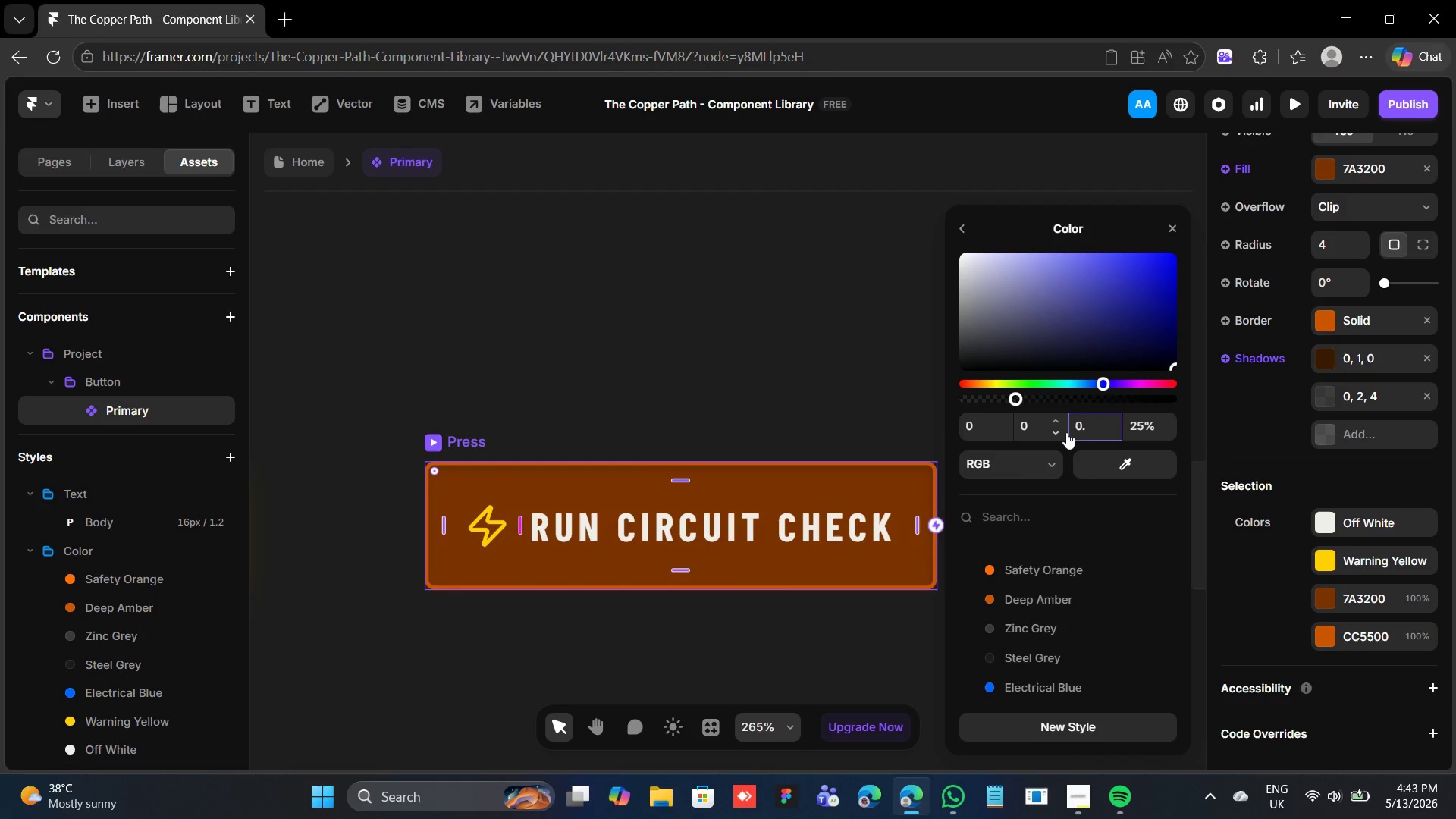 
key(6)
 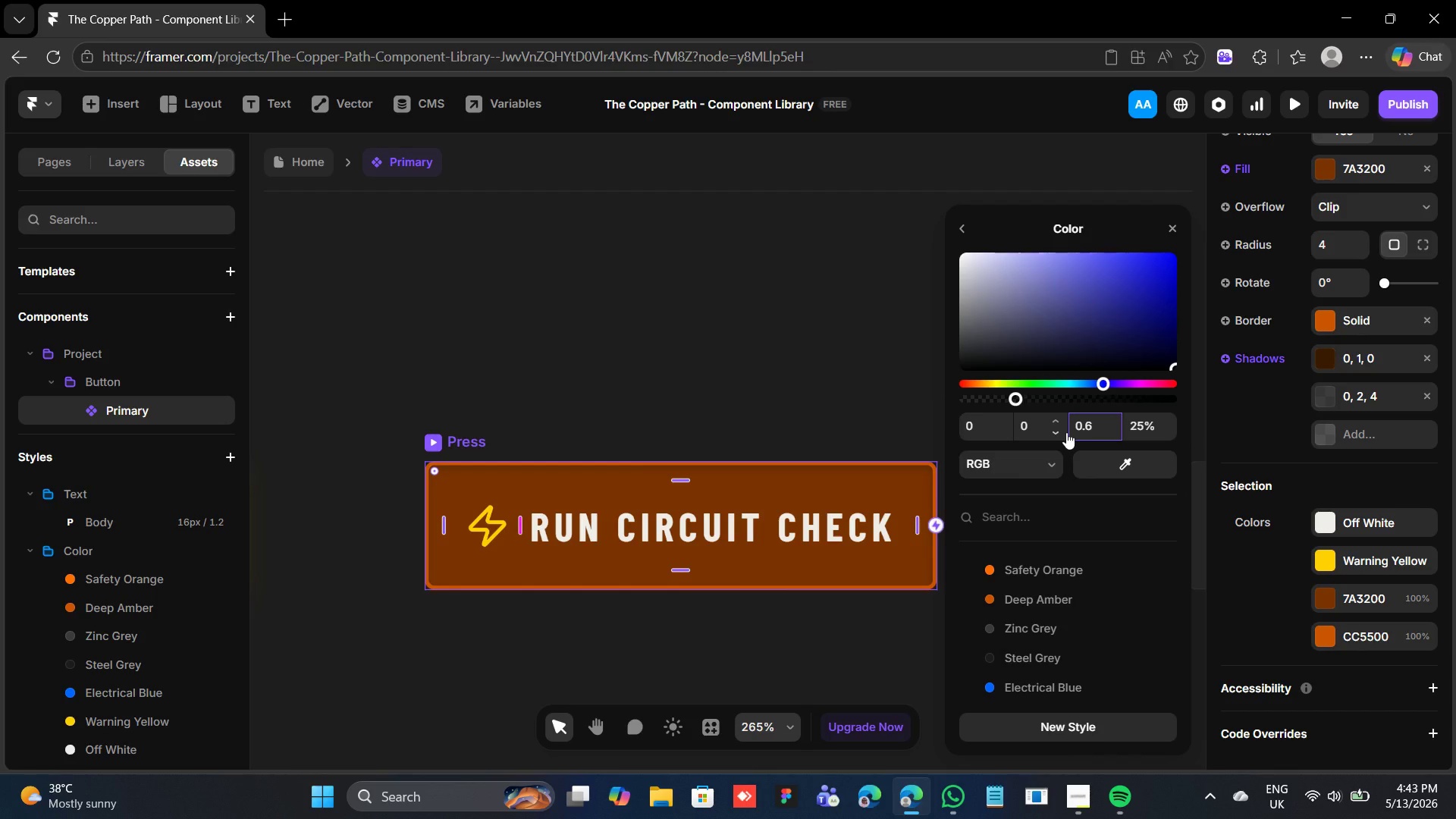 
key(Enter)
 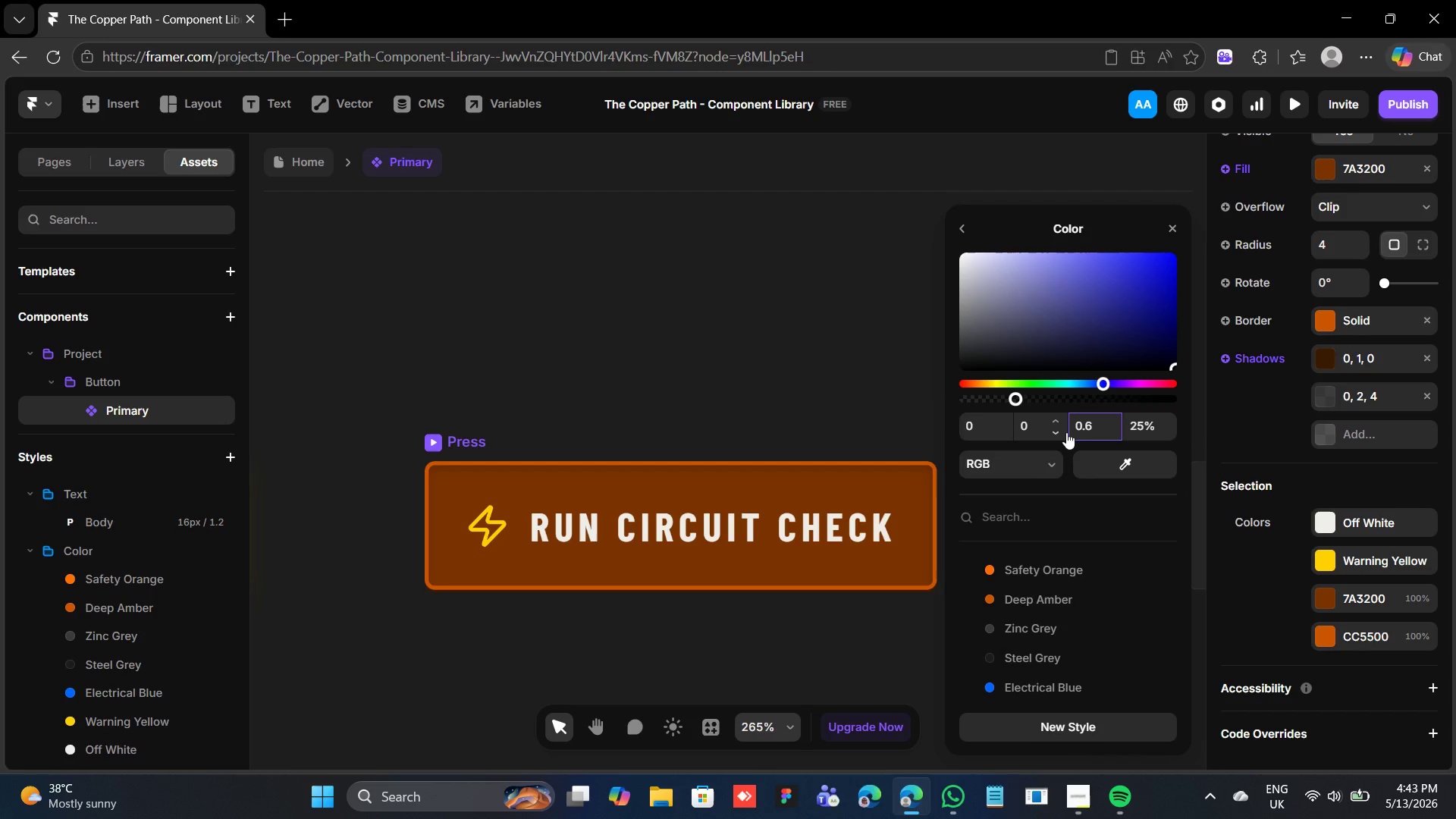 
key(Enter)
 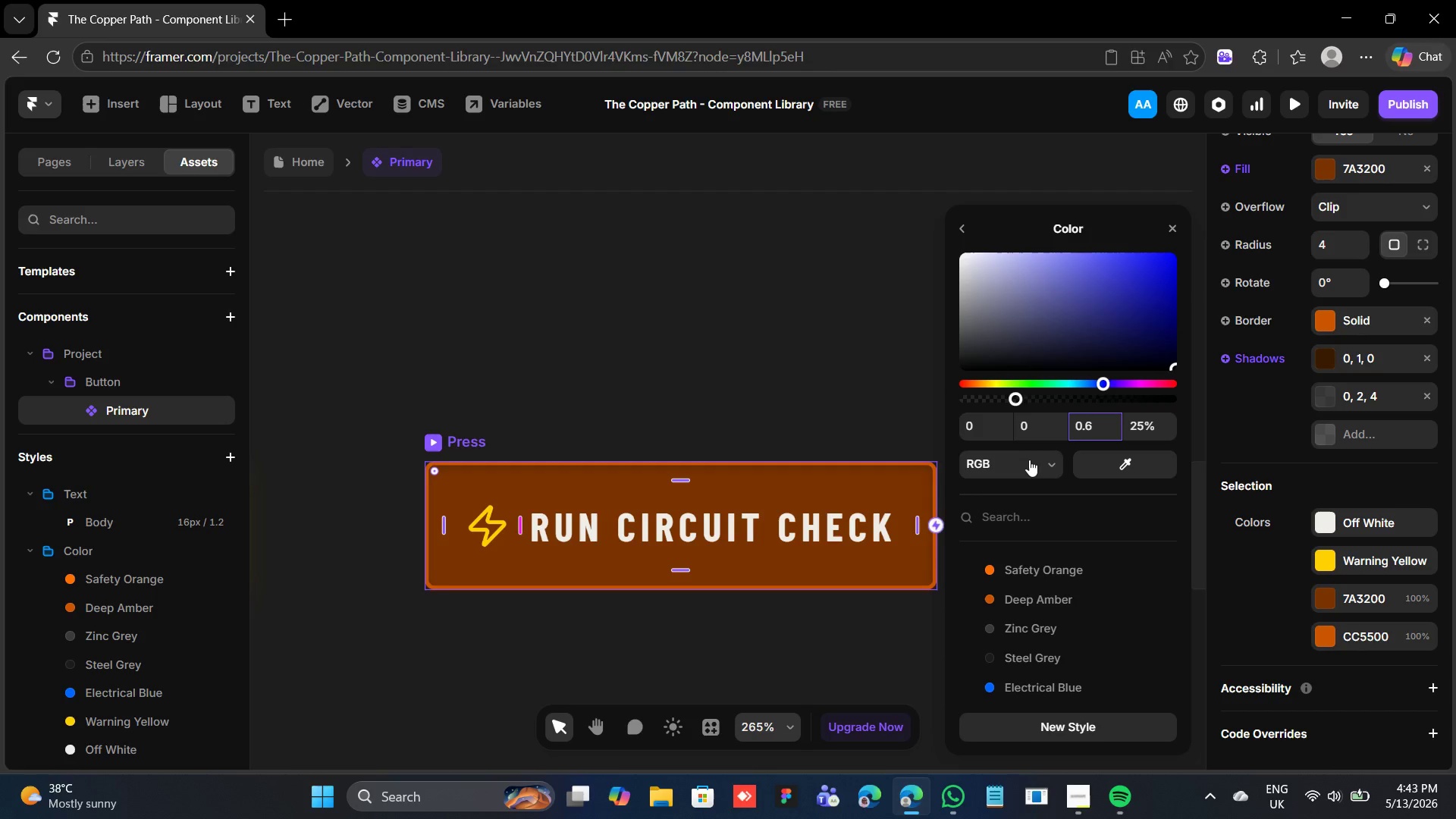 
wait(18.72)
 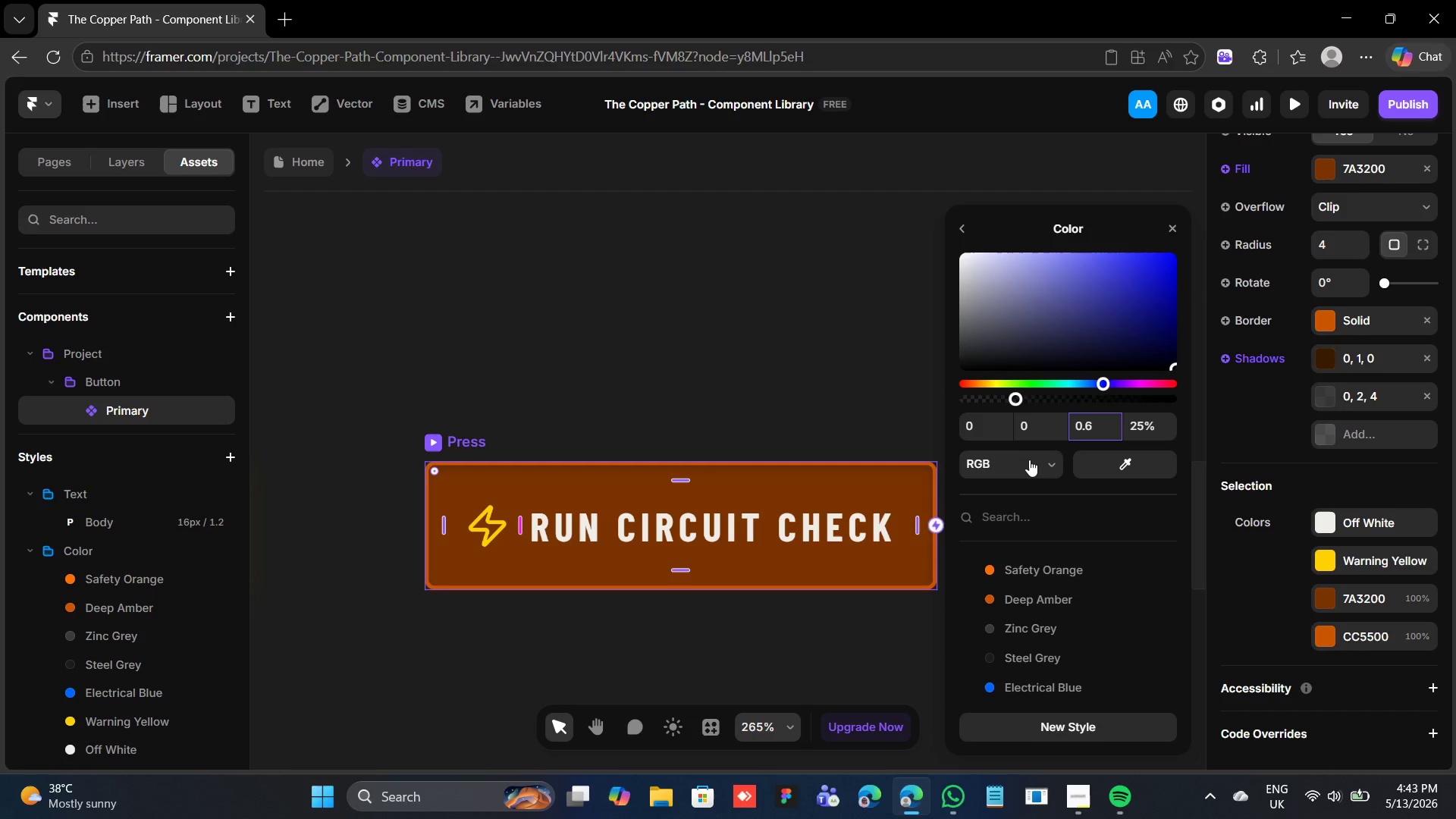 
left_click([961, 228])
 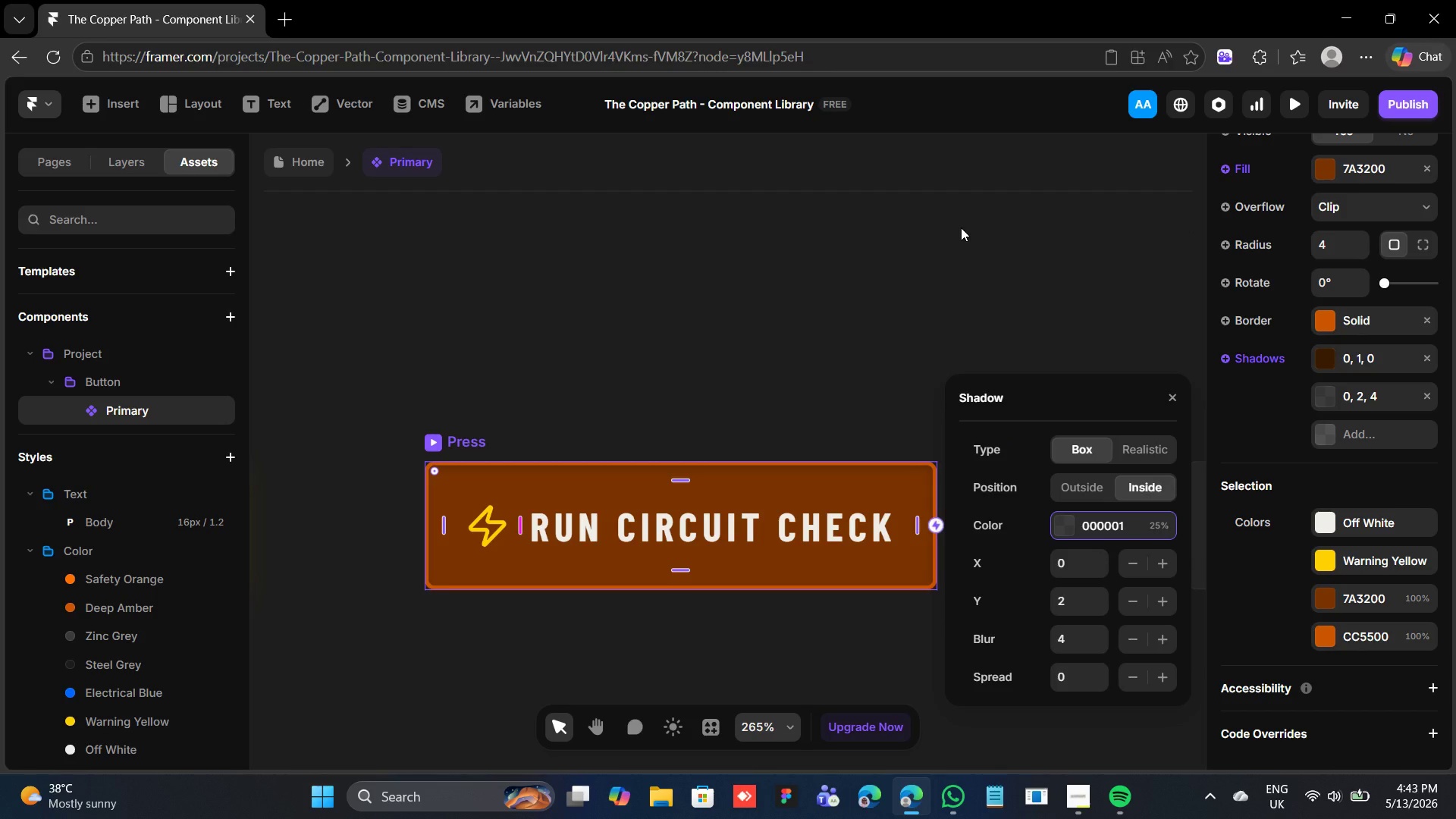 
wait(8.76)
 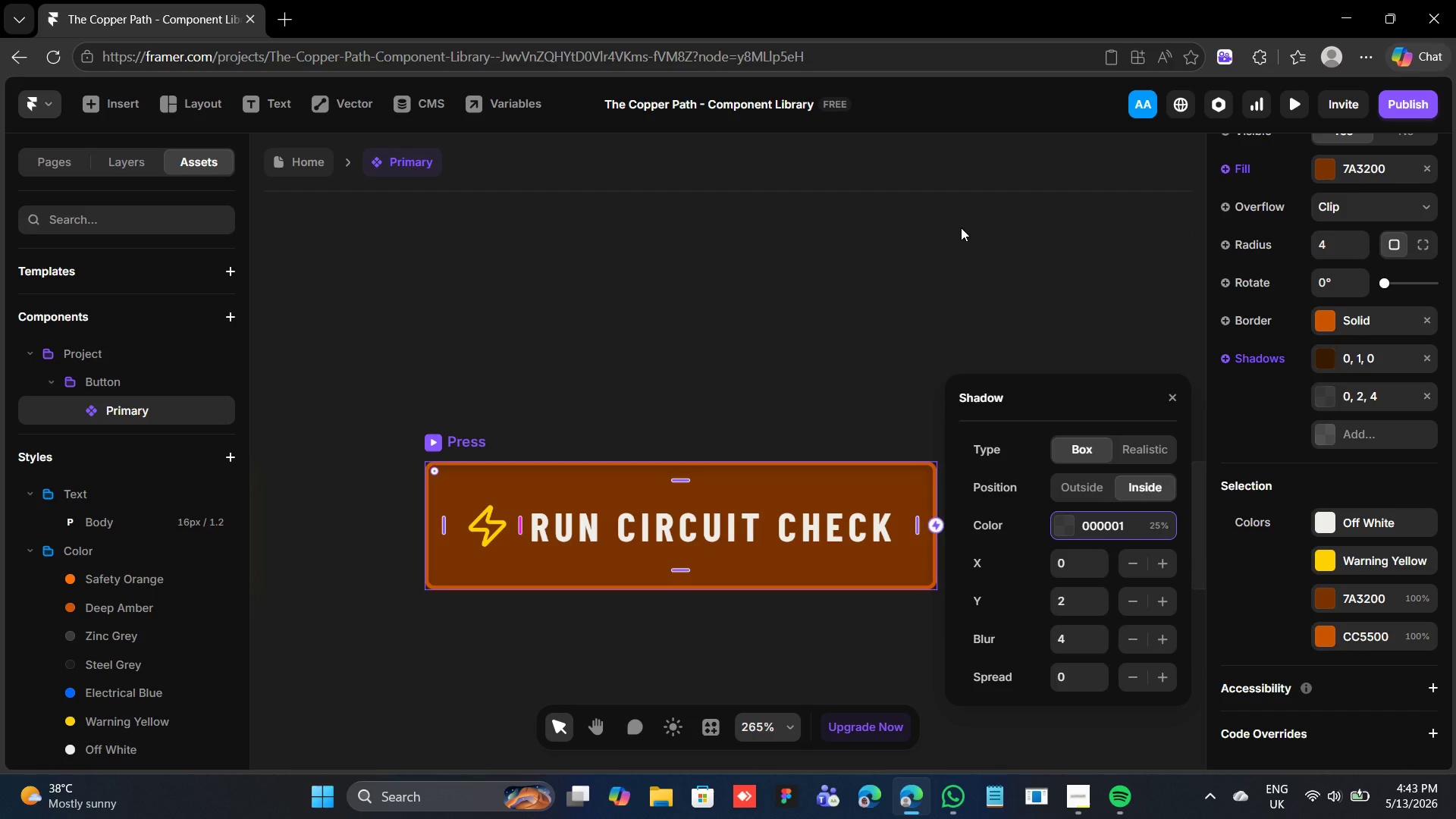 
left_click([1165, 392])
 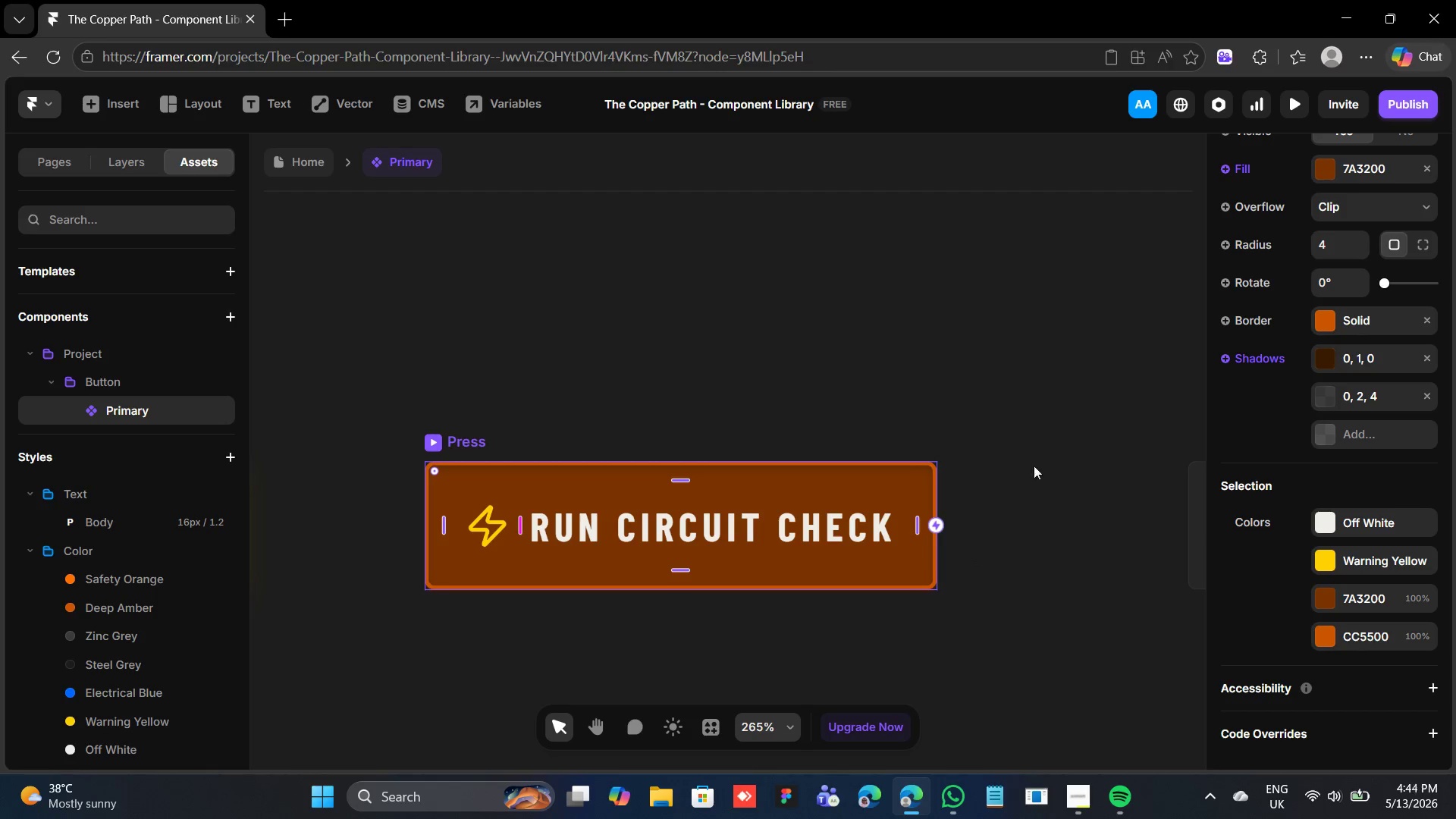 
wait(5.47)
 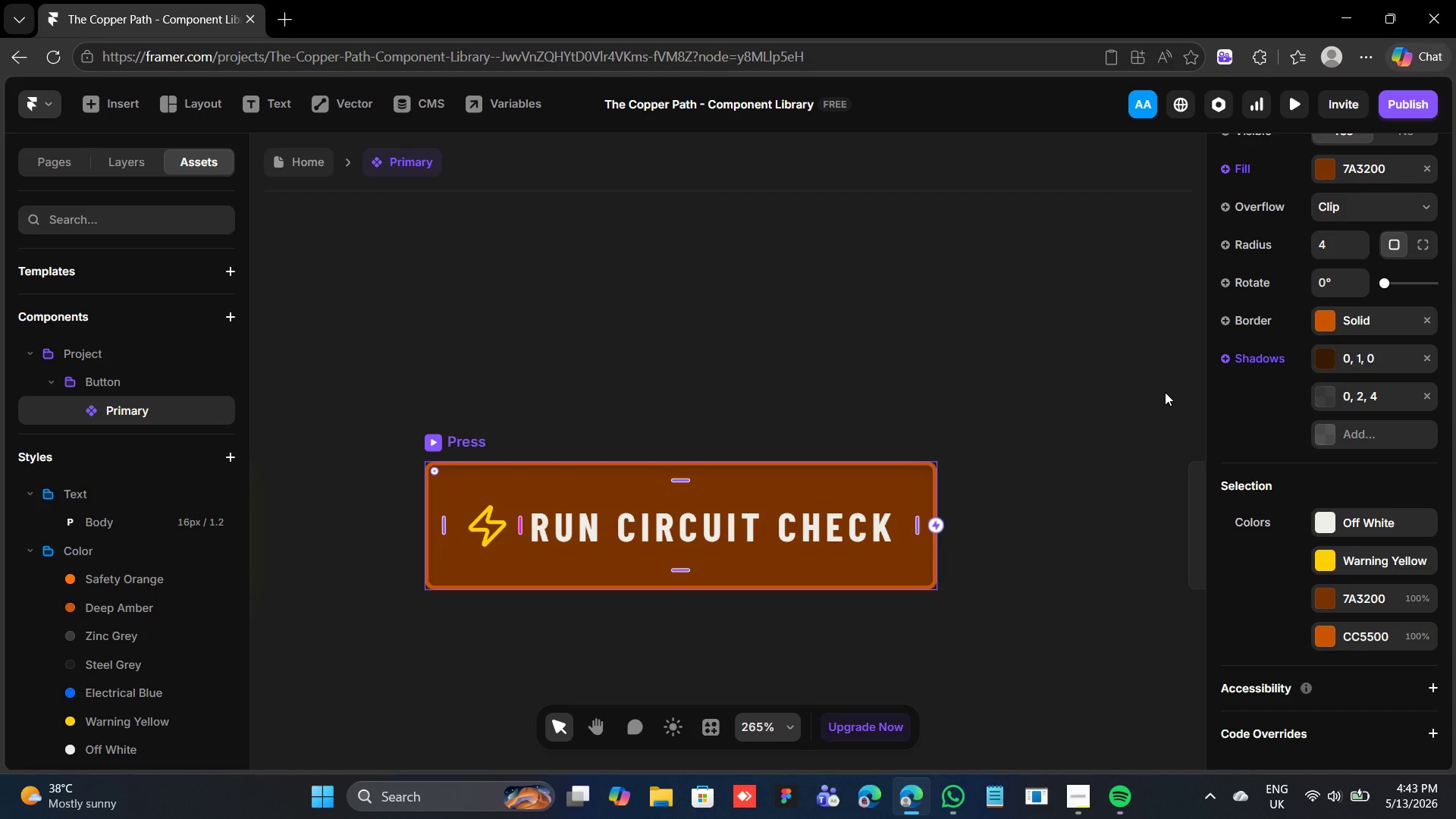 
left_click([452, 442])
 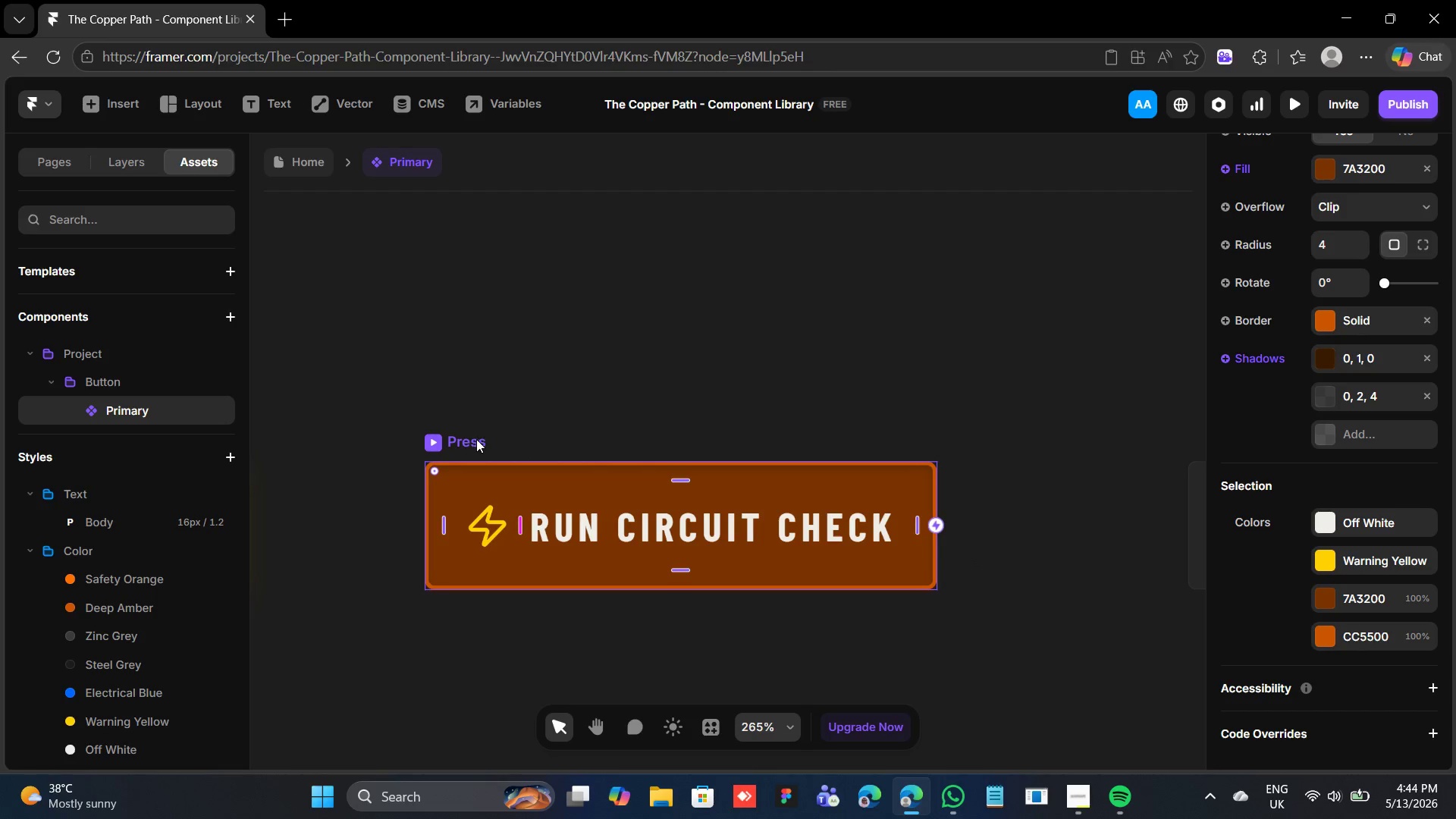 
left_click([476, 439])
 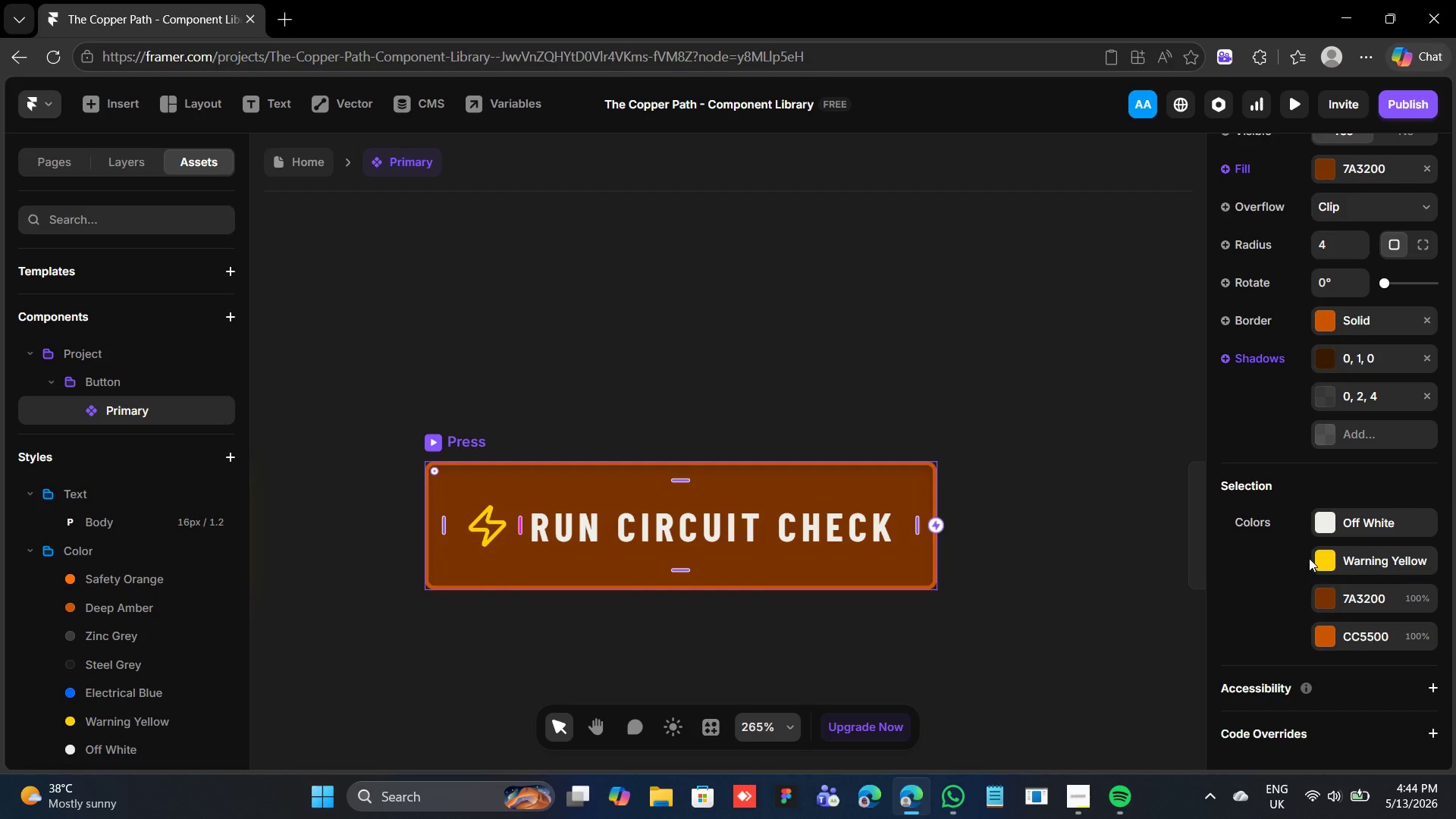 
scroll: coordinate [1311, 525], scroll_direction: up, amount: 1.0
 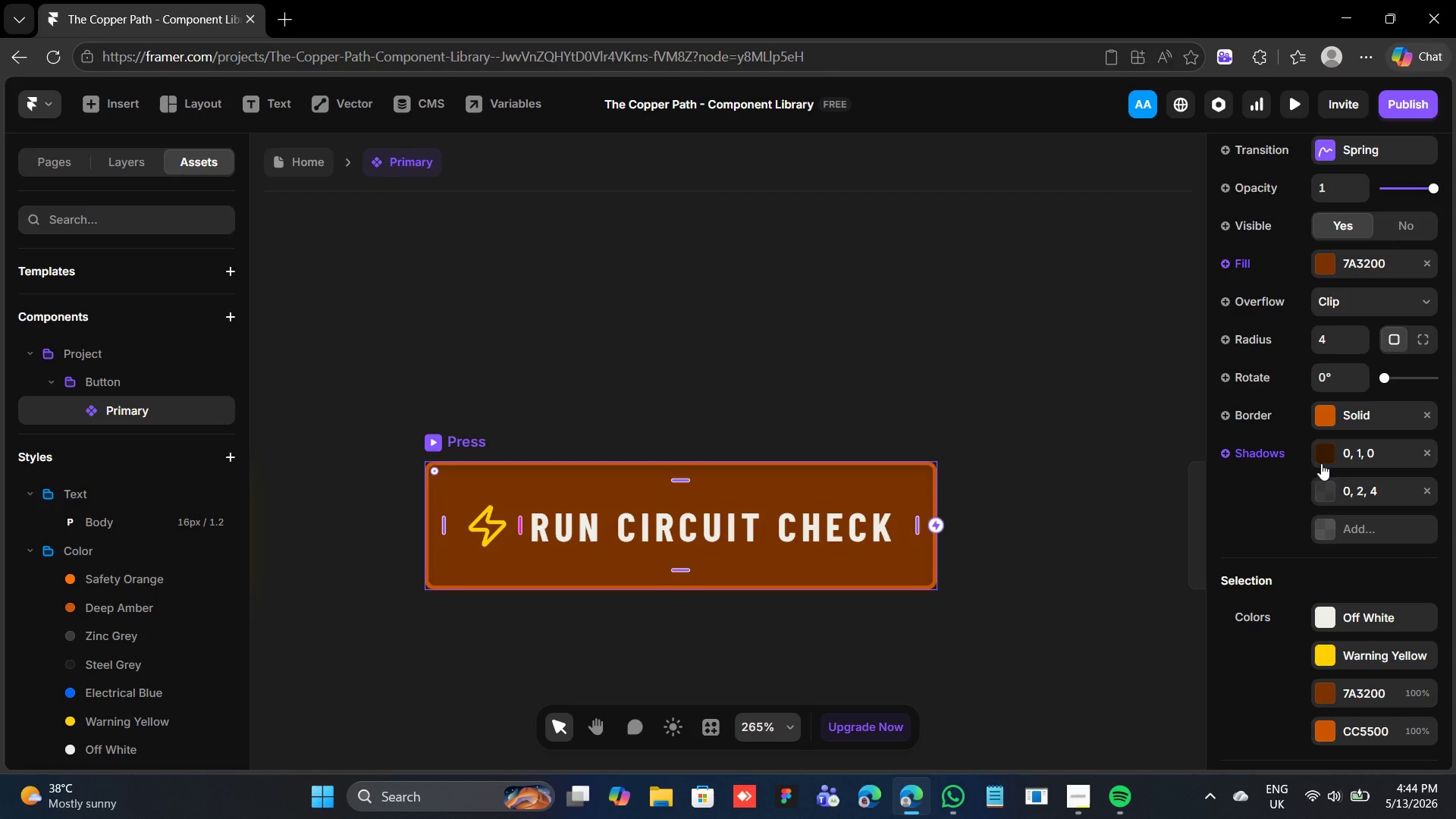 
left_click([1321, 461])
 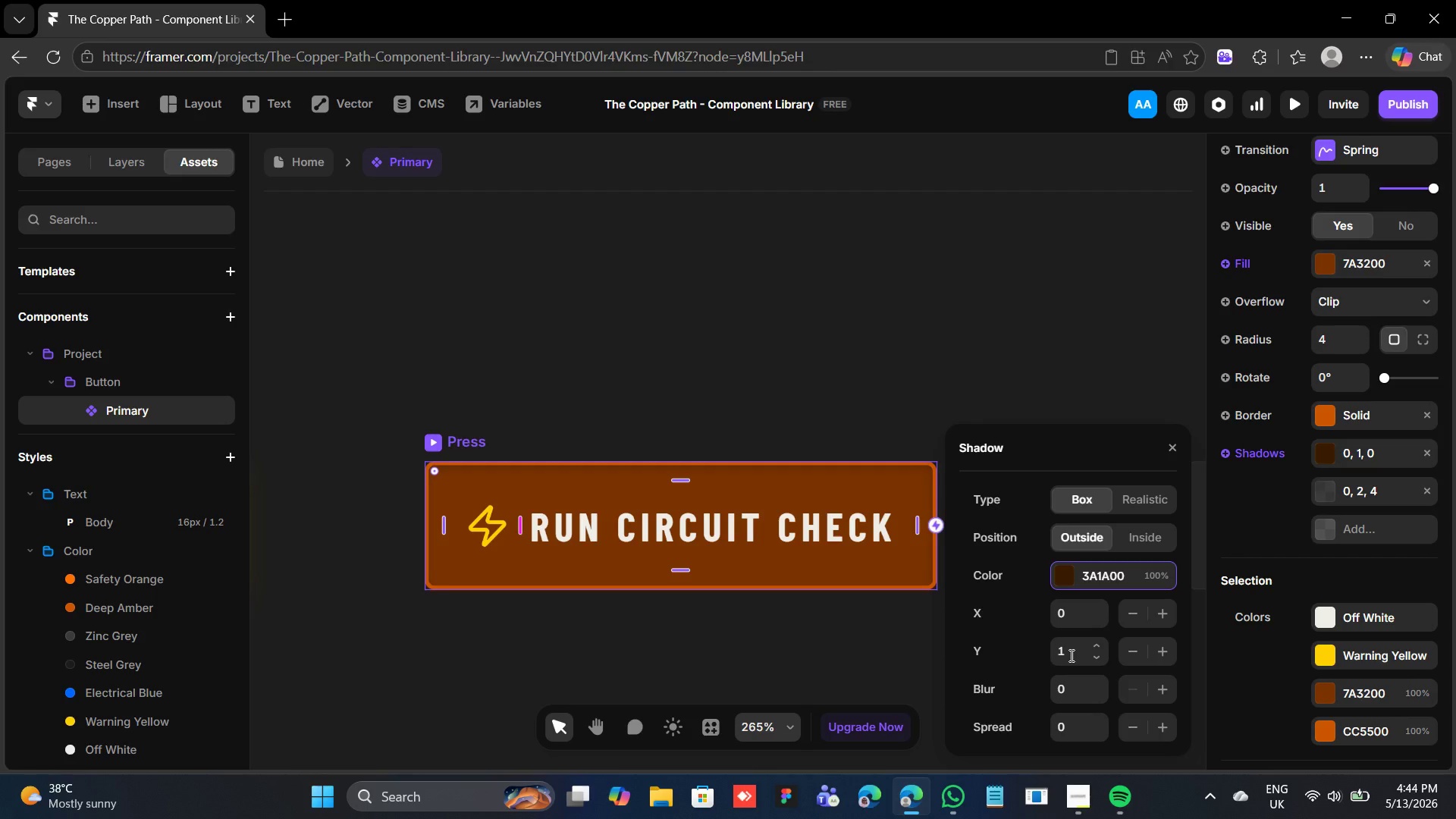 
wait(14.27)
 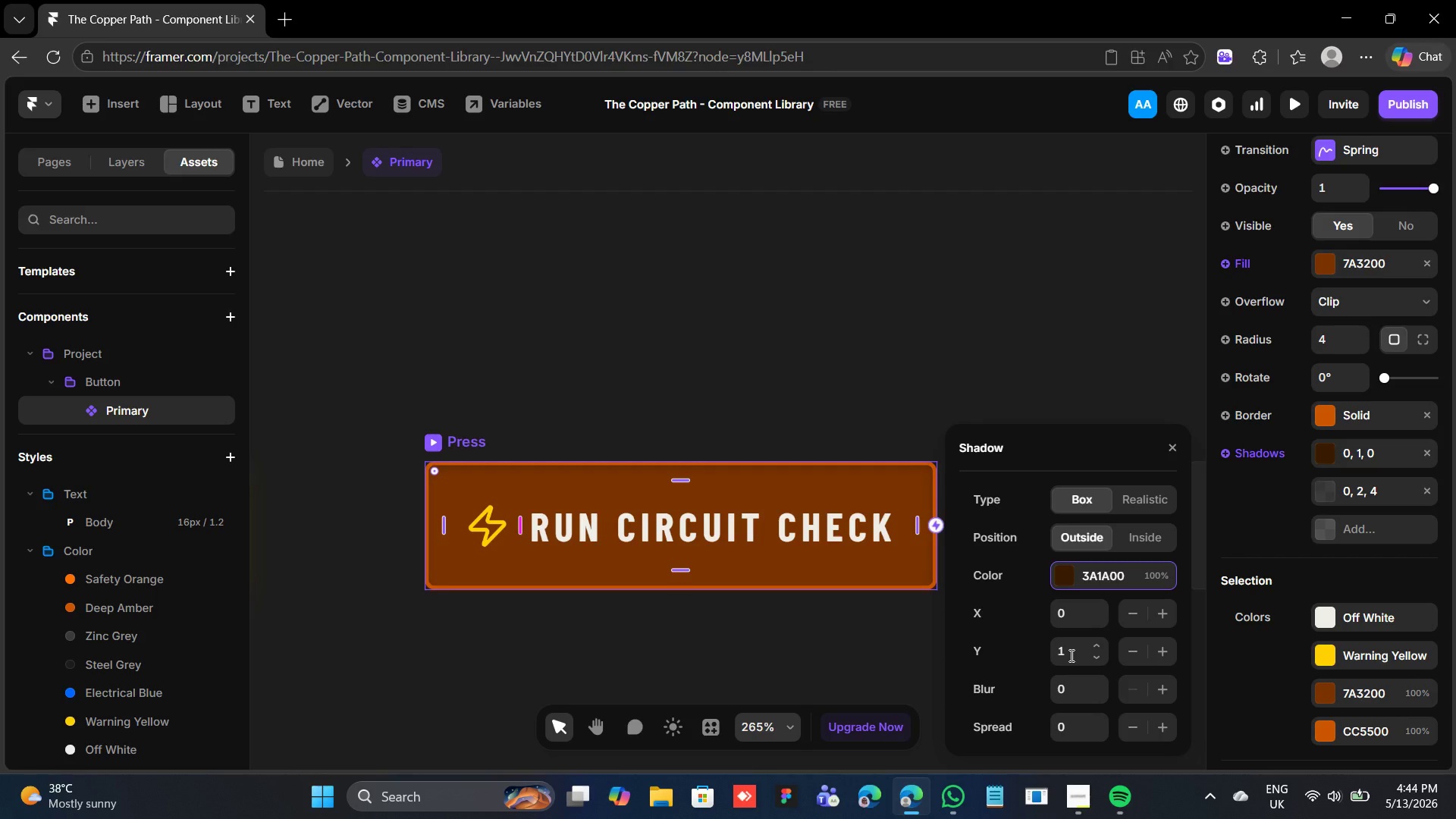 
left_click([1329, 488])
 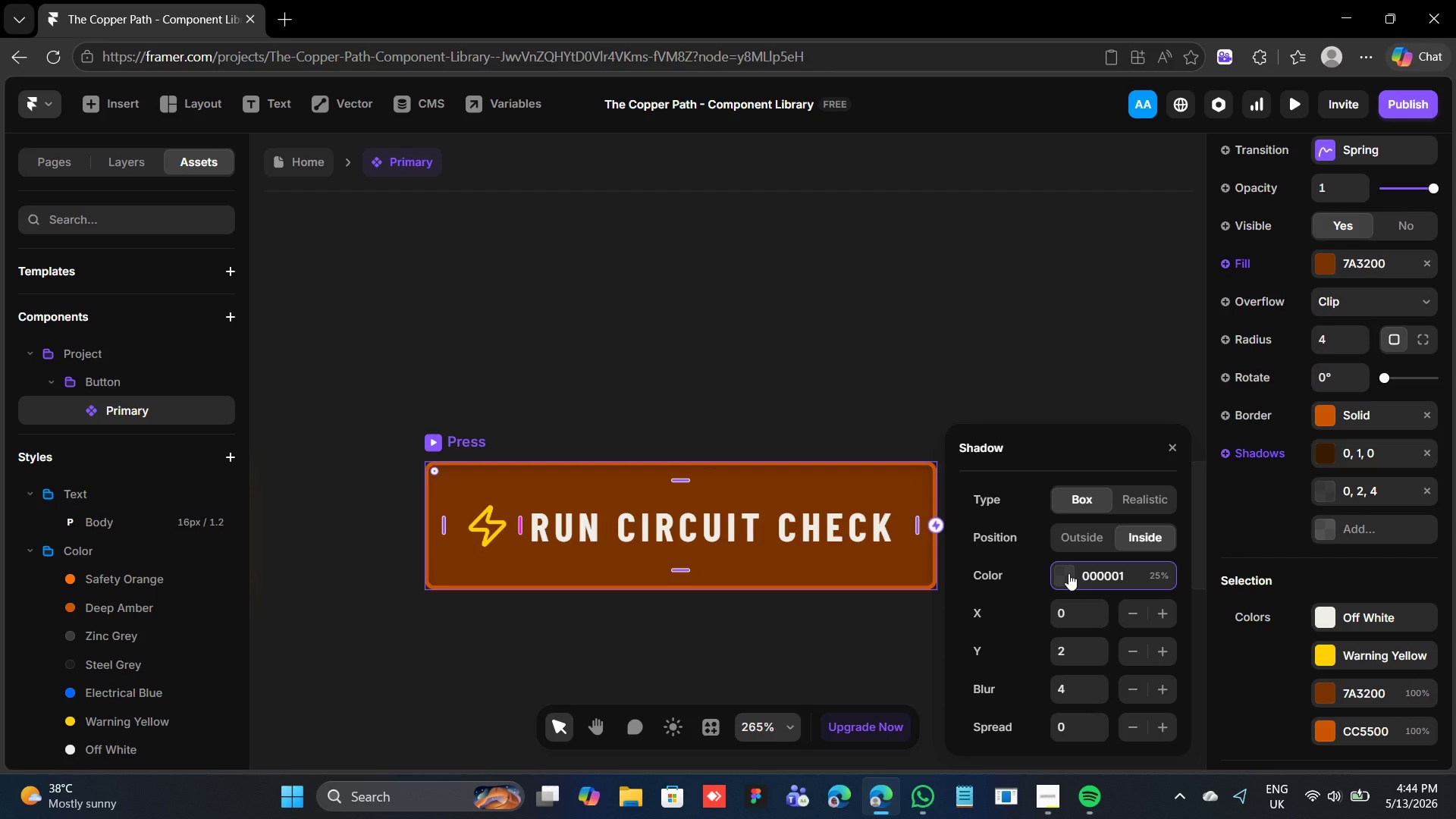 
wait(21.98)
 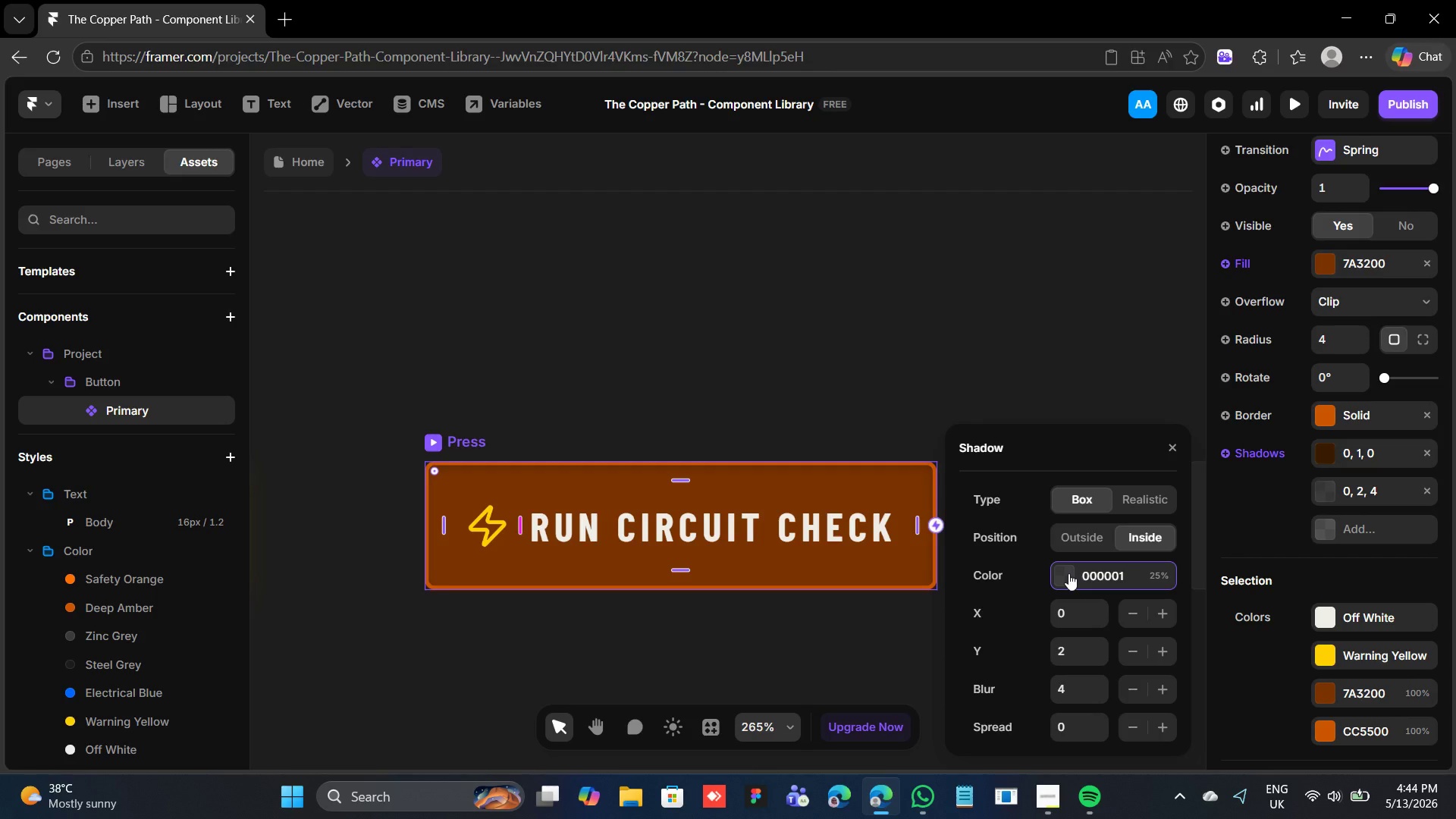 
left_click([1159, 610])
 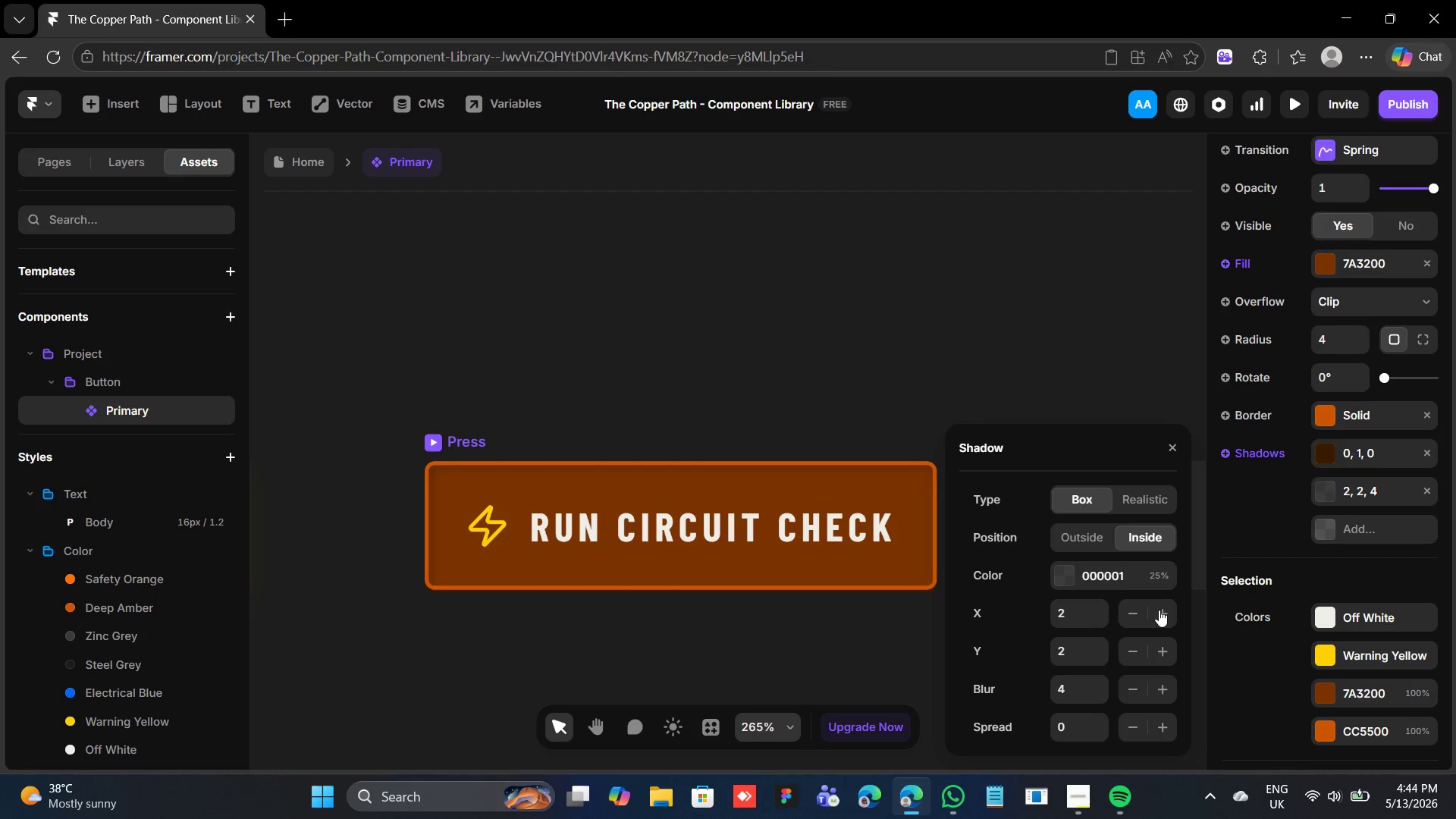 
double_click([1159, 610])
 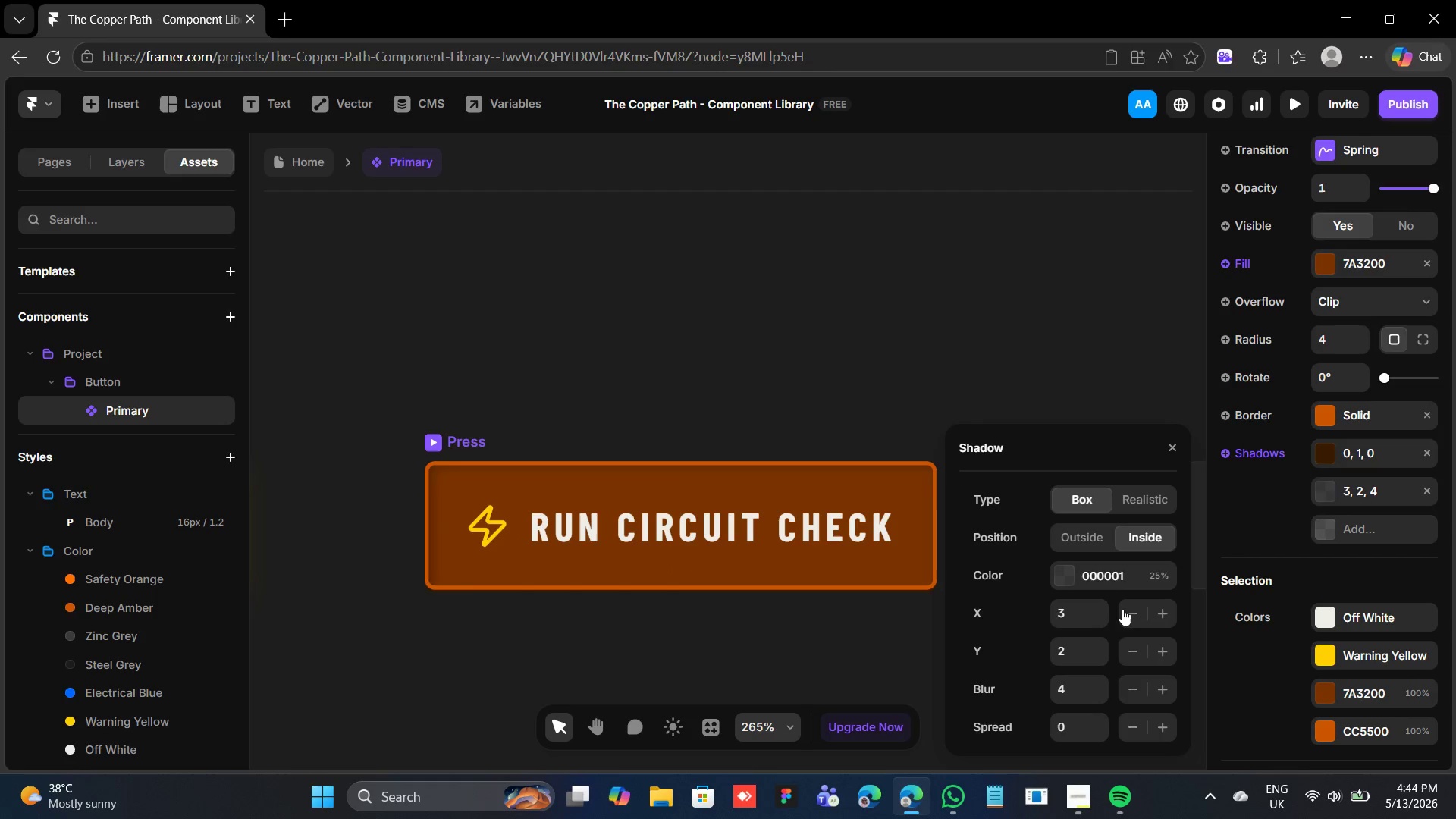 
double_click([1122, 609])
 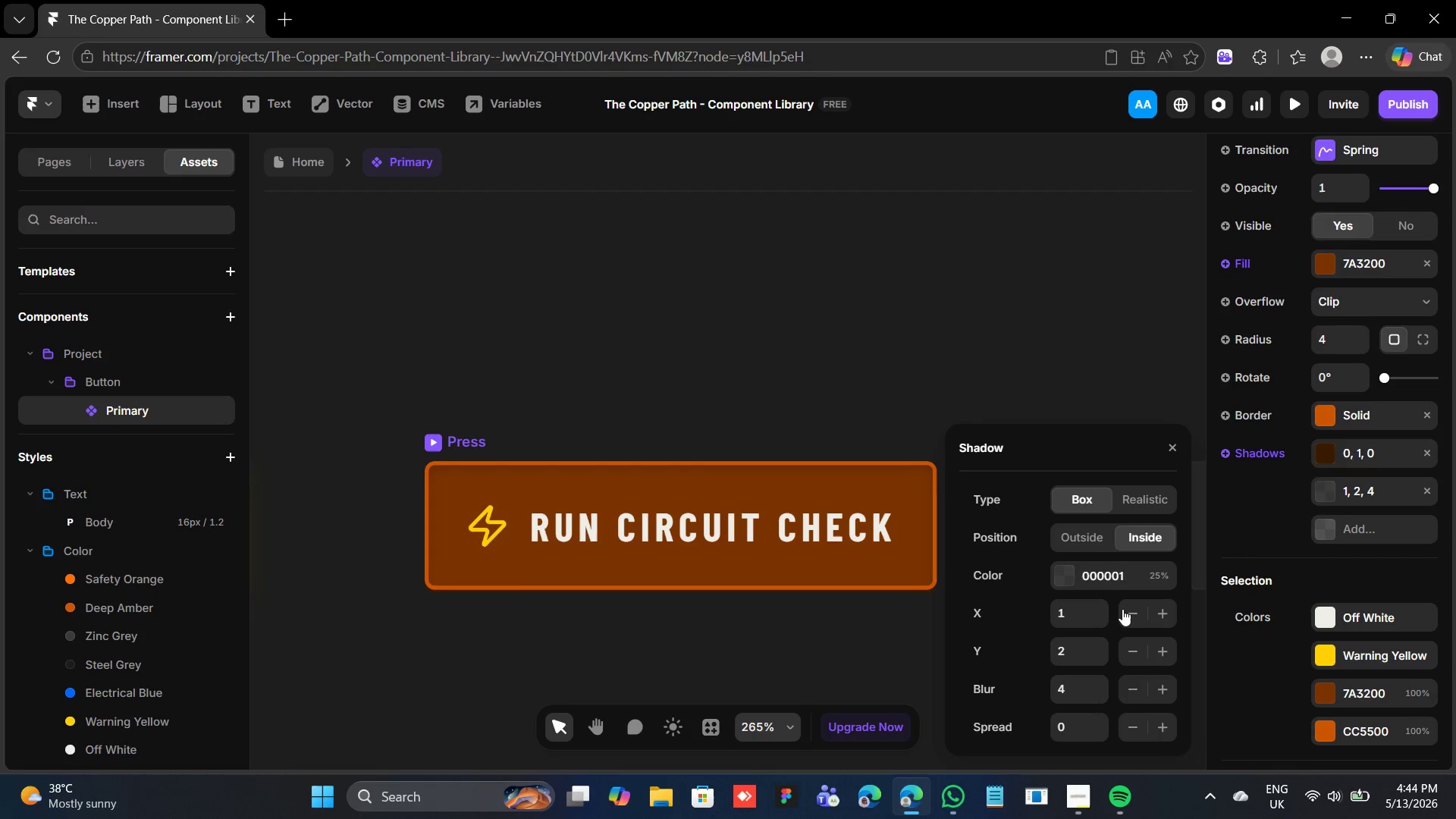 
triple_click([1122, 609])
 